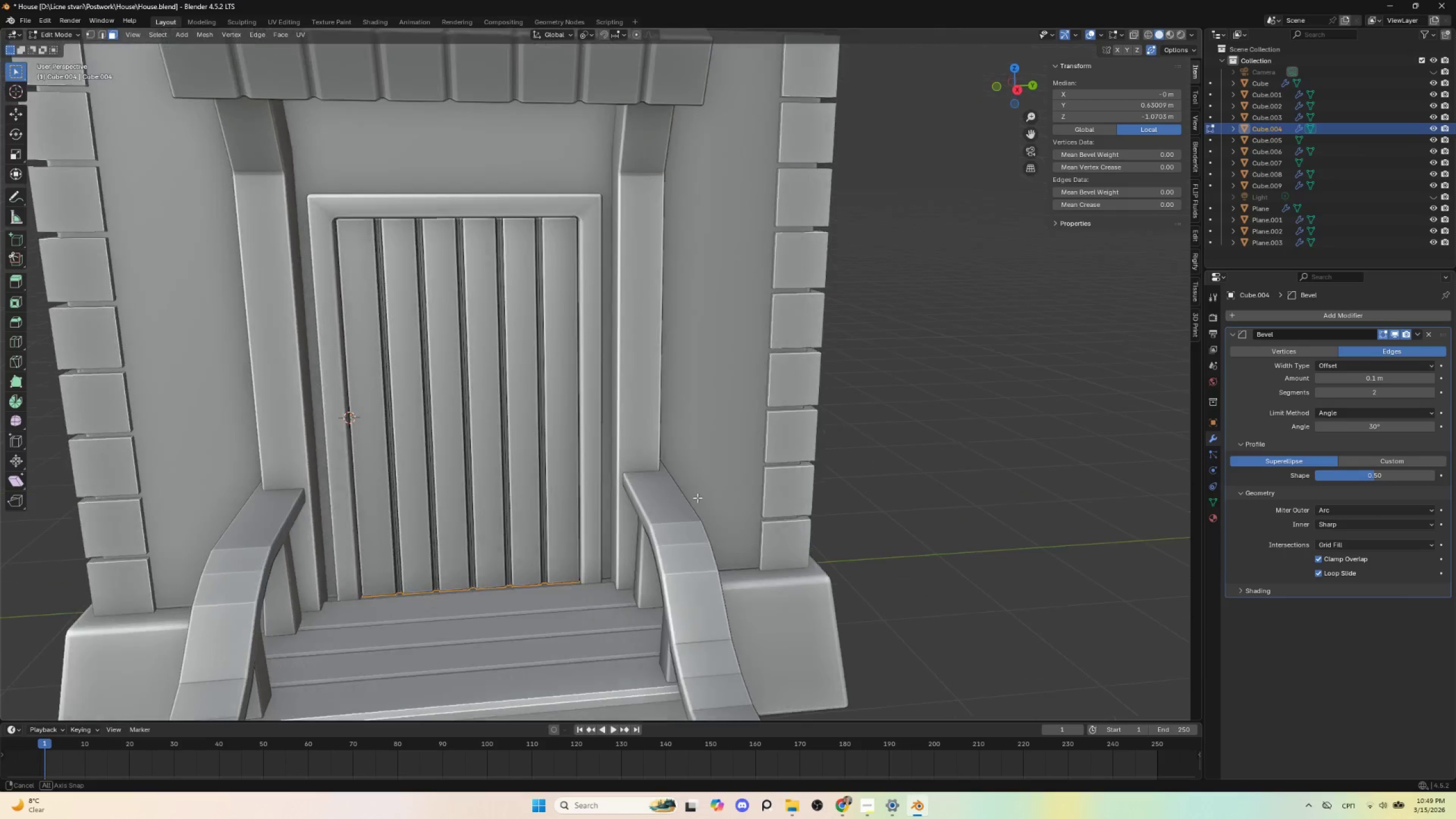 
hold_key(key=AltLeft, duration=0.5)
 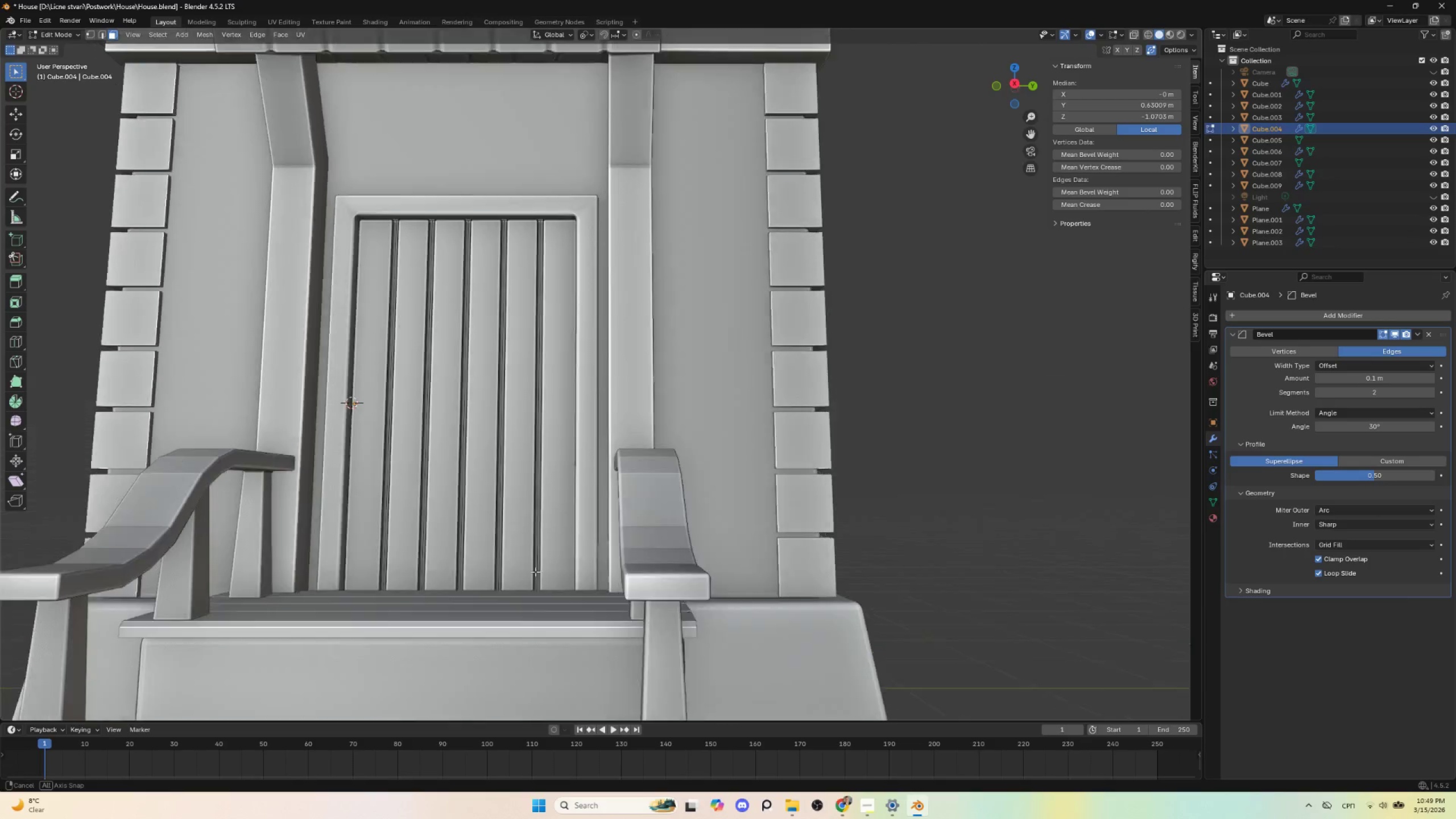 
hold_key(key=AltLeft, duration=0.44)
 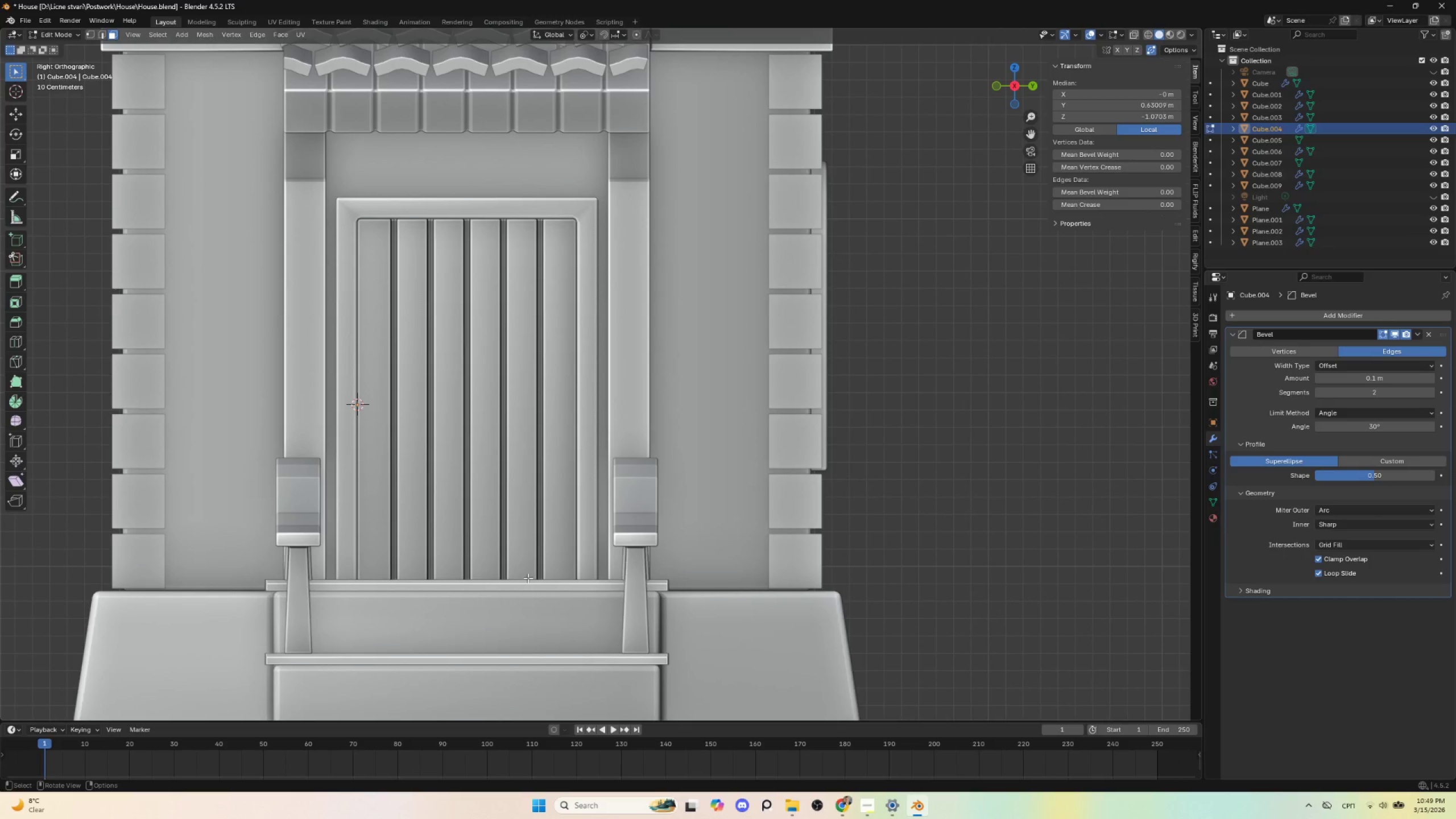 
type(gz)
 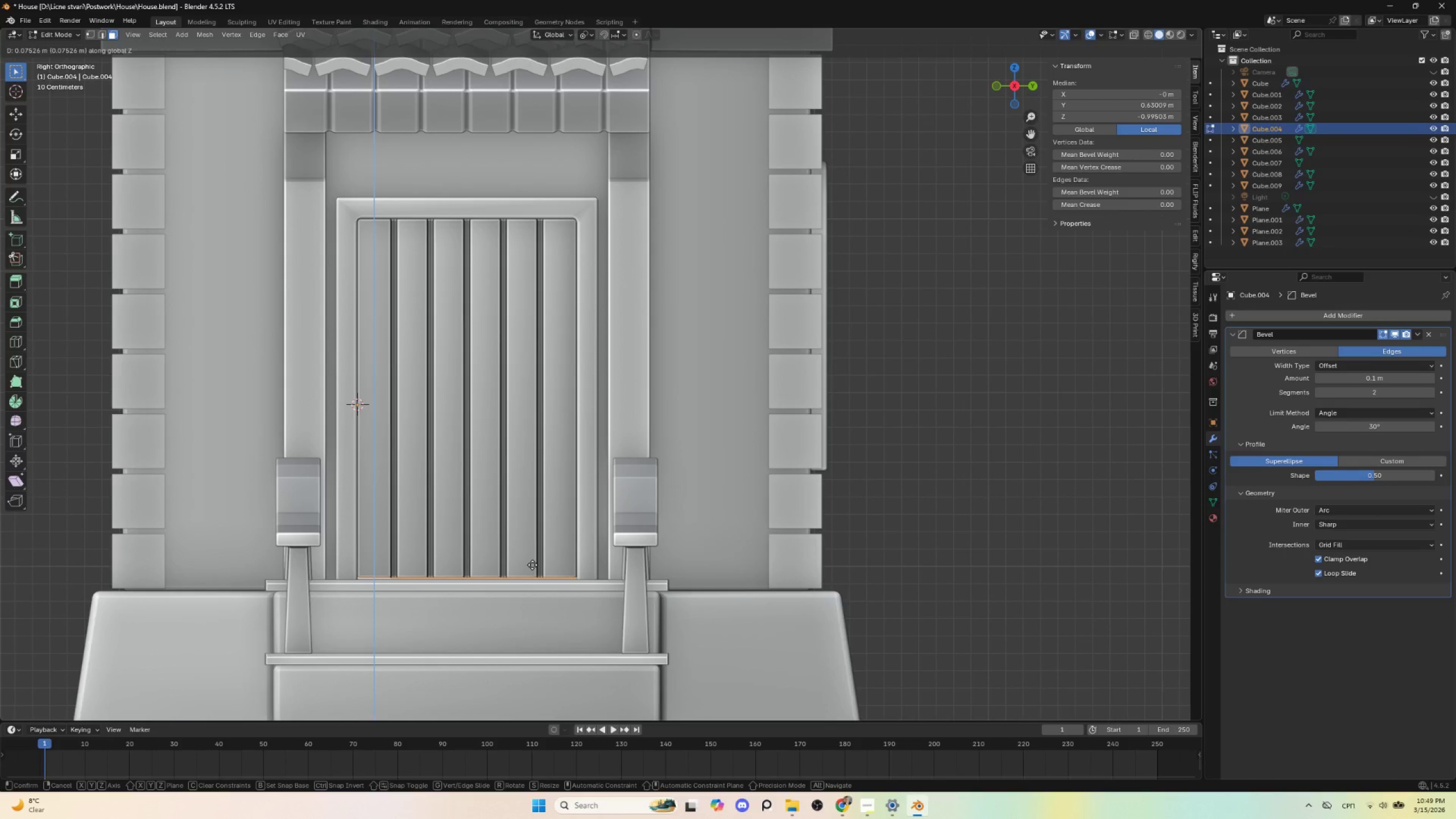 
wait(5.72)
 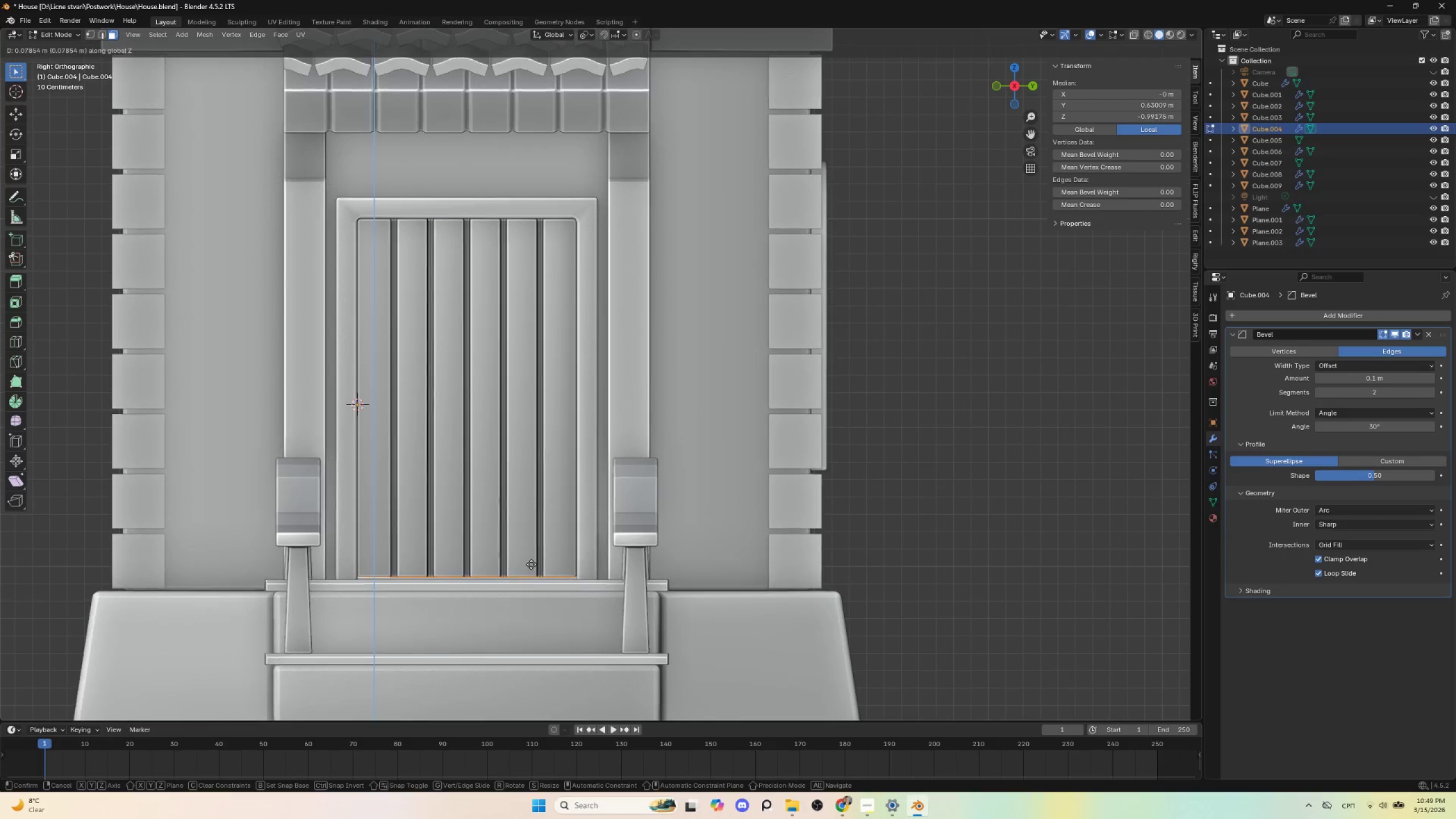 
left_click([535, 563])
 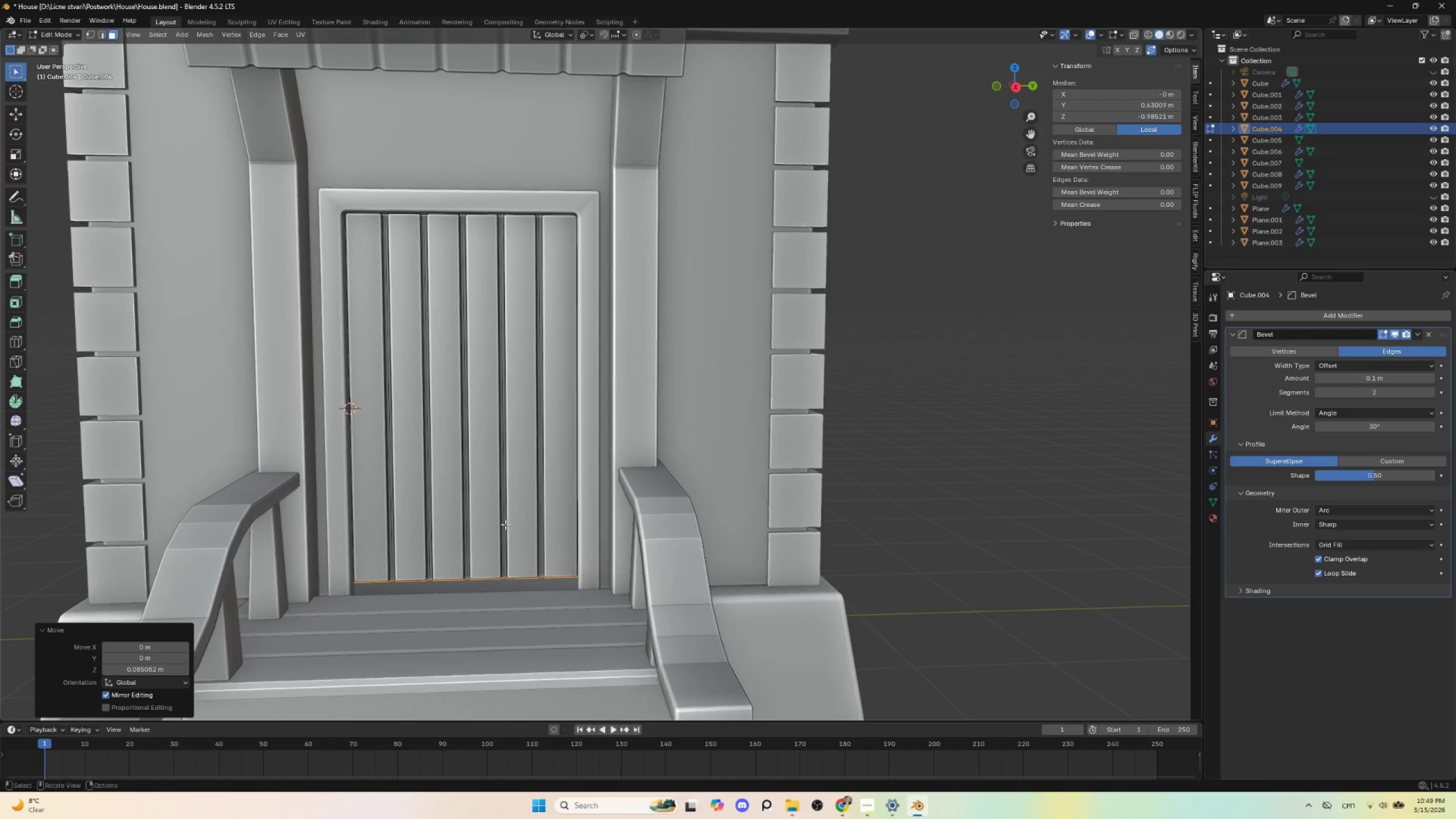 
key(Tab)
 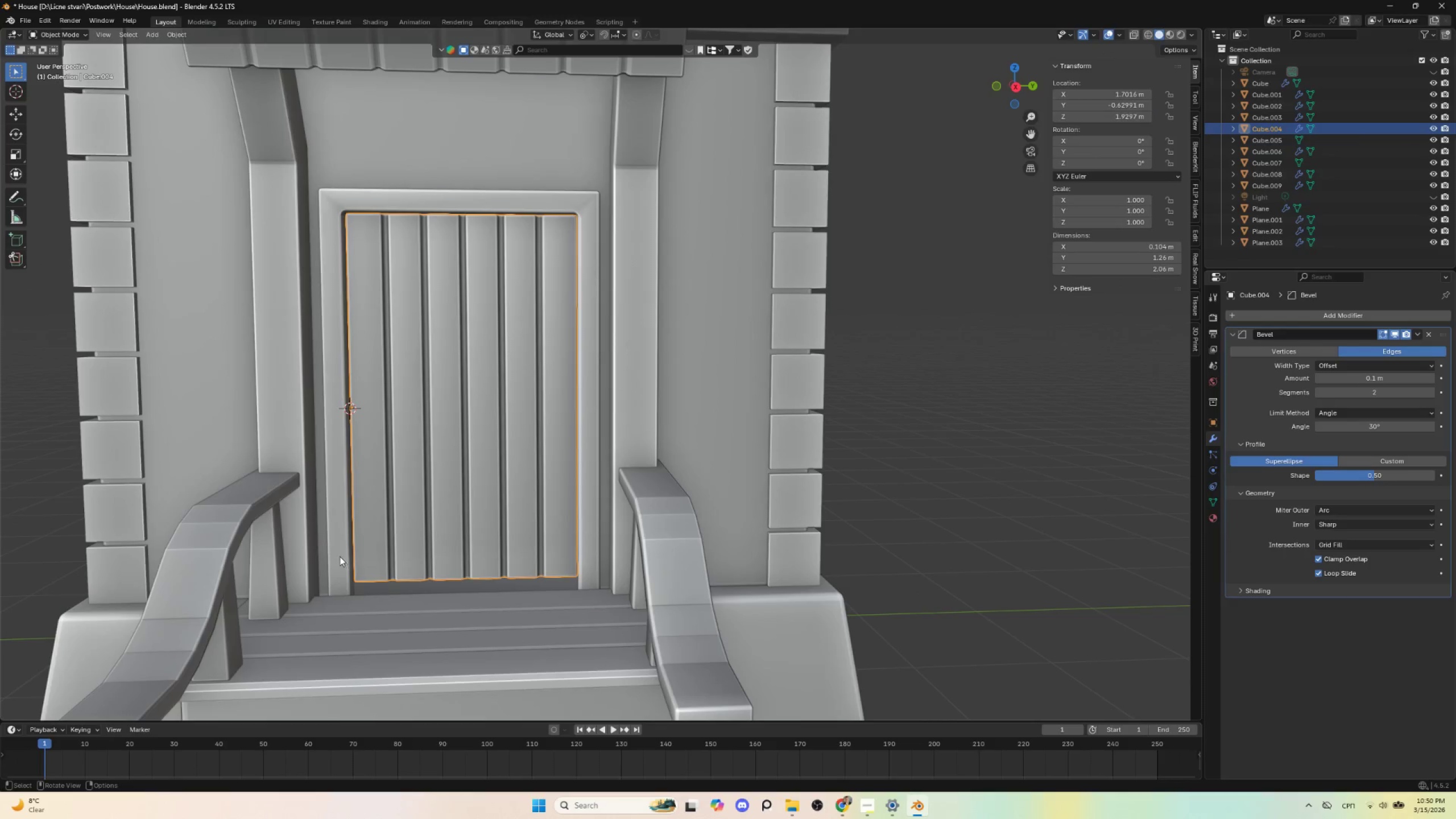 
left_click([340, 555])
 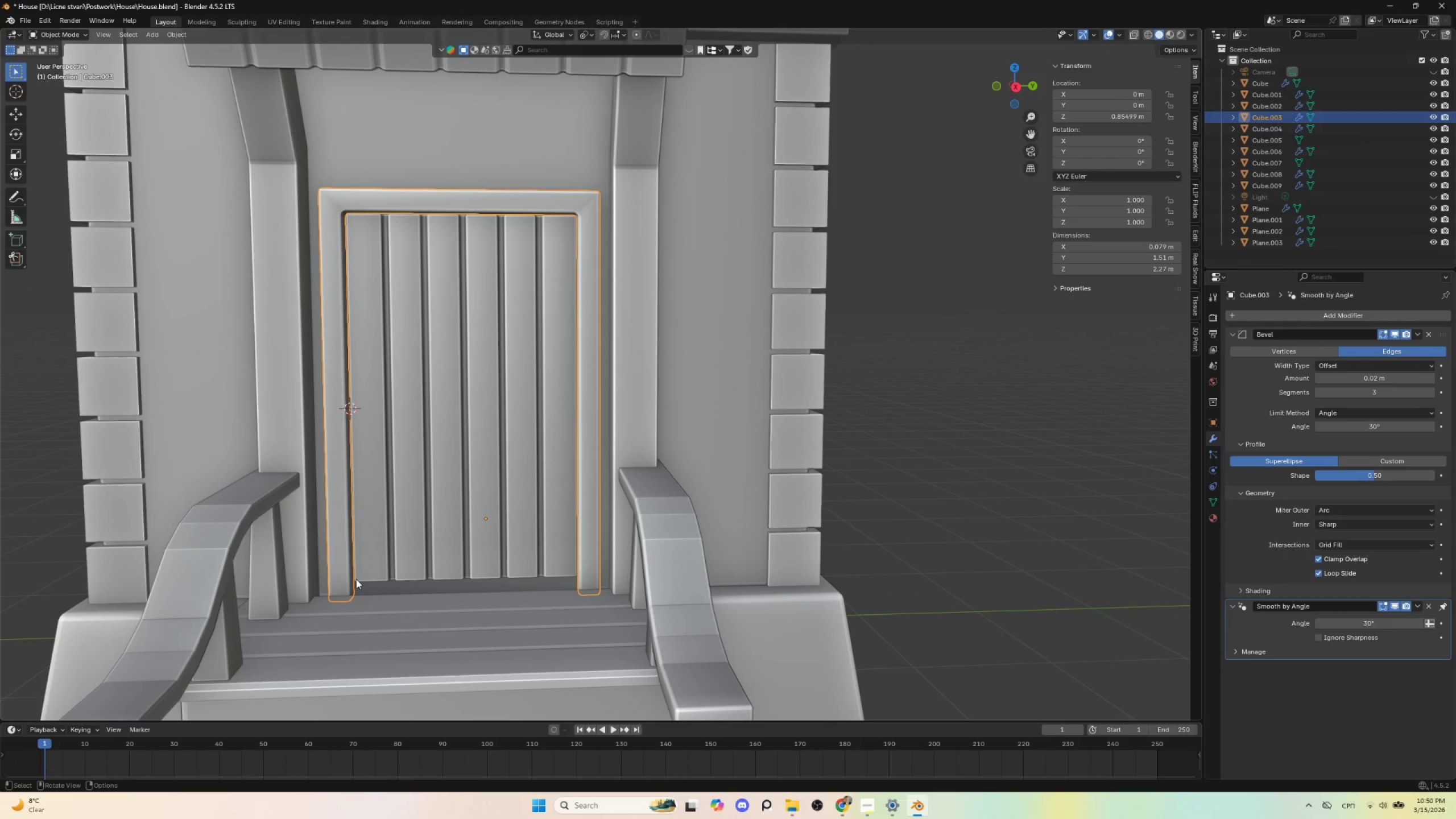 
key(Tab)
 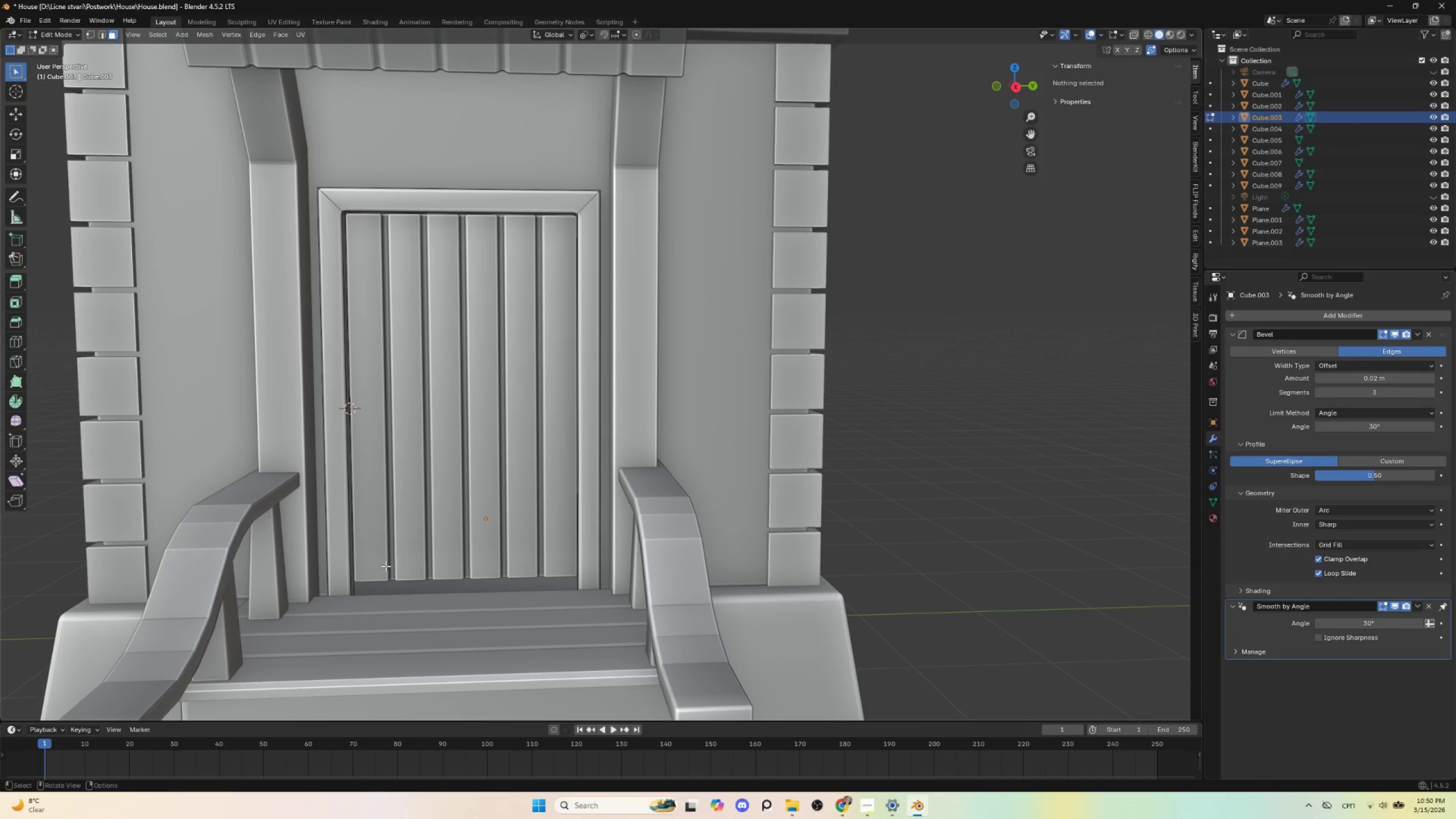 
key(NumpadDivide)
 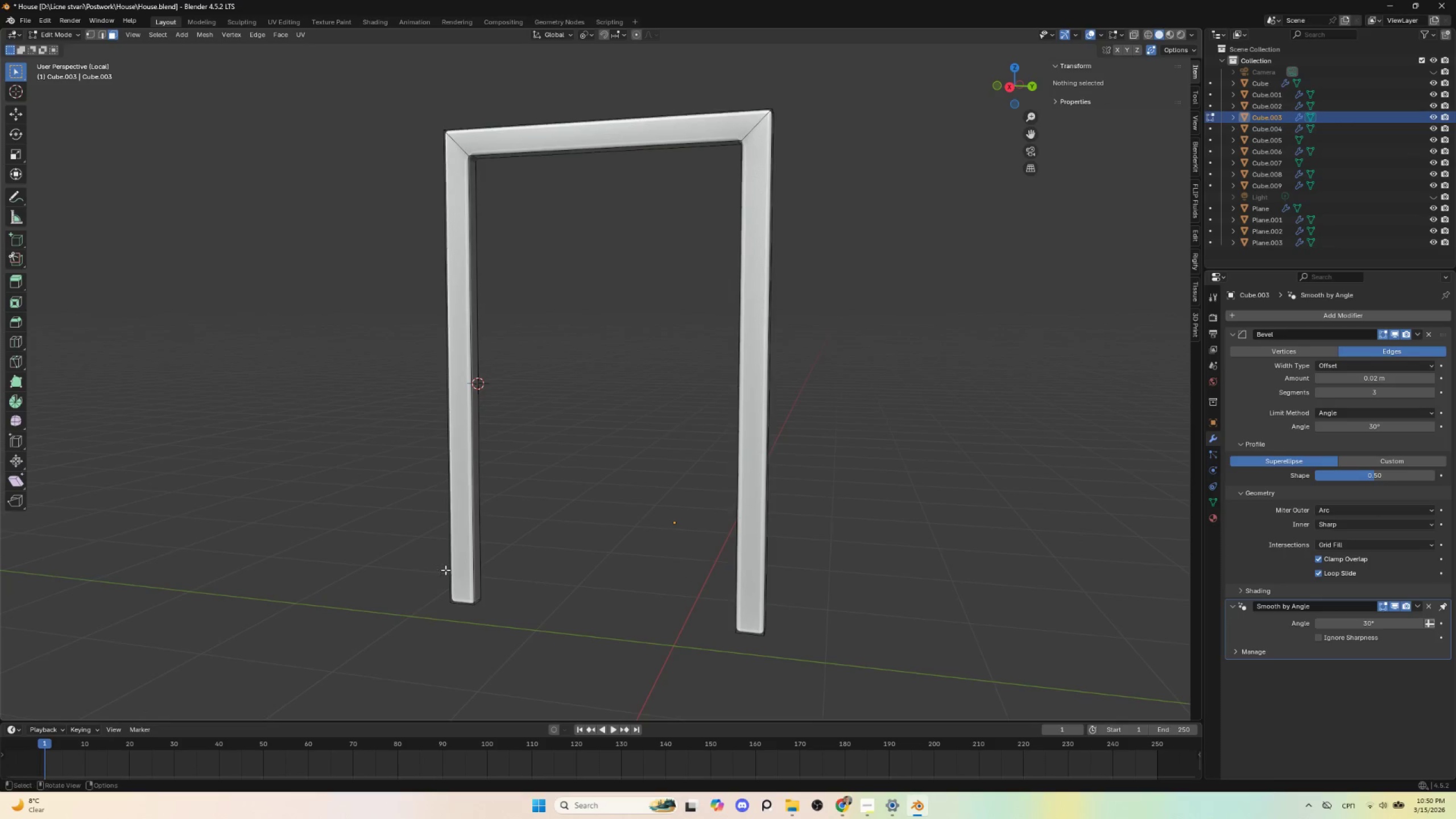 
key(Control+R)
 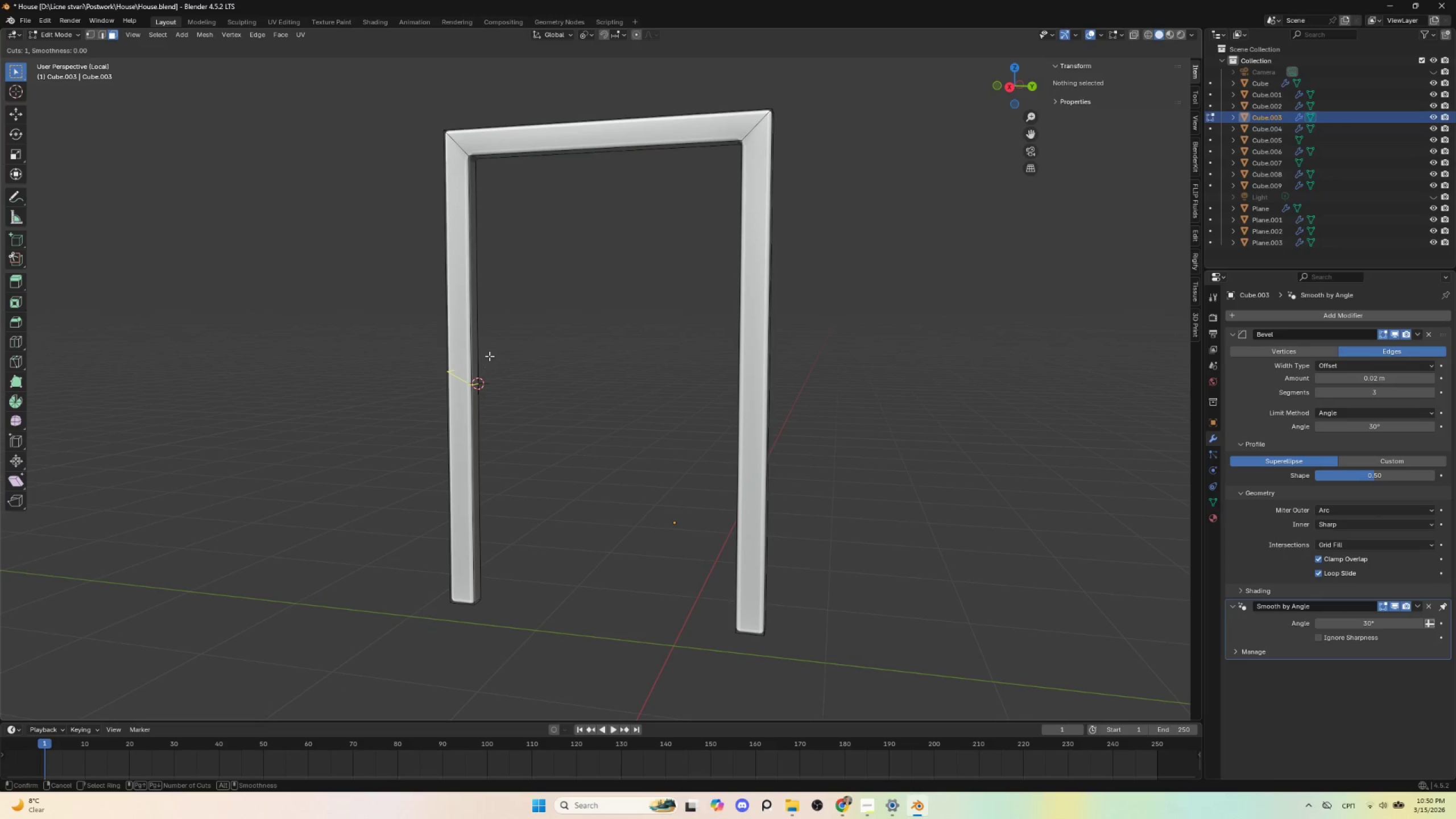 
key(Escape)
 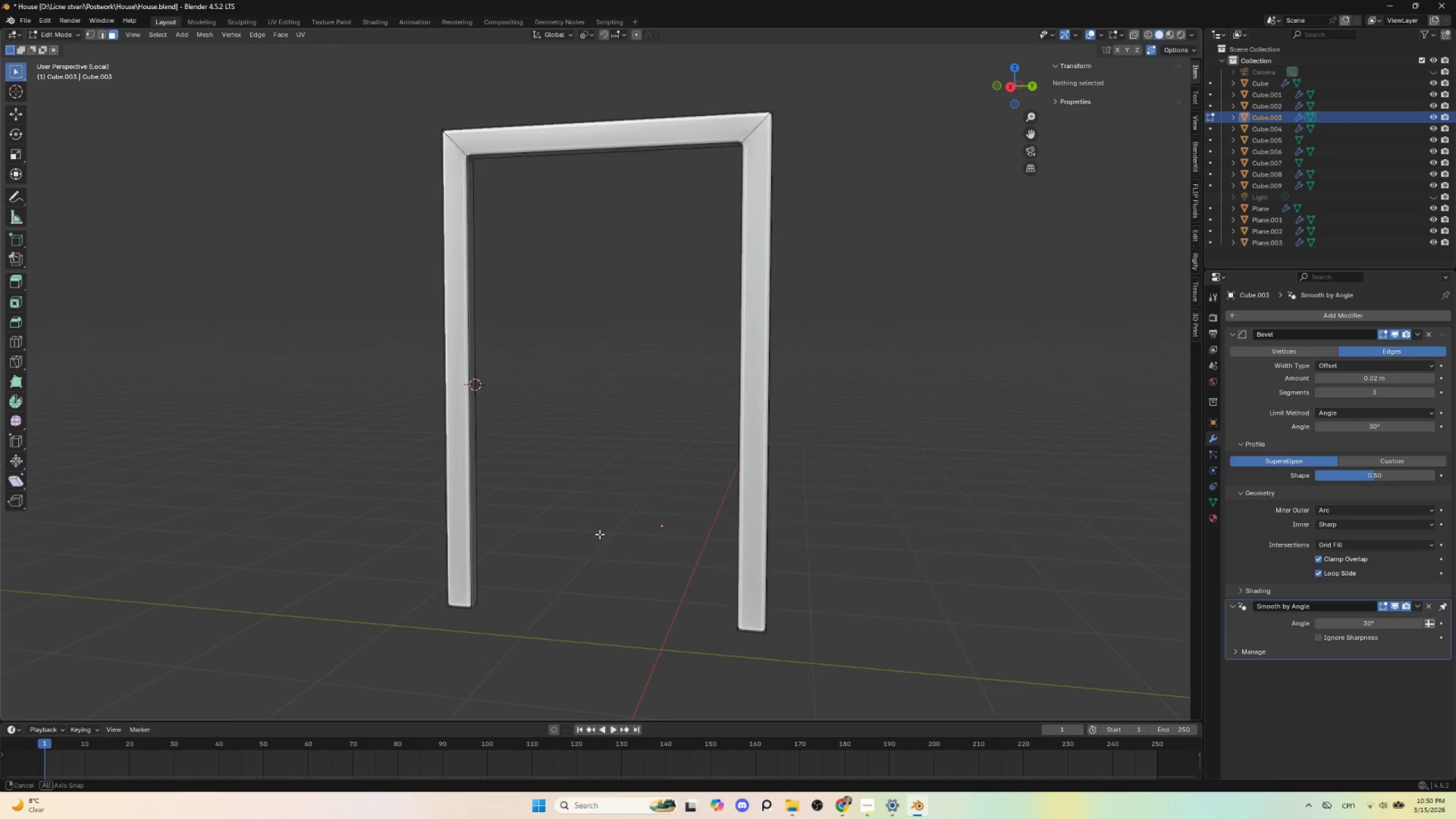 
hold_key(key=AltLeft, duration=0.41)
 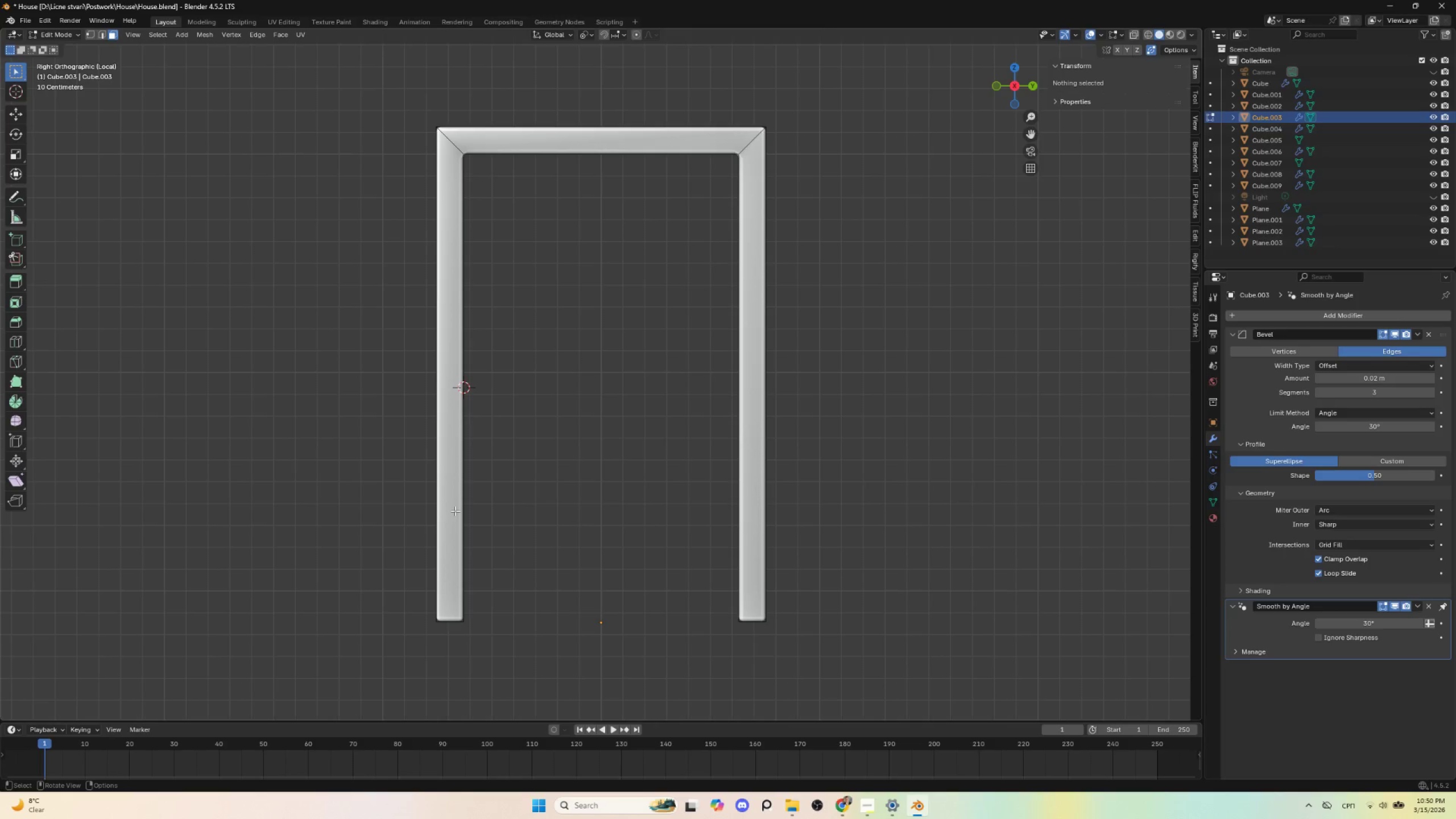 
key(Control+R)
 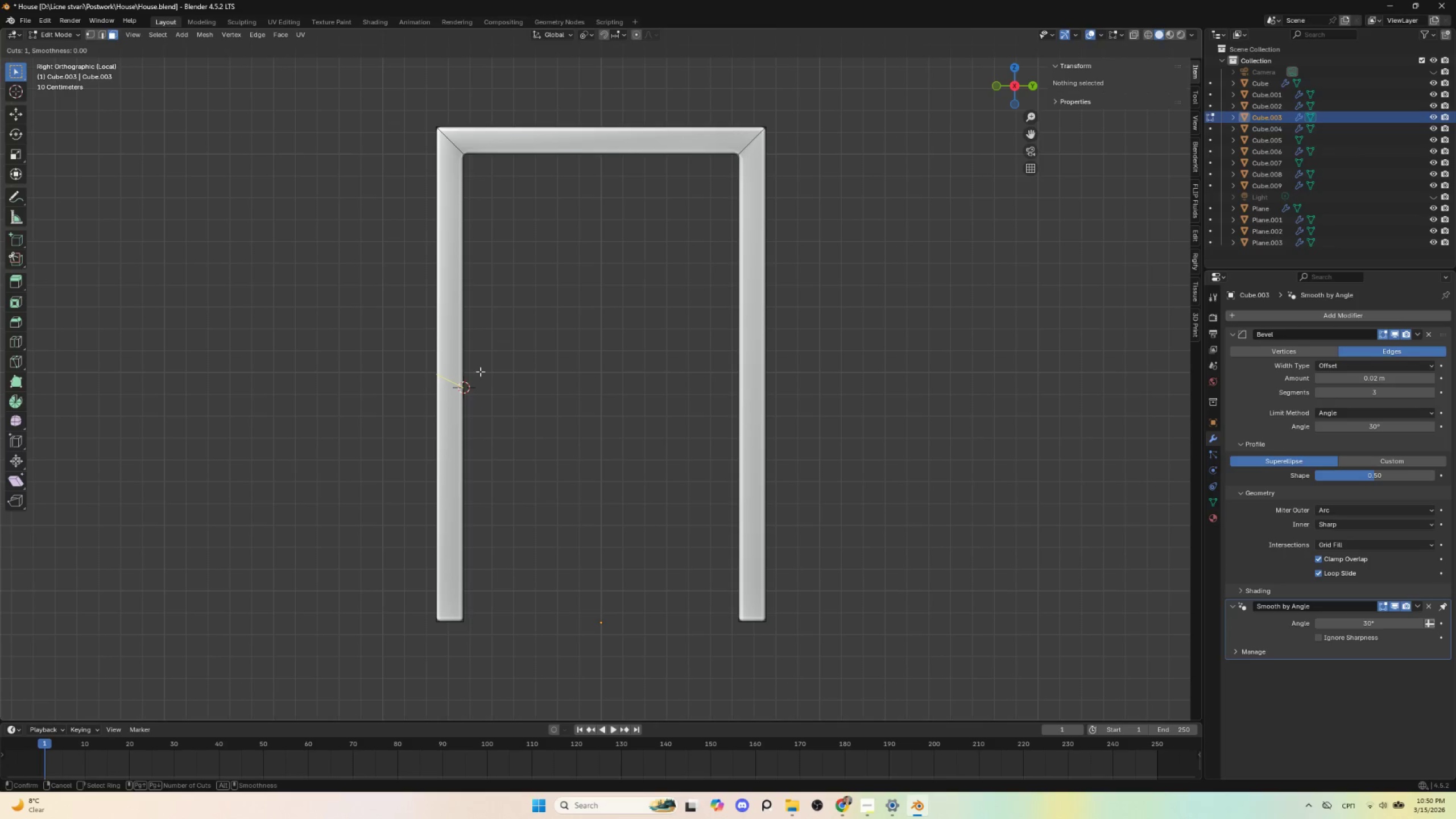 
left_click([480, 371])
 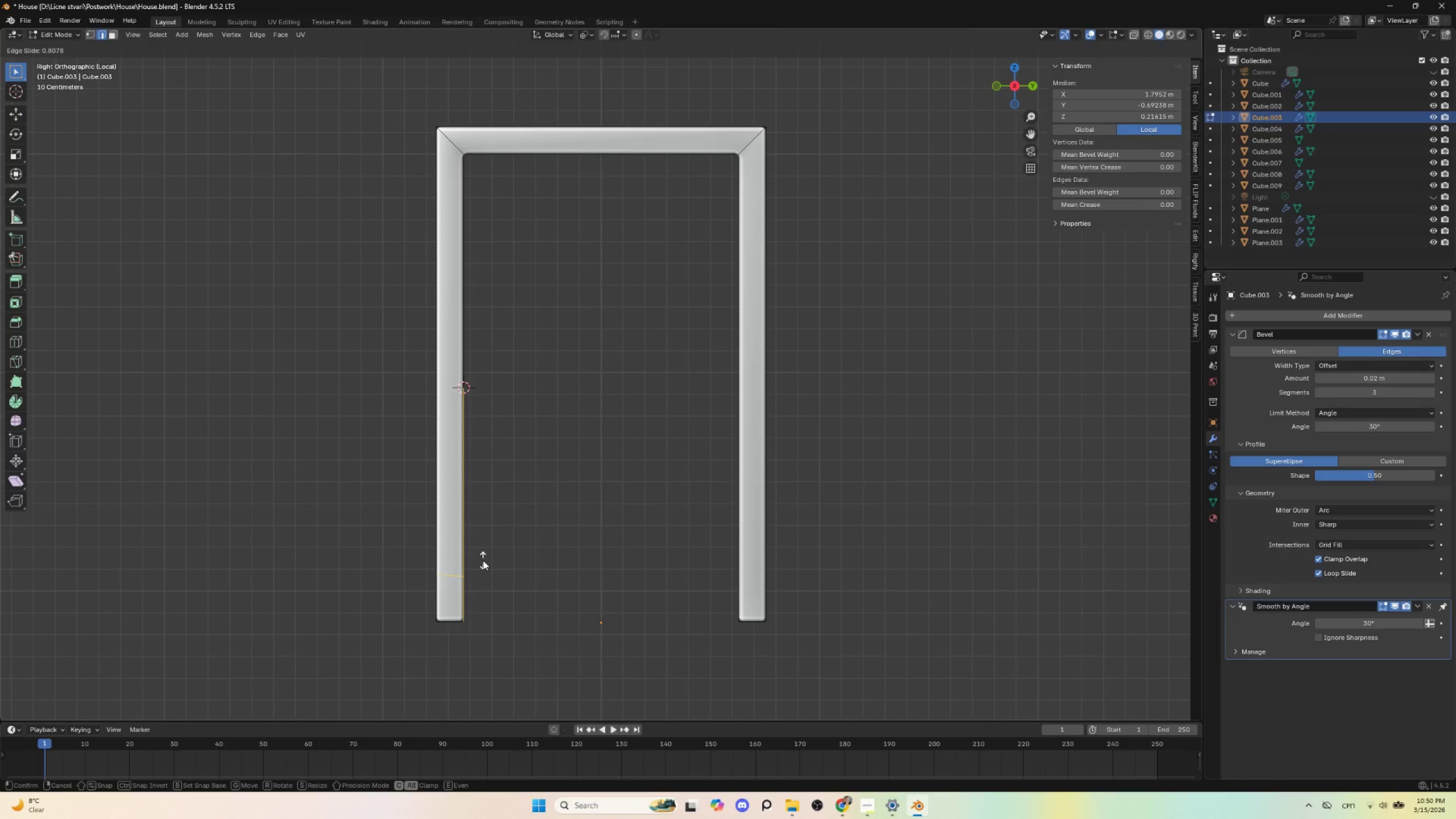 
key(E)
 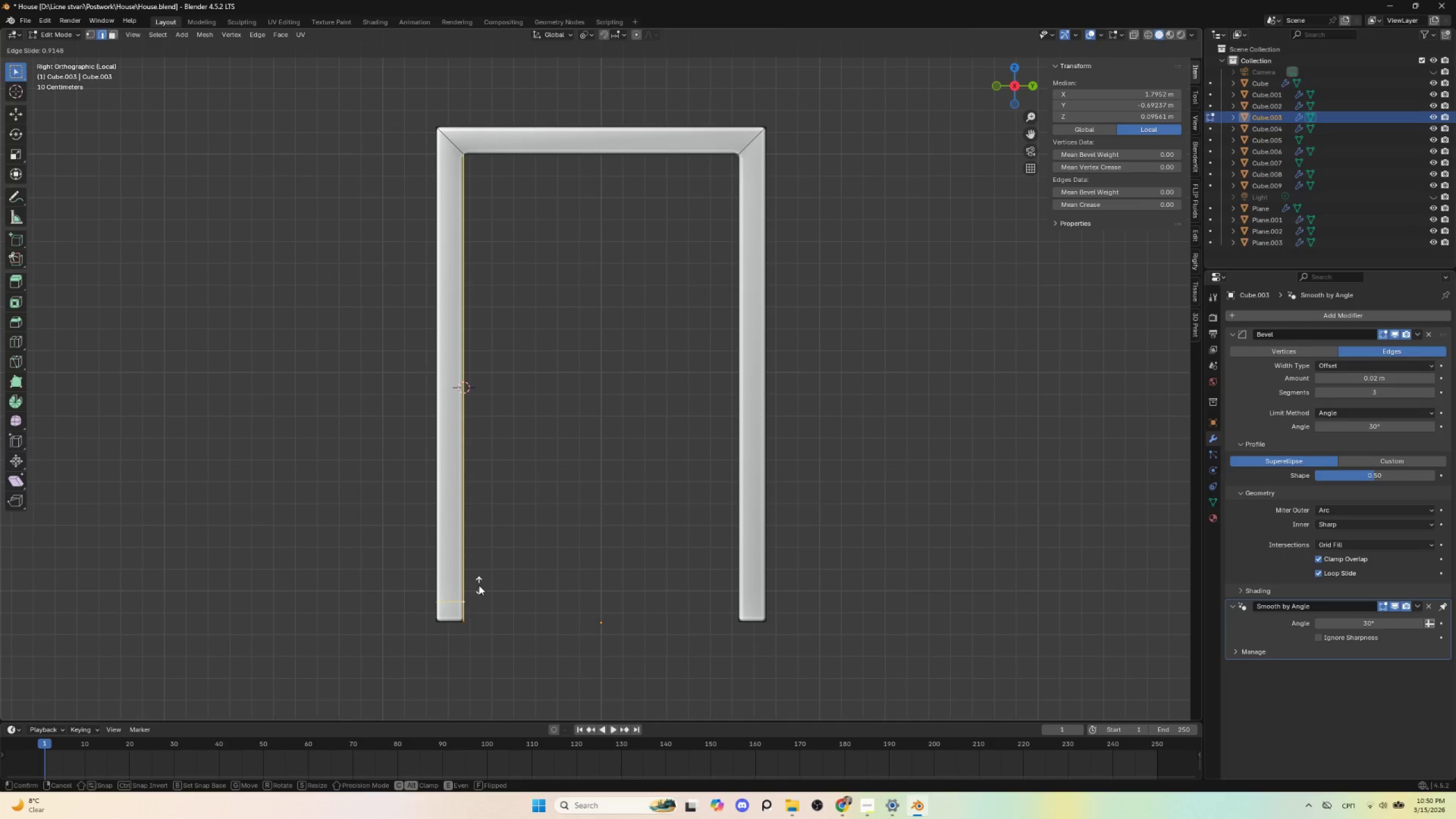 
left_click([479, 585])
 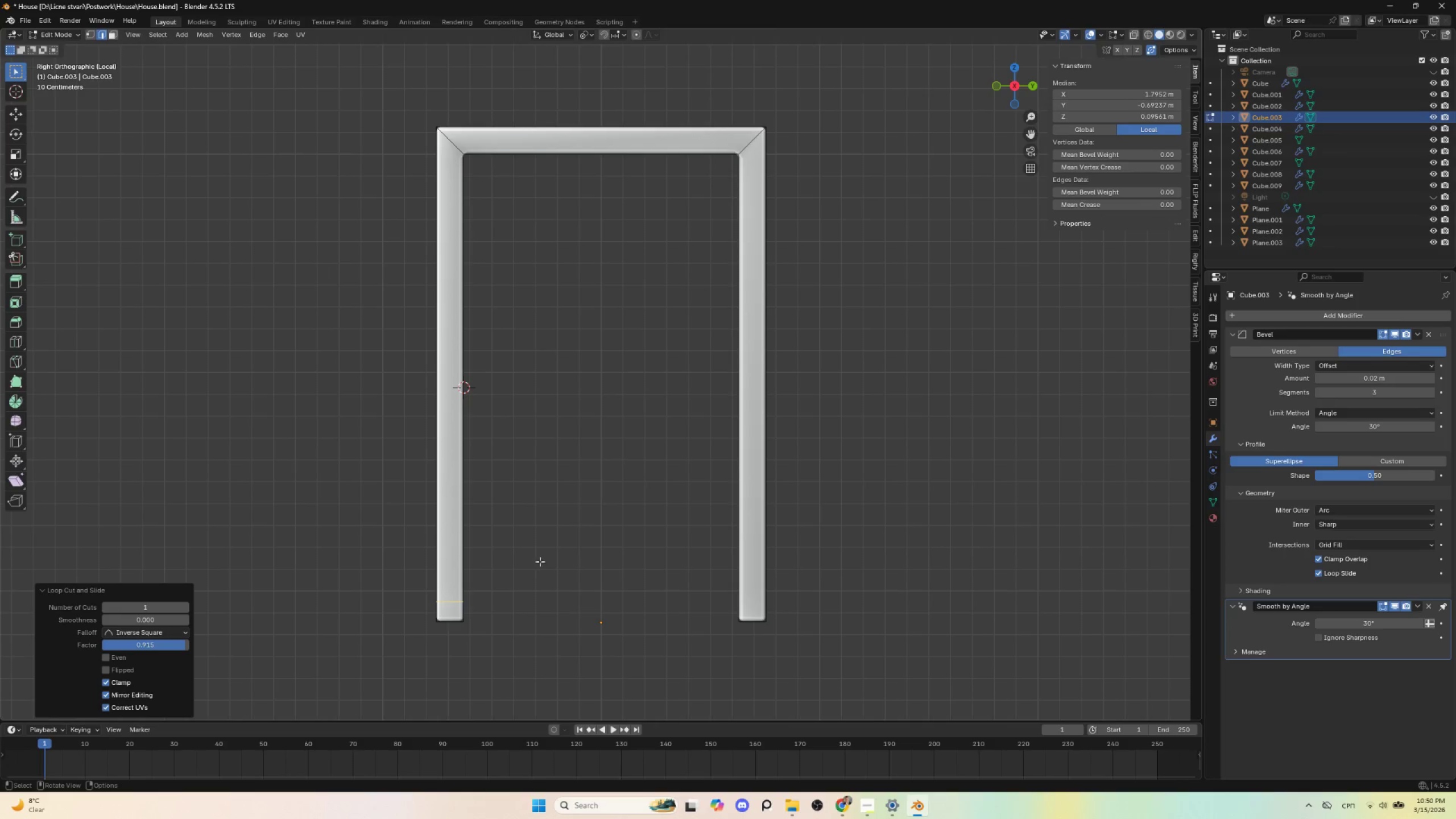 
key(NumpadDivide)
 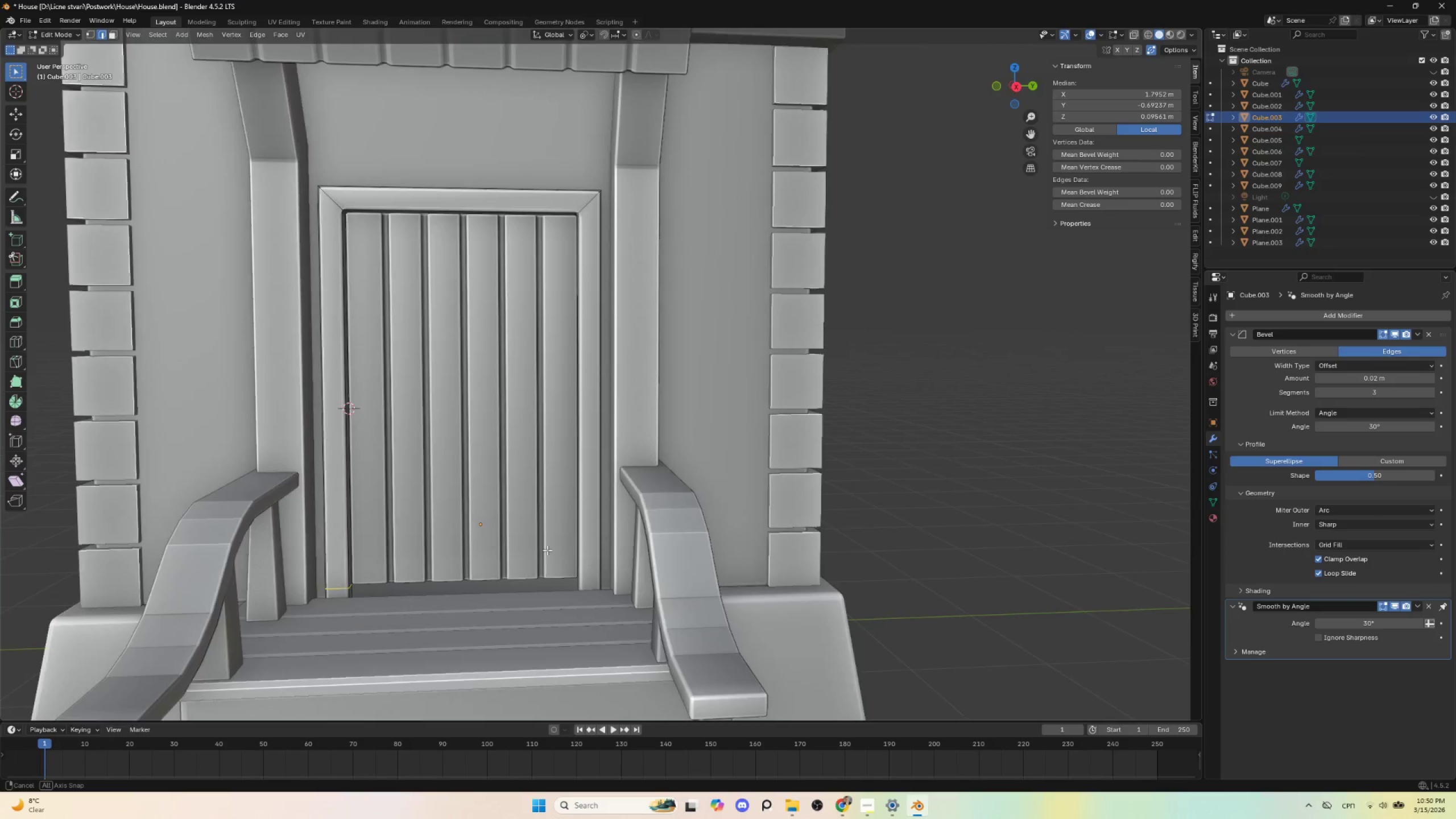 
hold_key(key=AltLeft, duration=0.44)
 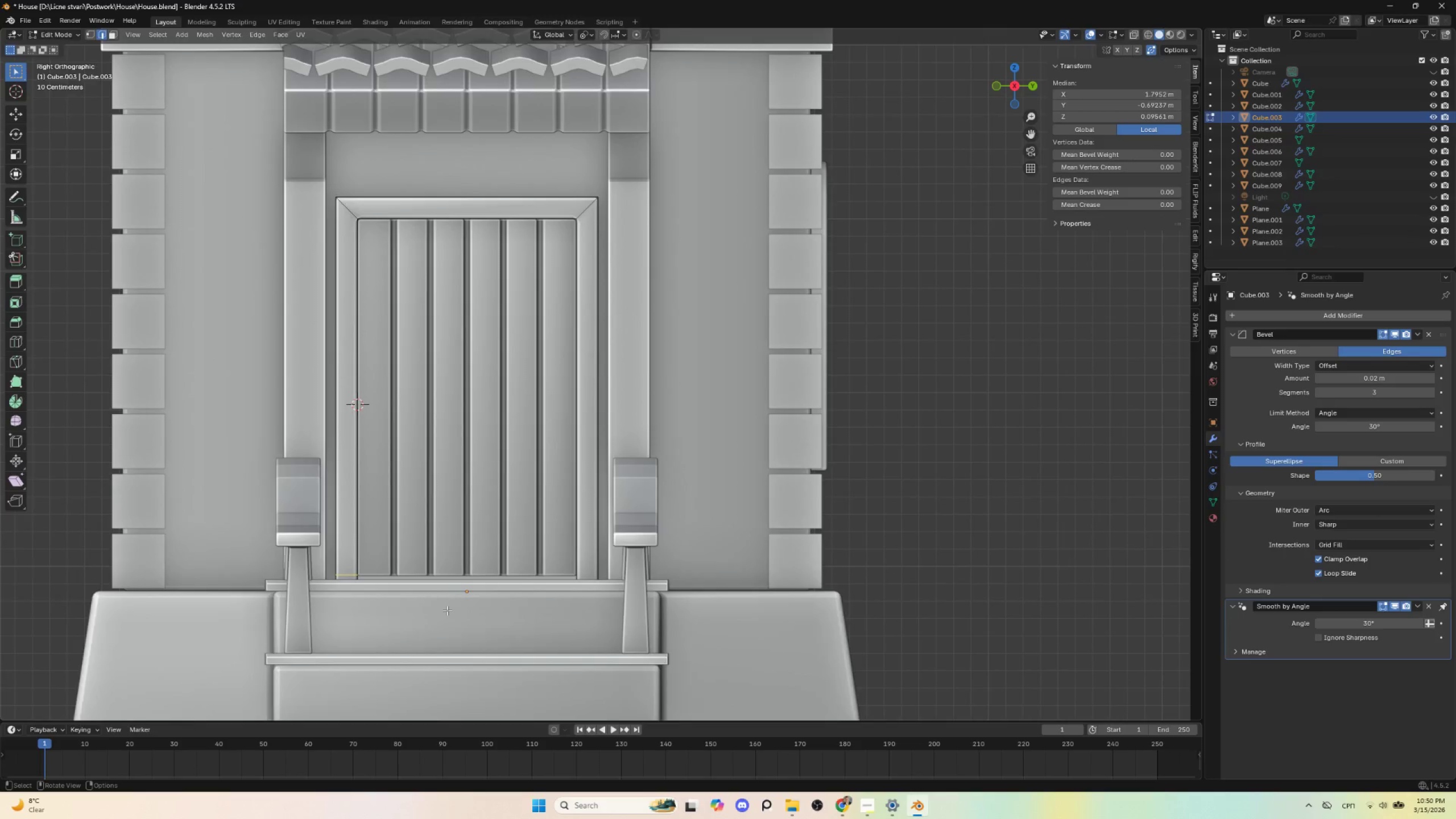 
scroll: coordinate [447, 610], scroll_direction: up, amount: 1.0
 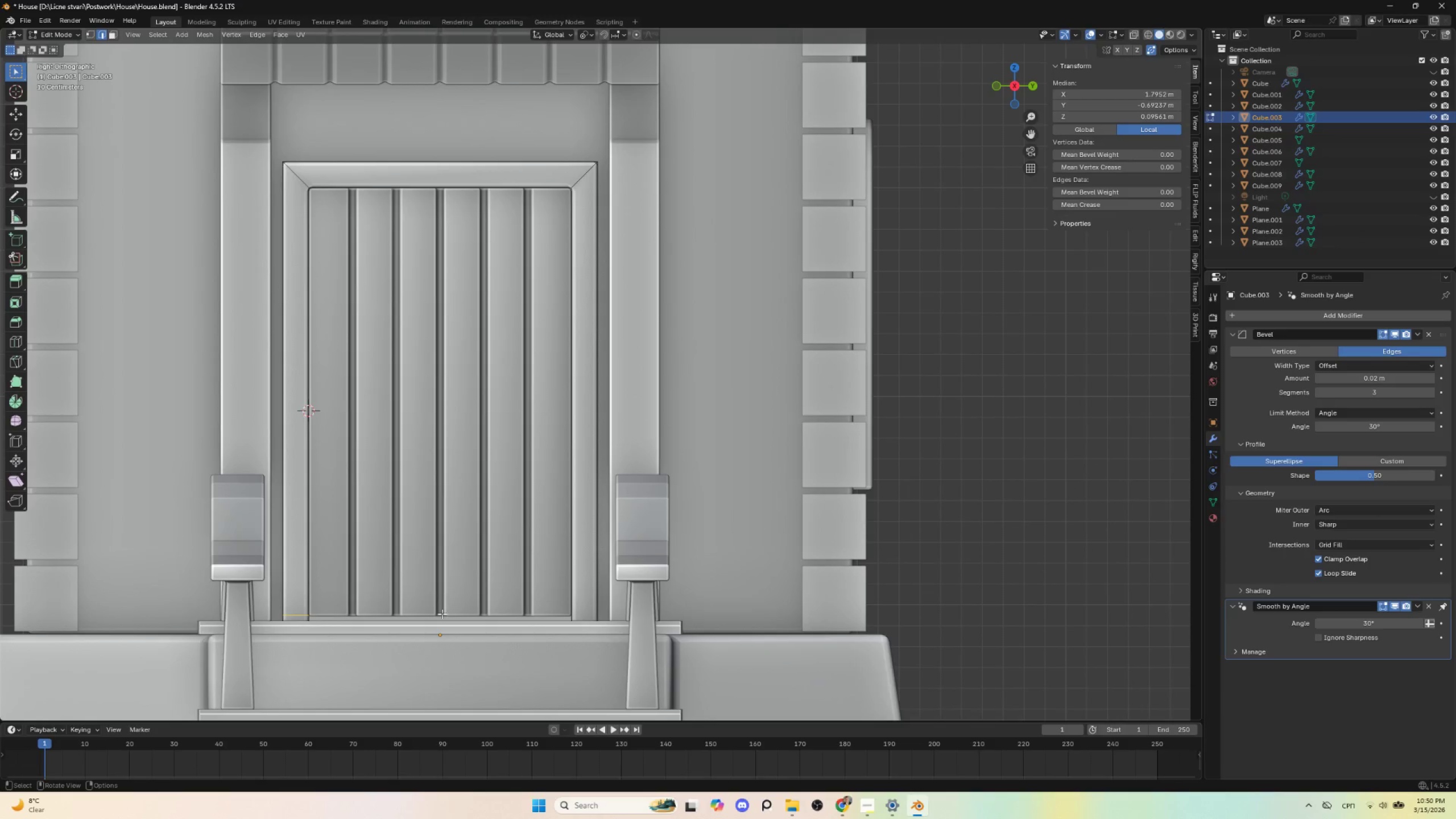 
hold_key(key=ShiftLeft, duration=0.52)
 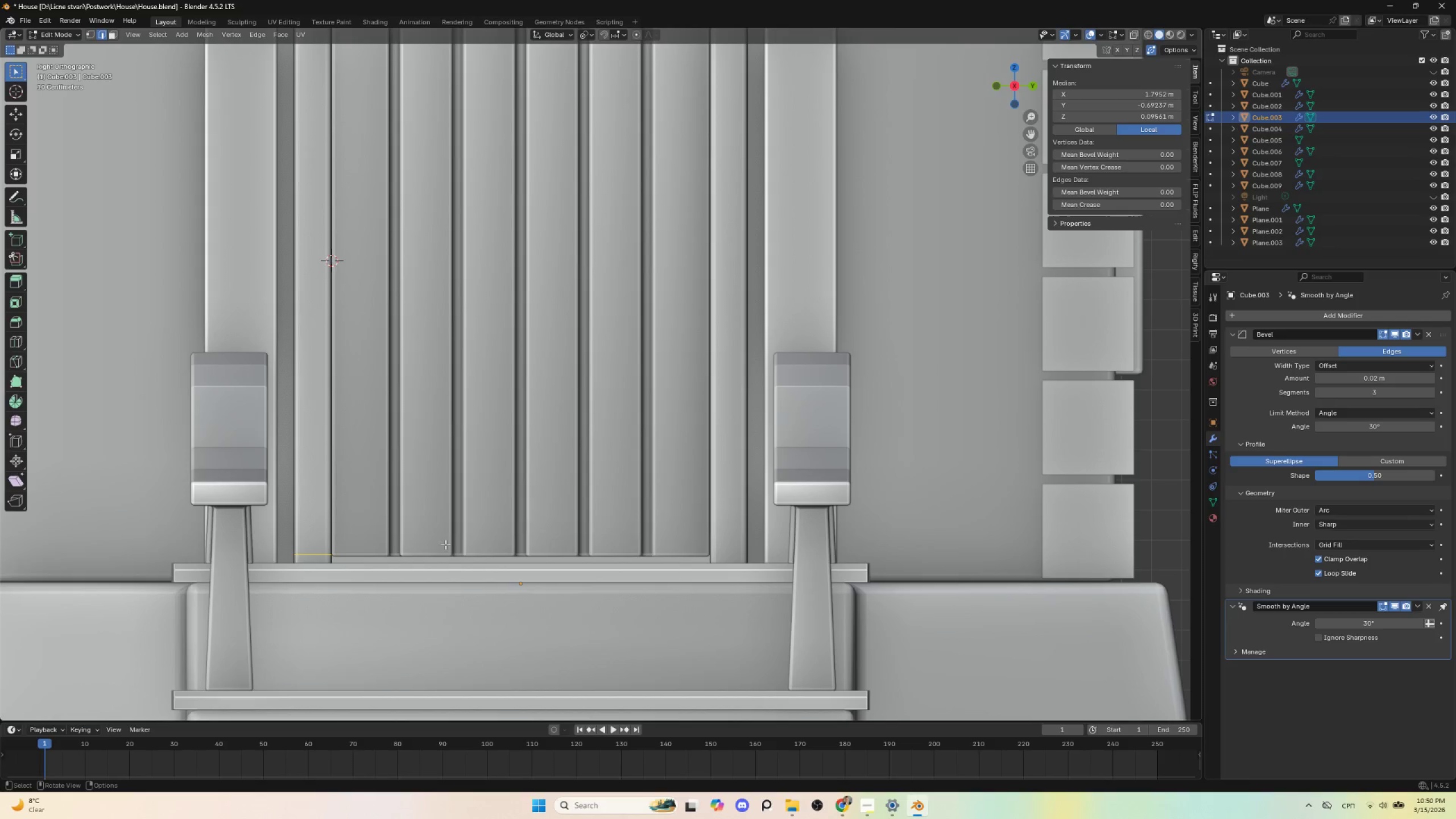 
scroll: coordinate [515, 539], scroll_direction: up, amount: 2.0
 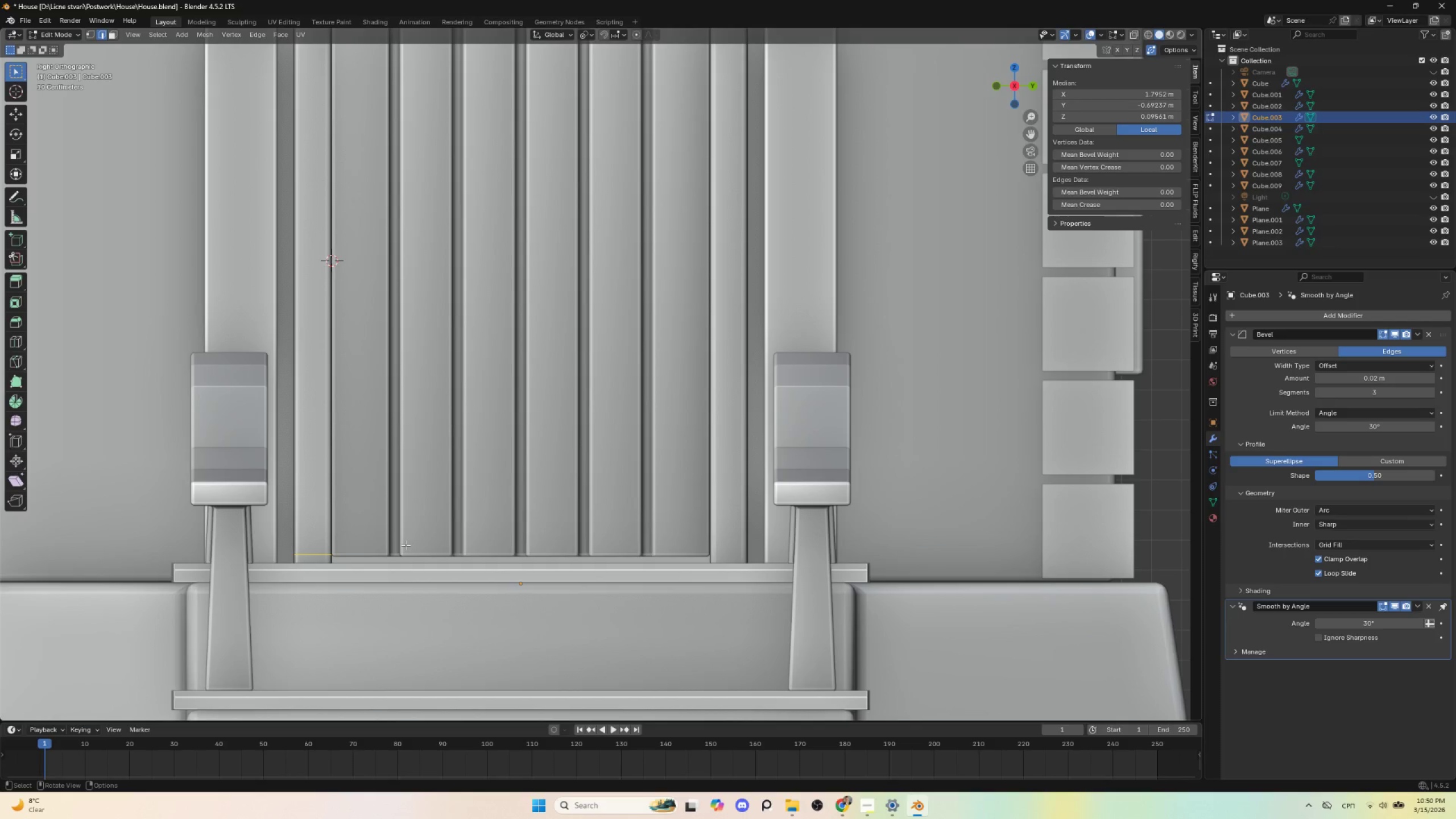 
type(gg)
key(Escape)
type(s)
 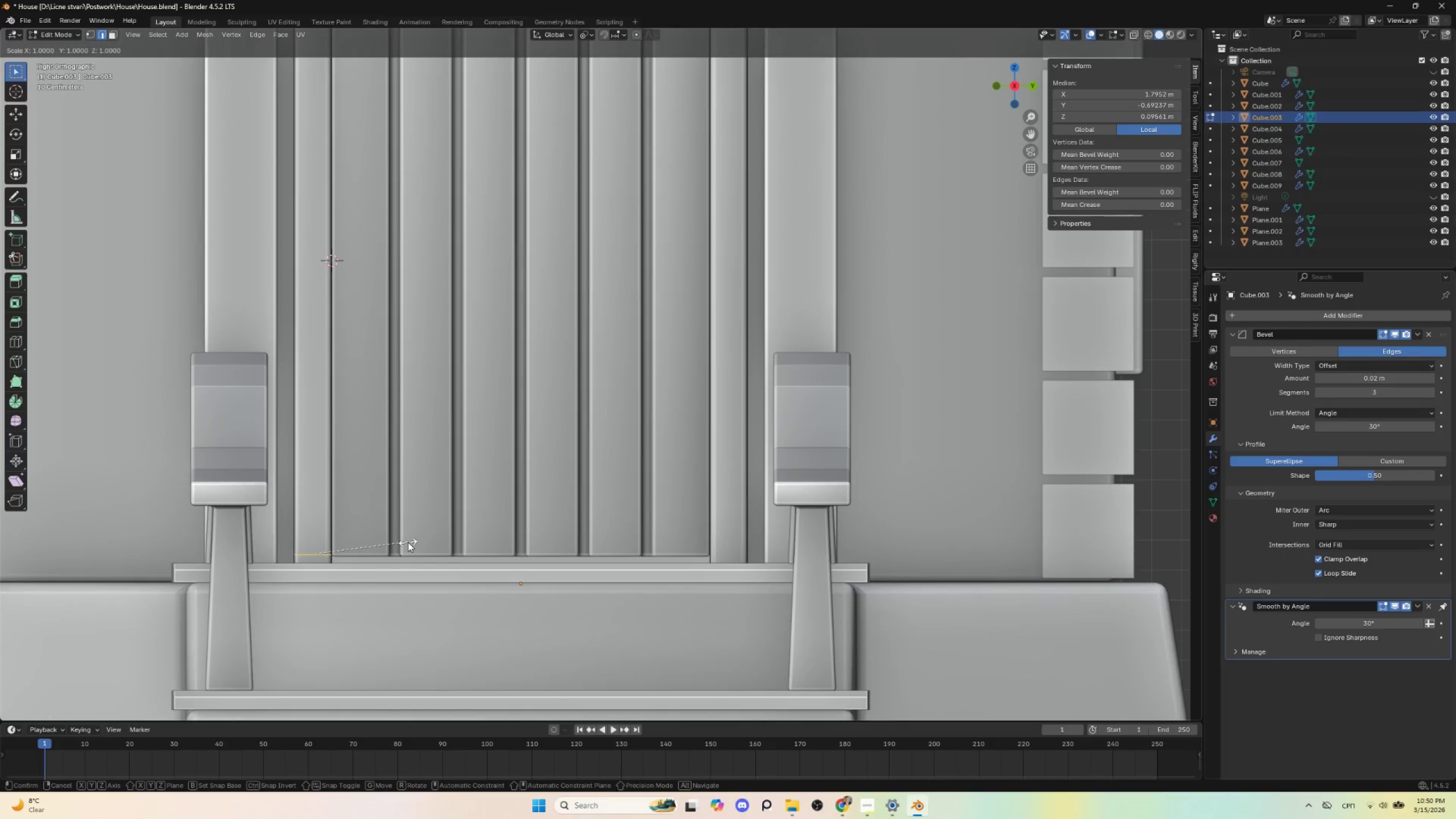 
type(z0)
 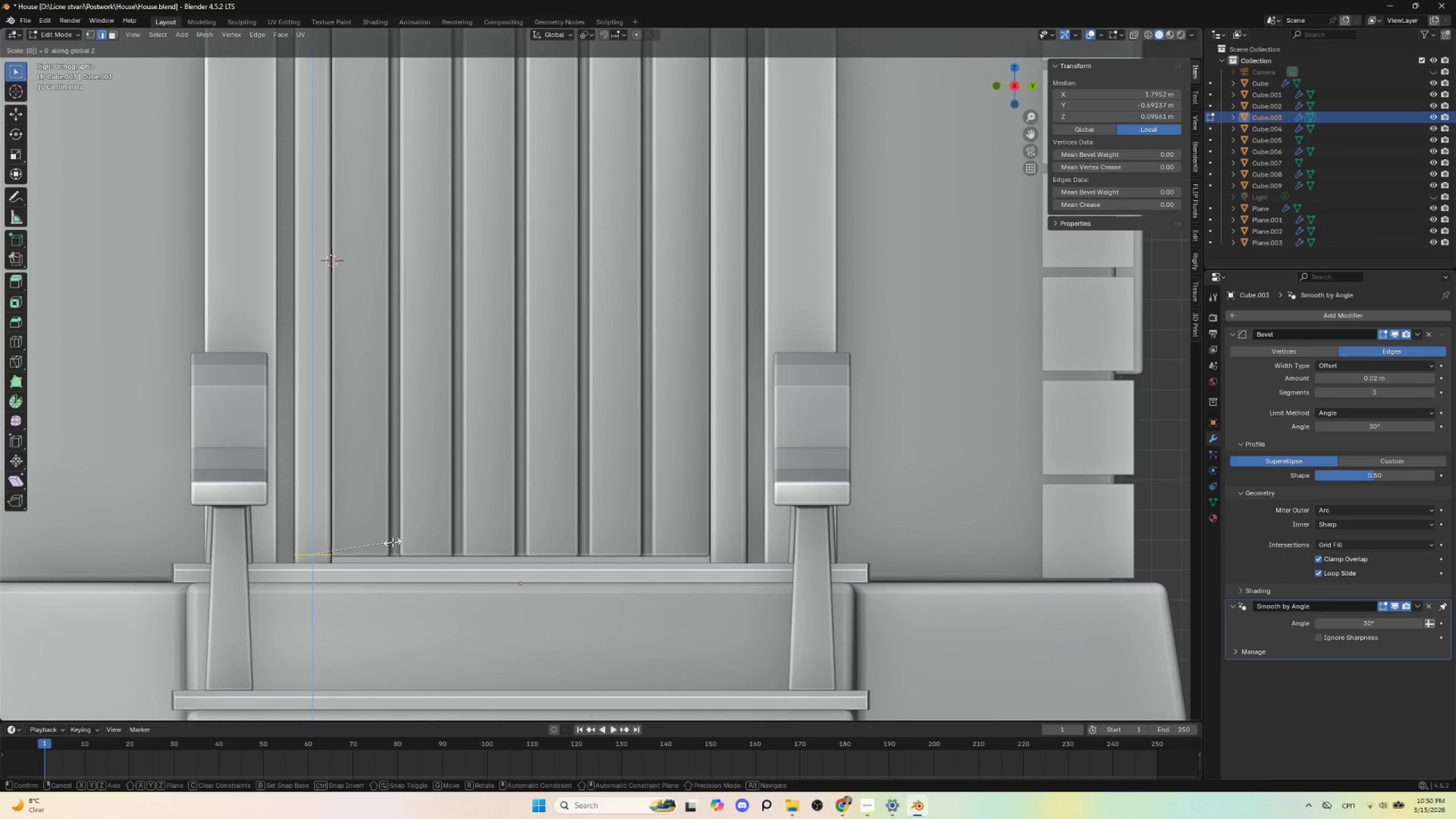 
left_click([392, 542])
 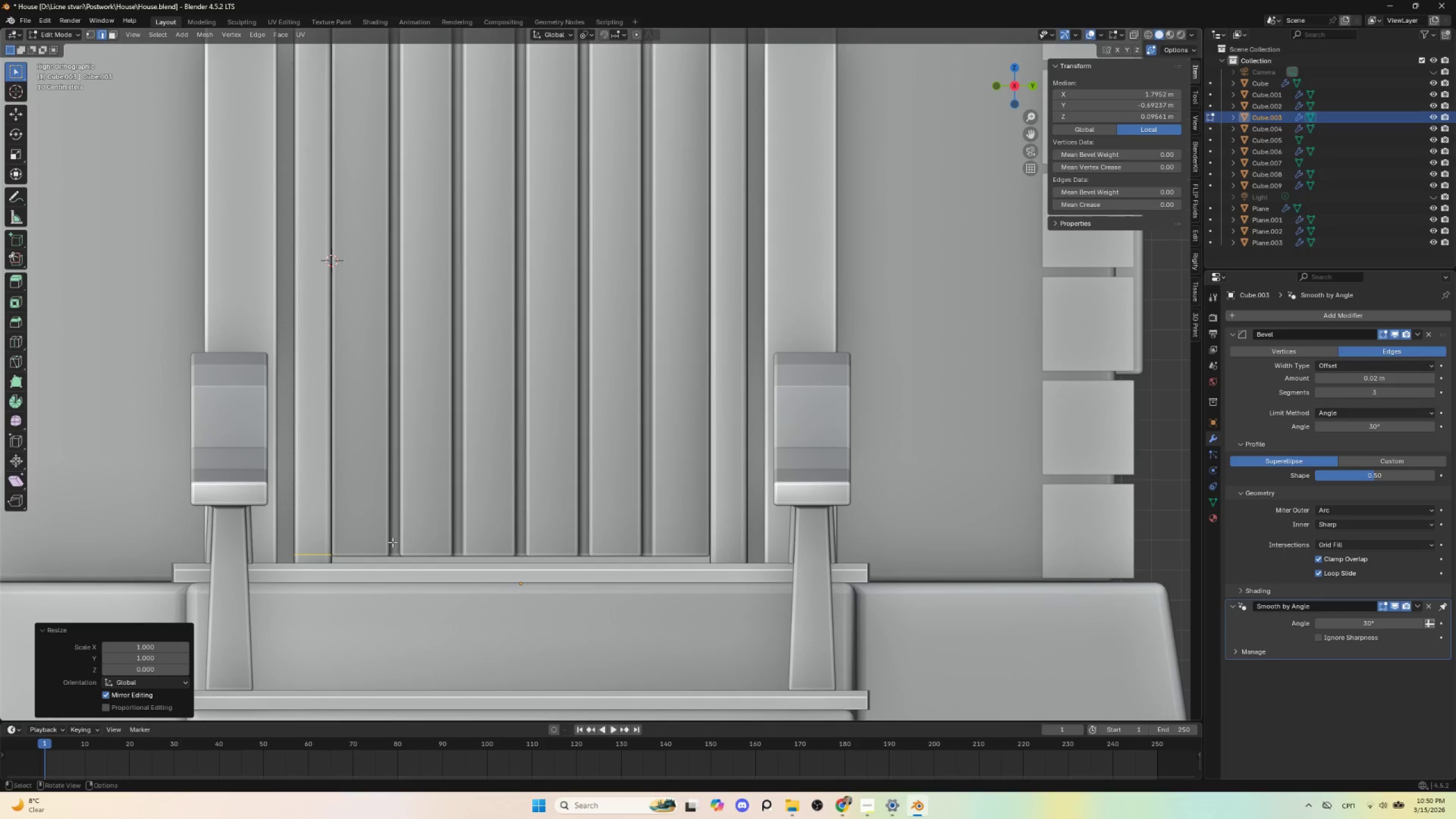 
type(gz)
 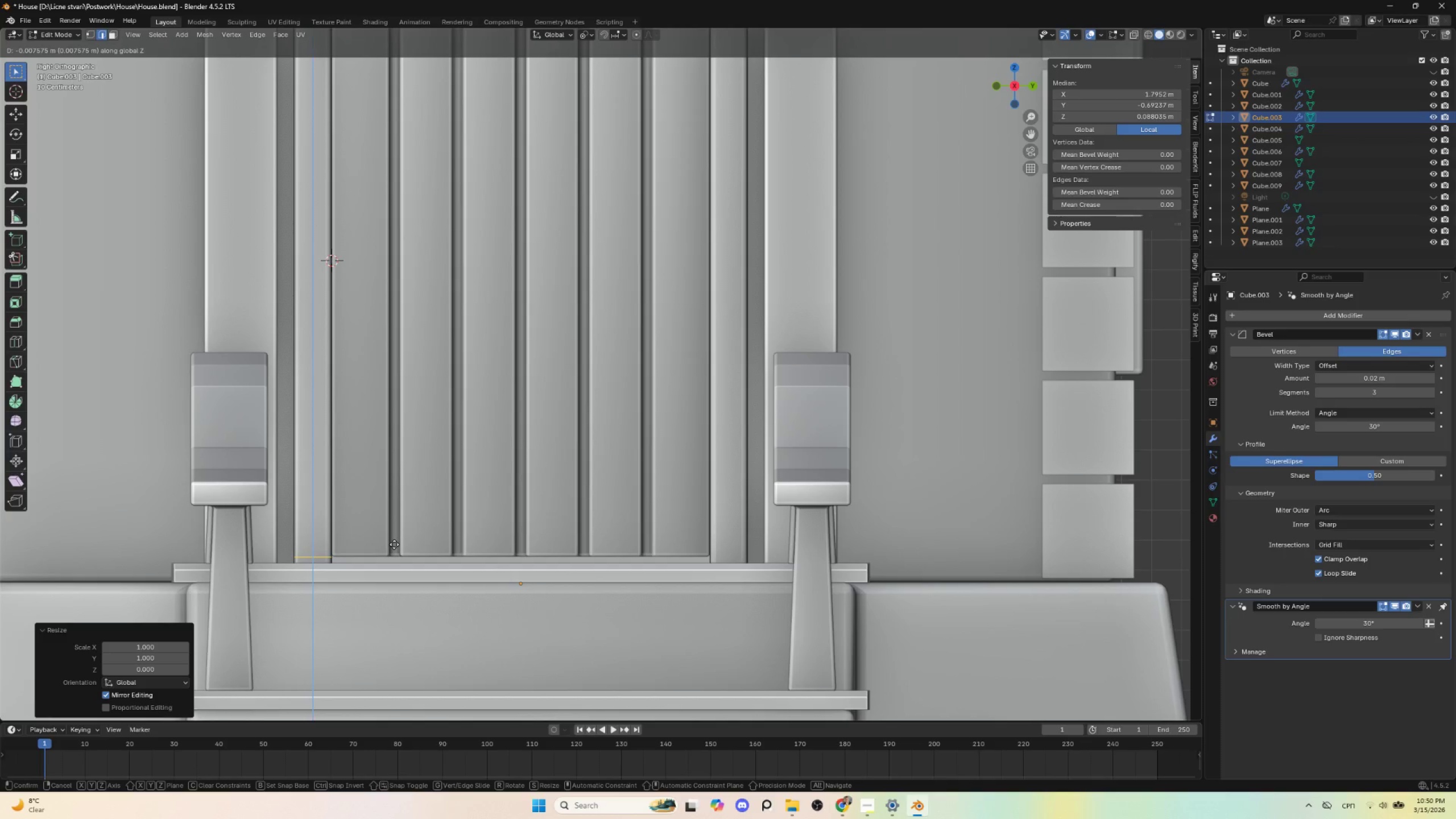 
left_click([394, 544])
 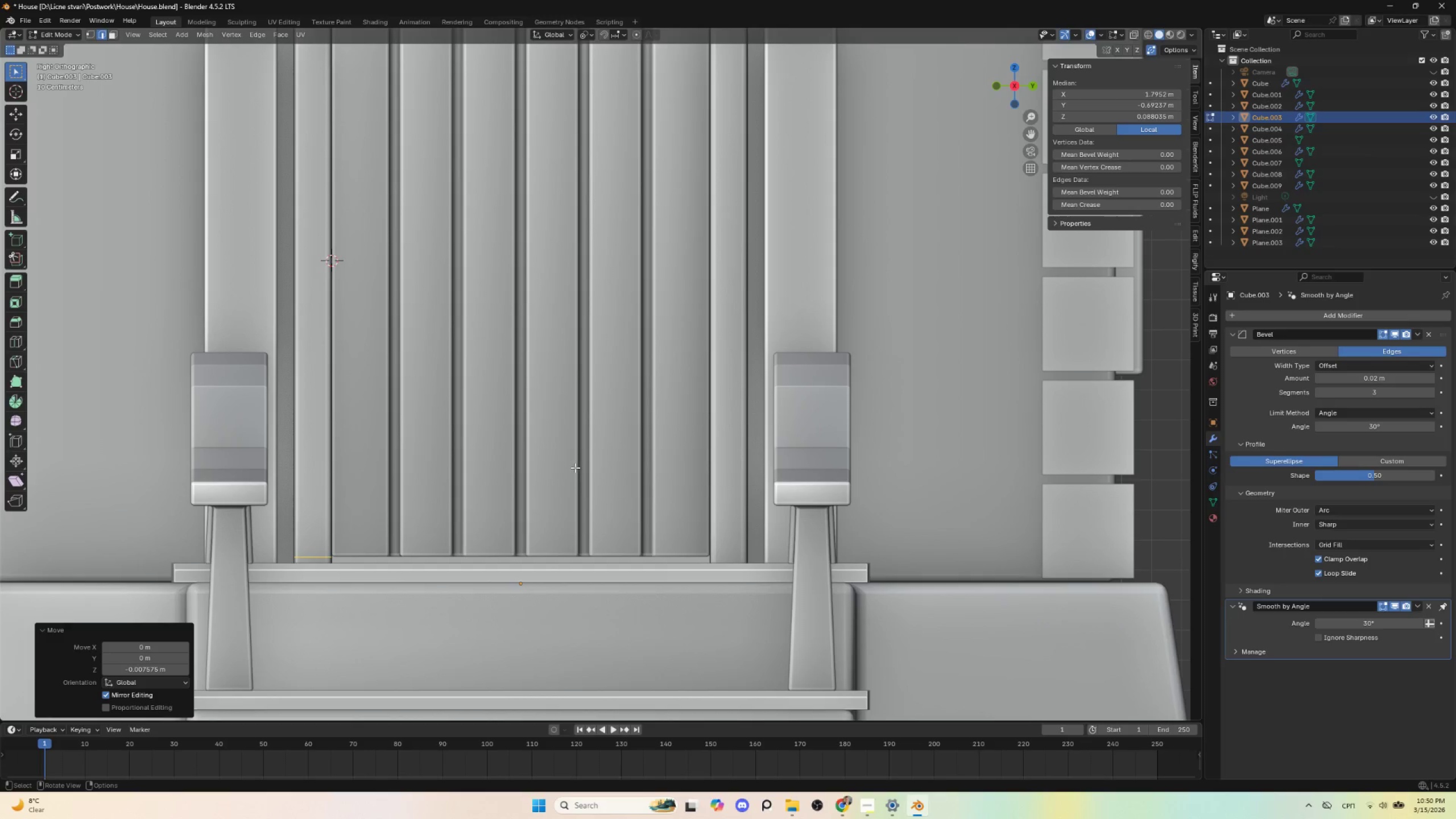 
key(NumpadDivide)
 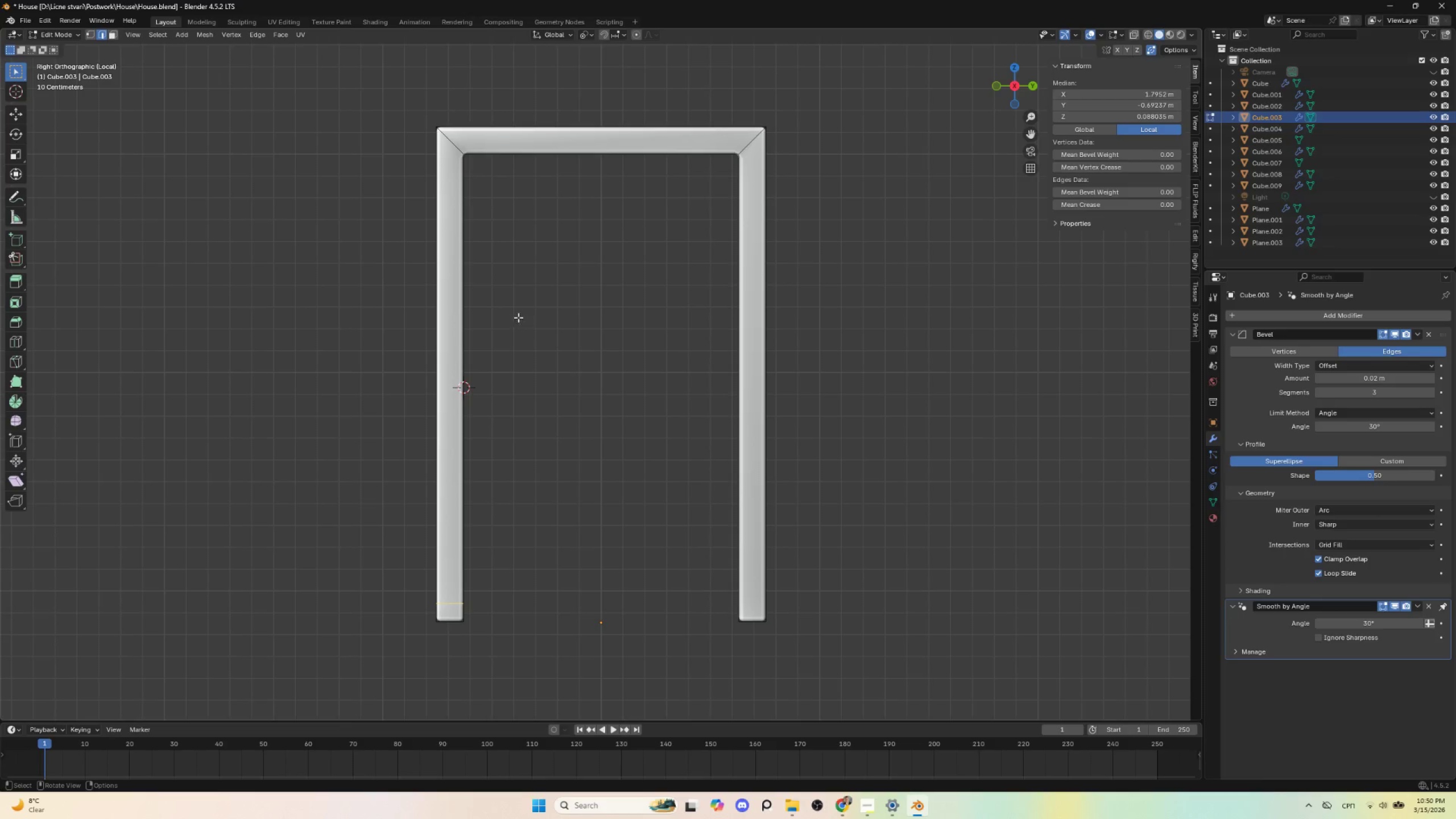 
key(Tab)
 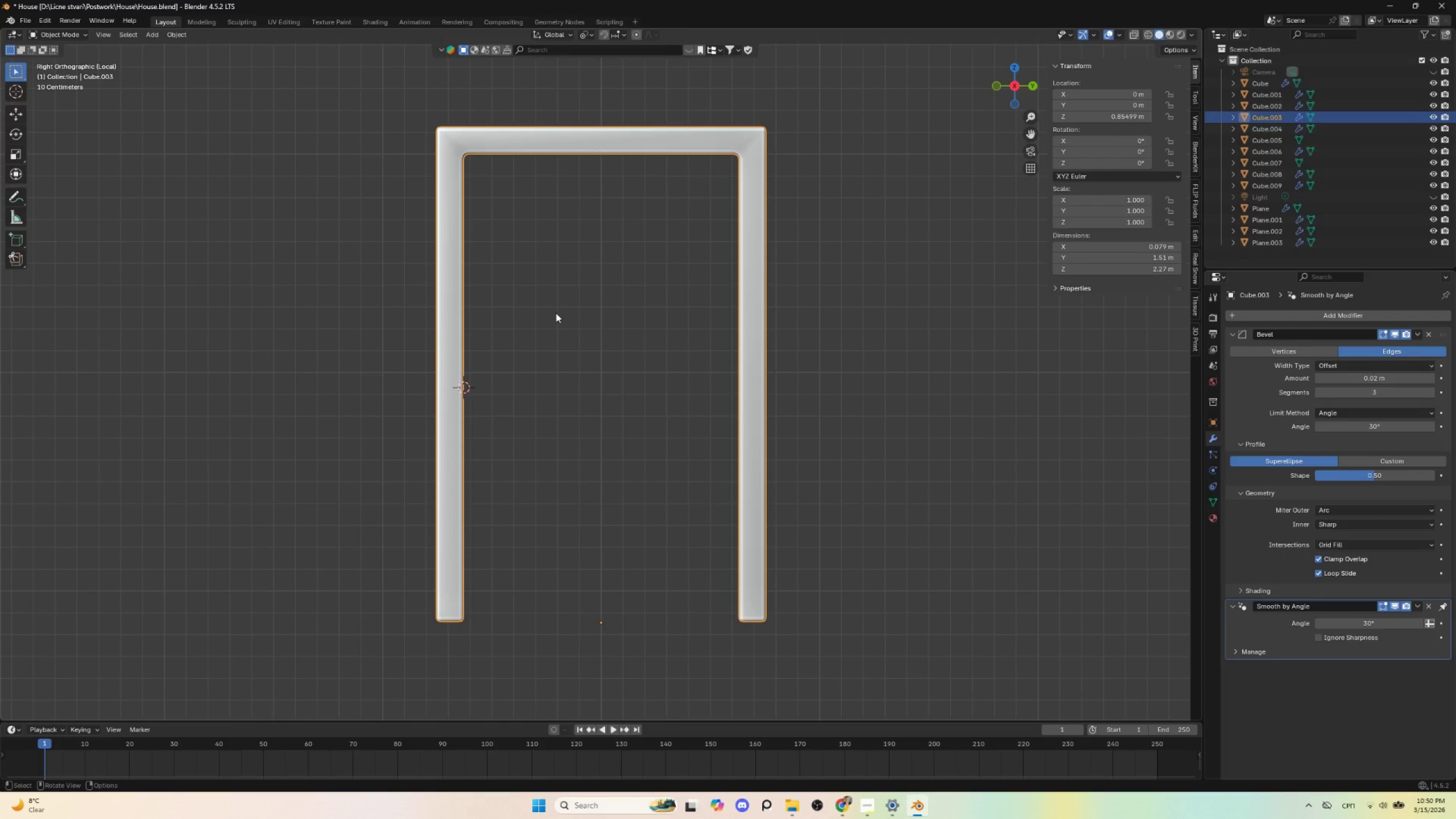 
key(Tab)
 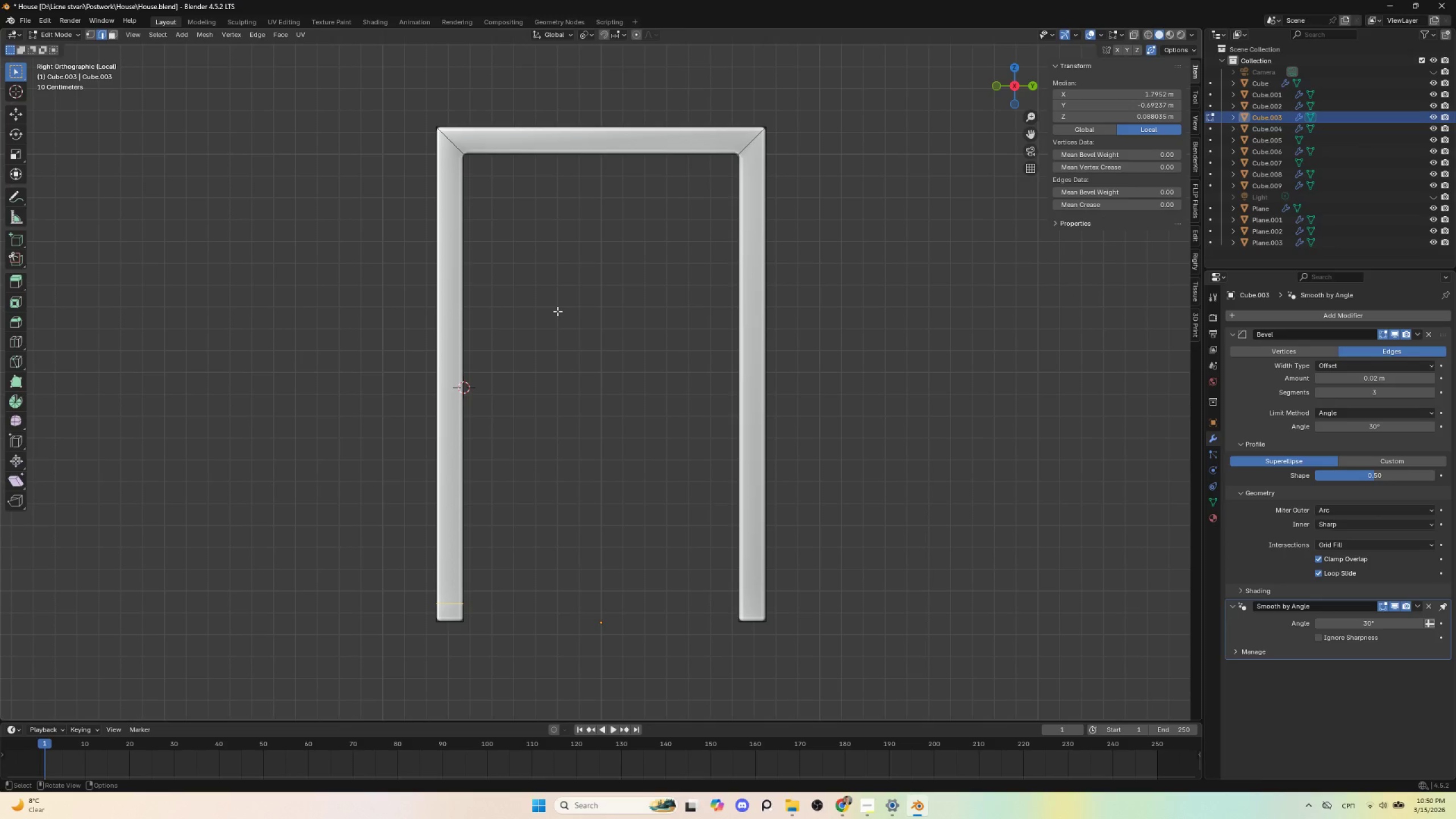 
key(A)
 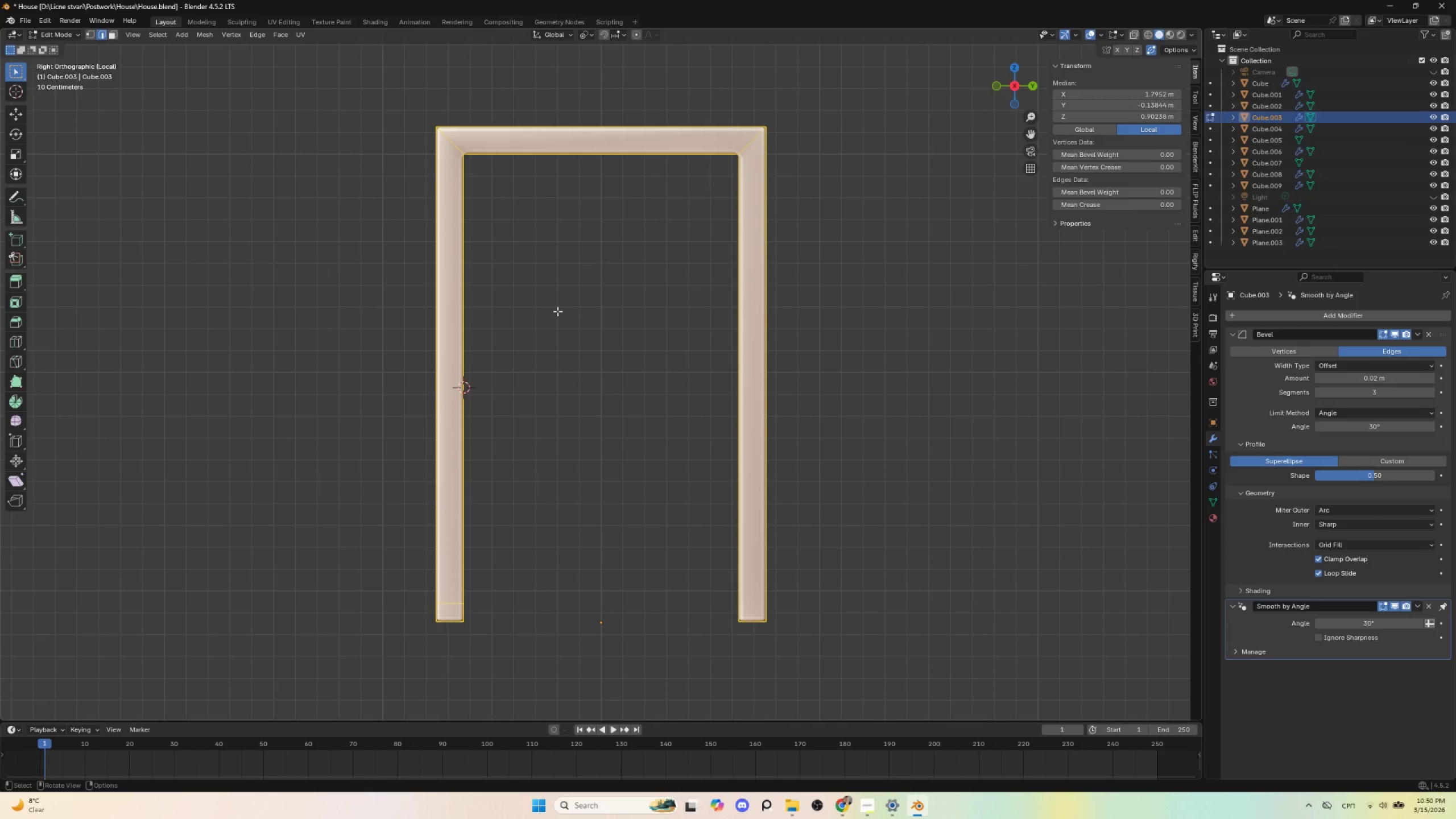 
key(F3)
 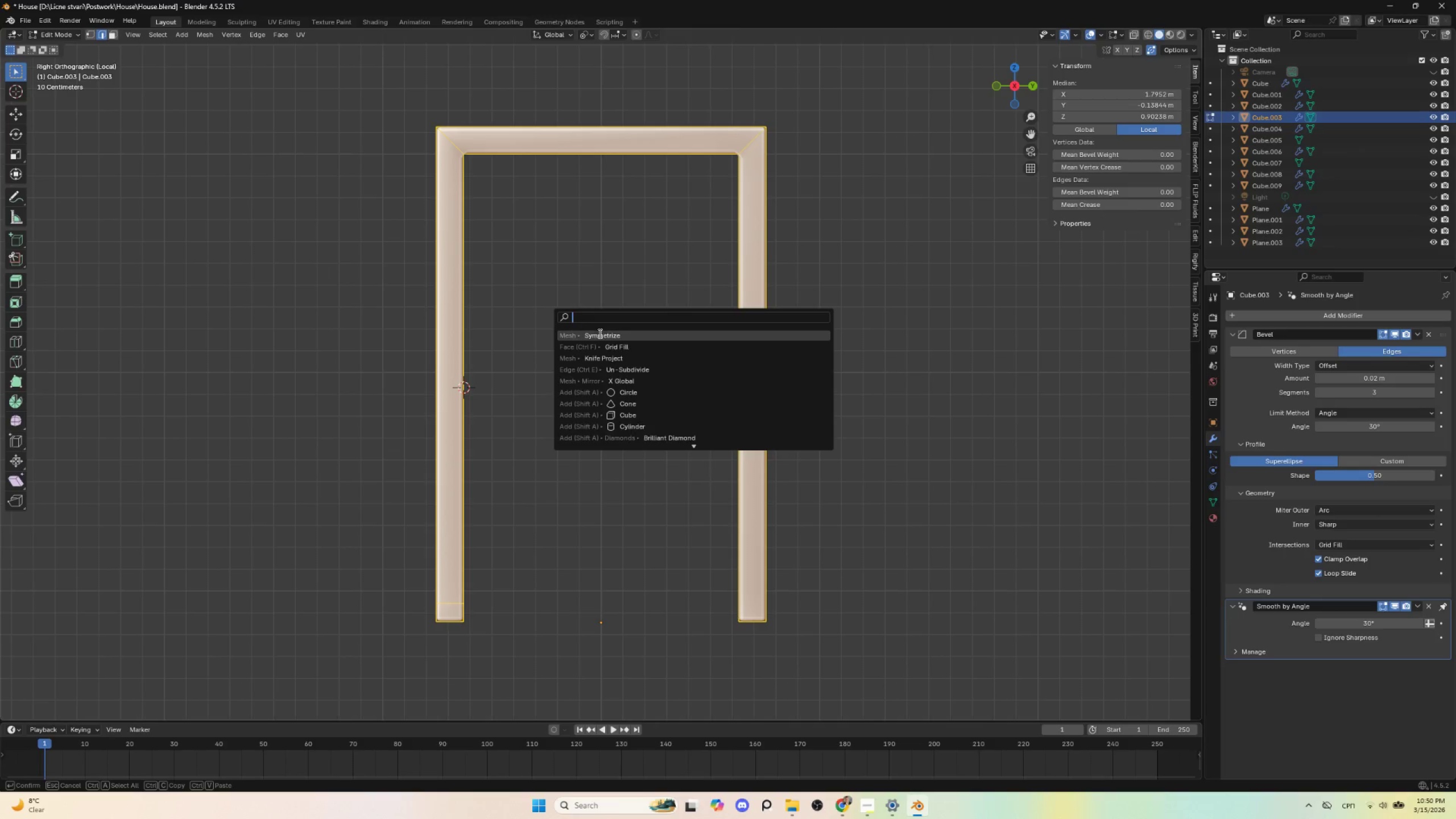 
left_click([603, 336])
 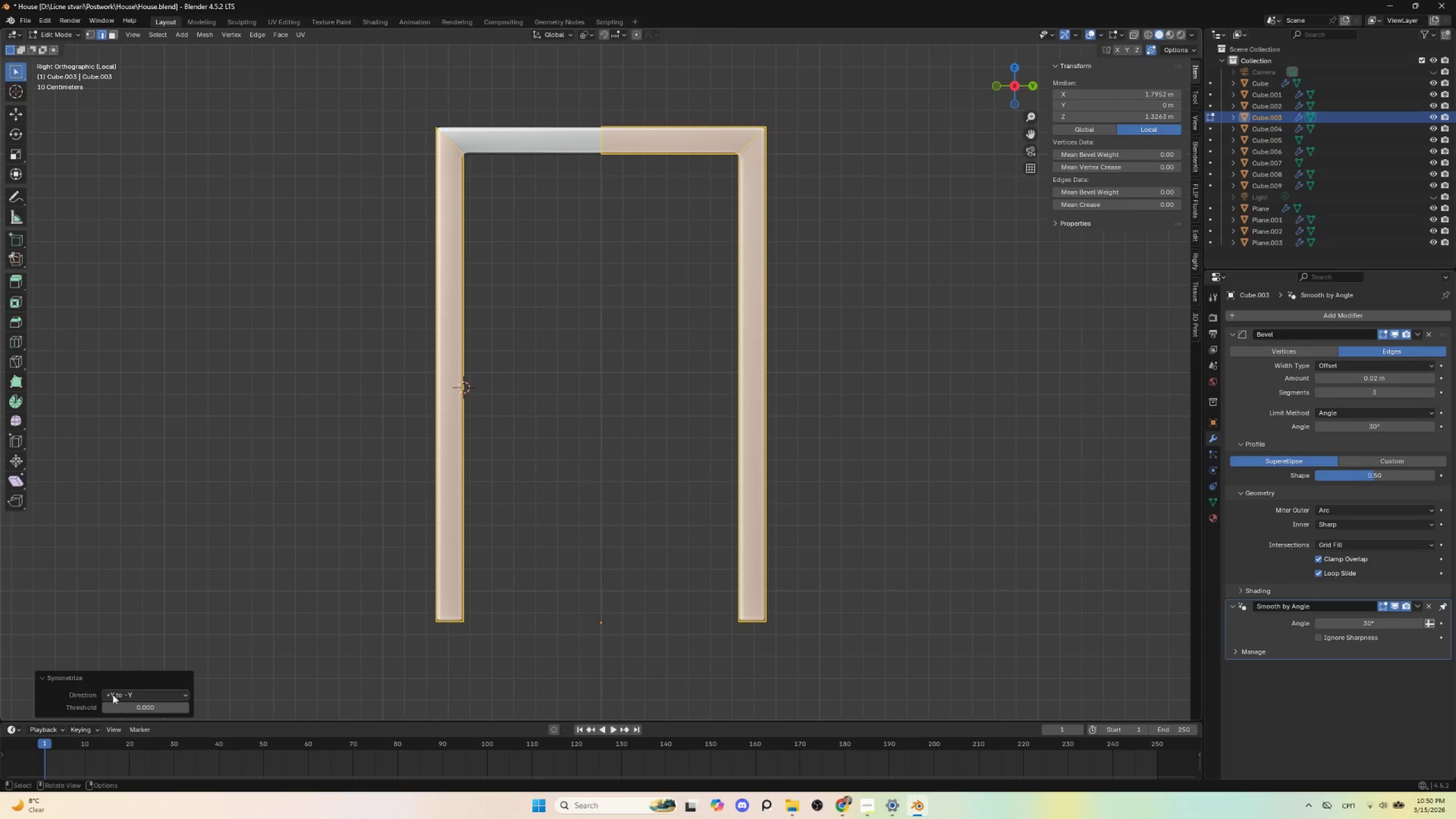 
left_click([132, 694])
 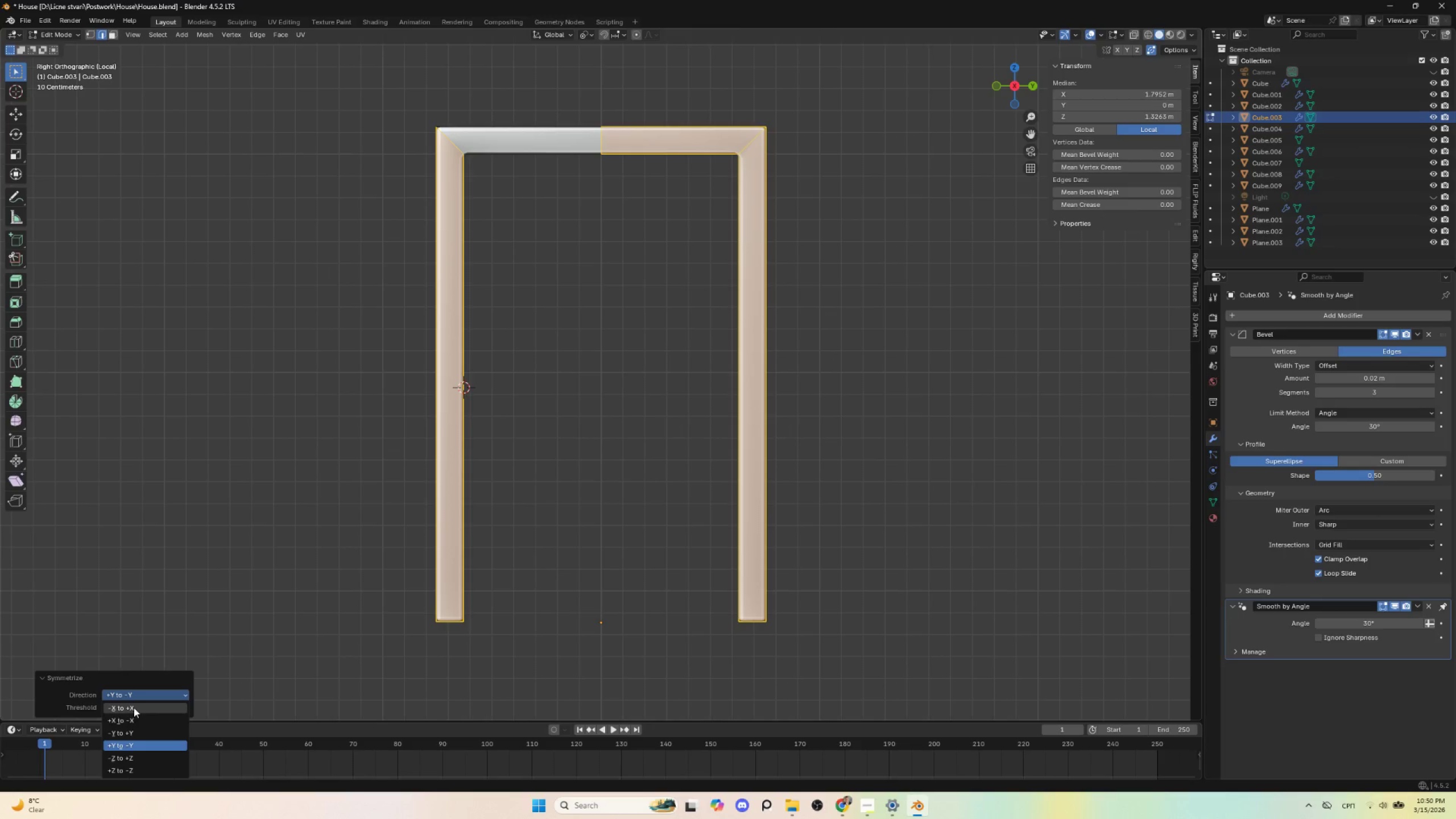 
left_click([134, 705])
 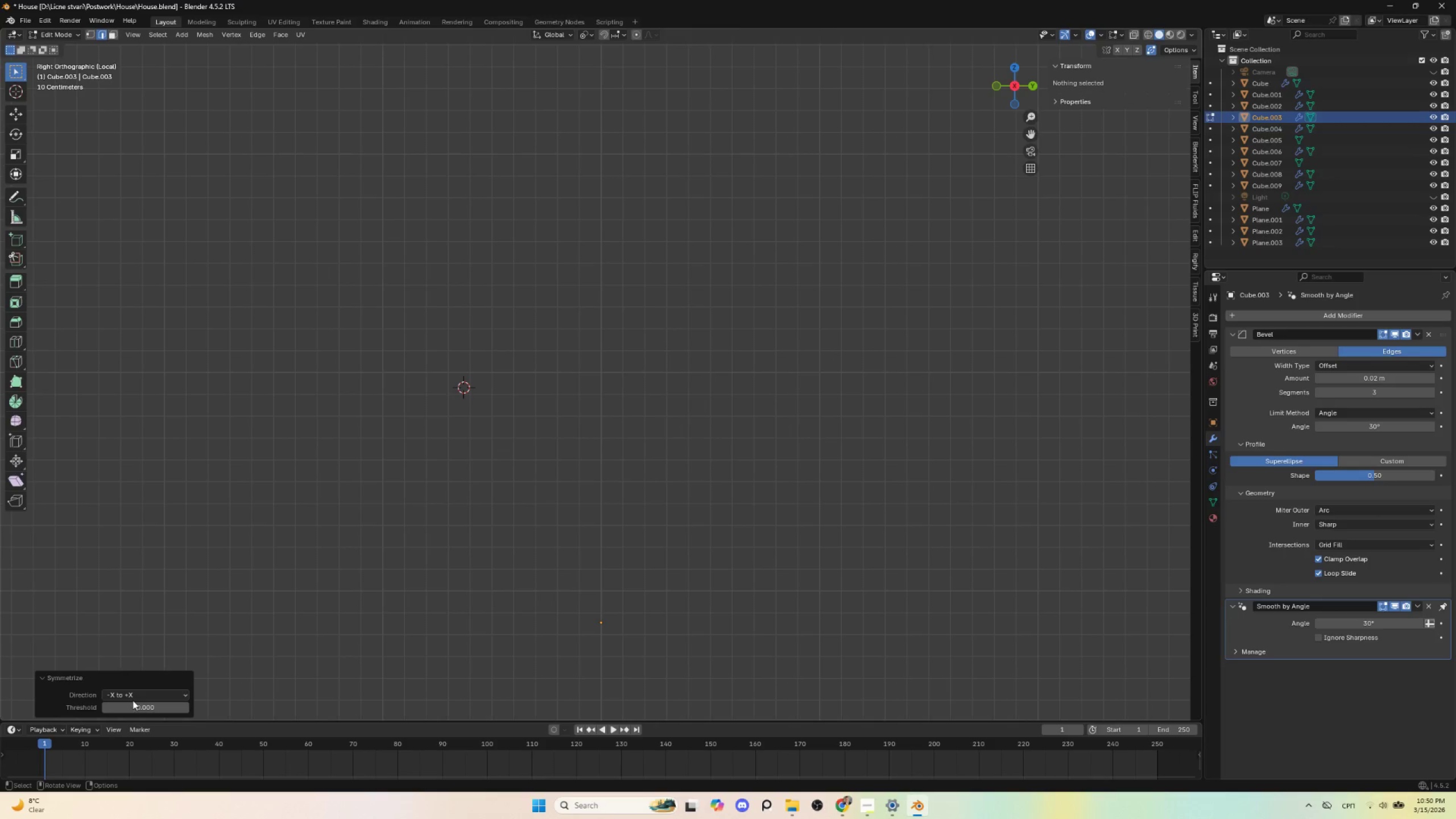 
left_click([133, 697])
 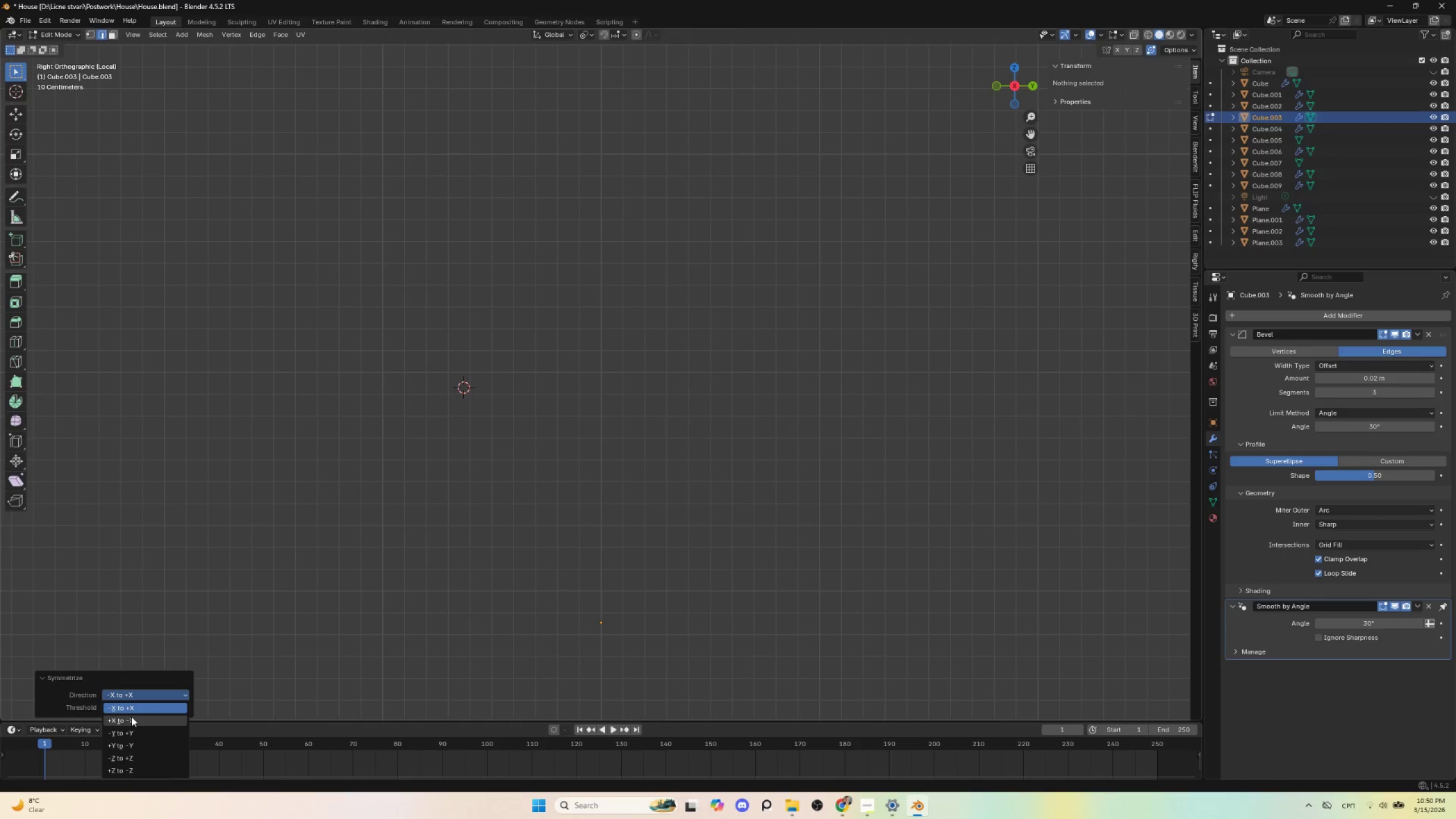 
left_click([131, 717])
 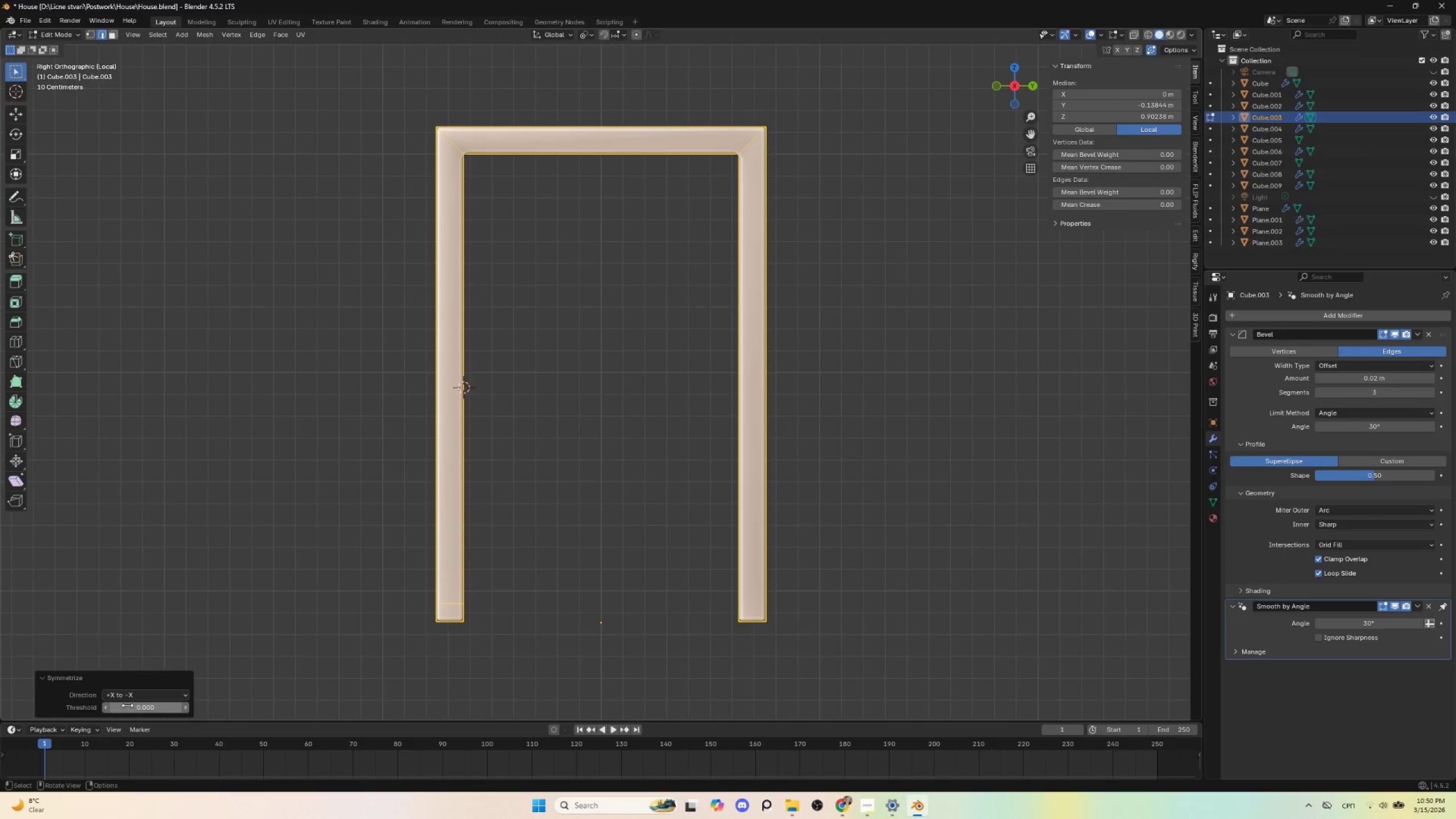 
left_click([128, 690])
 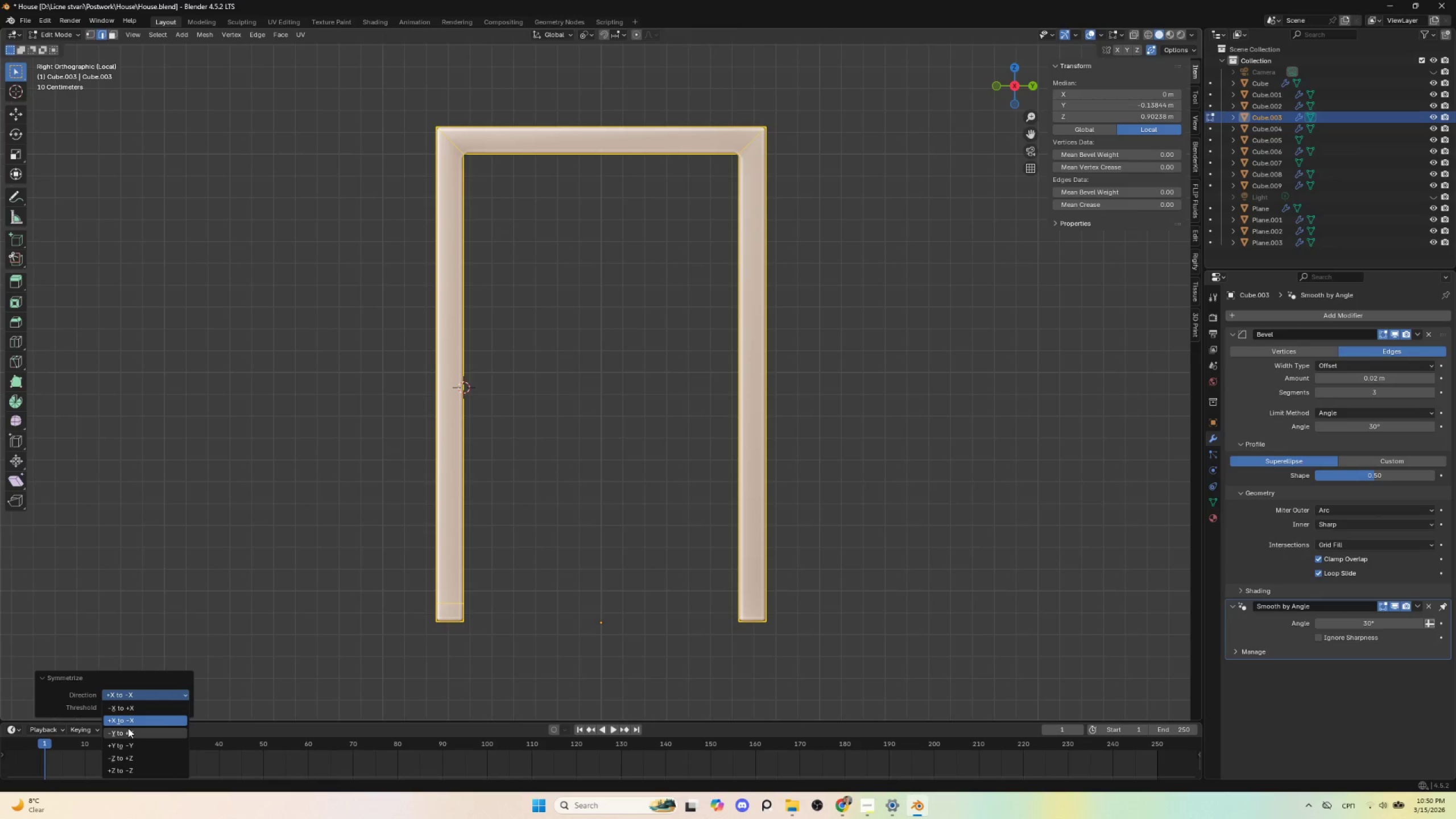 
left_click([128, 728])
 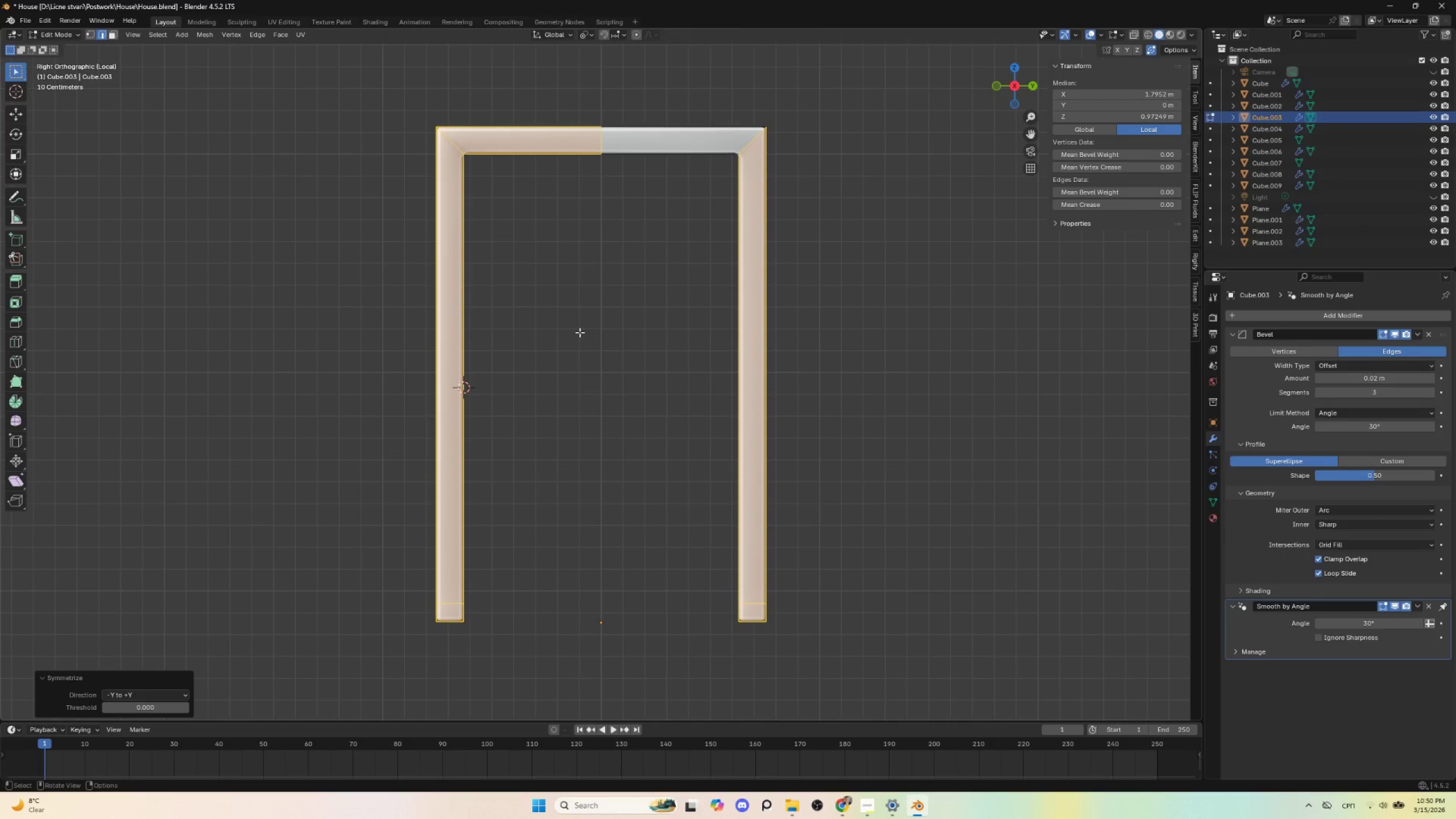 
key(Tab)
 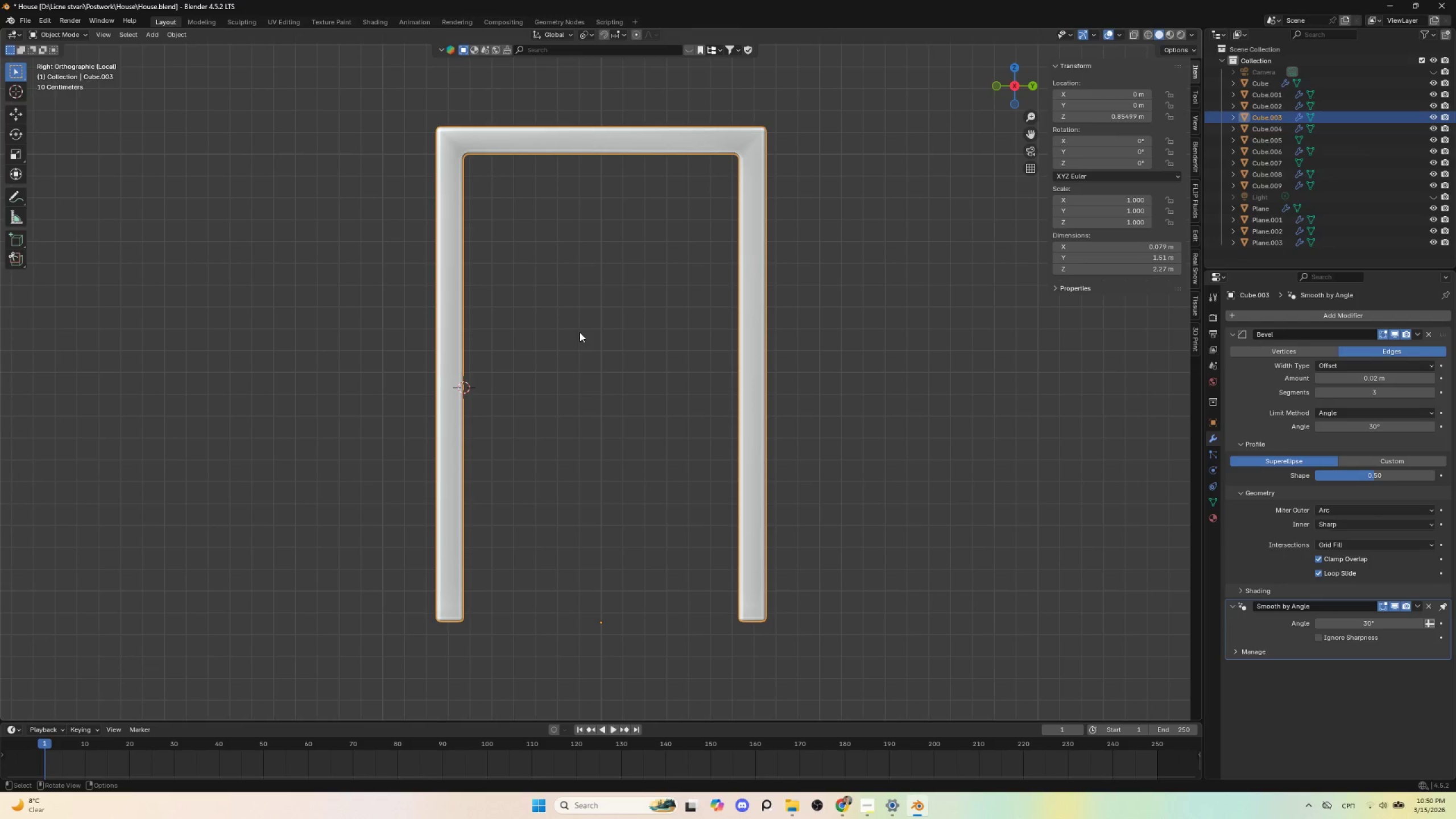 
key(Tab)
 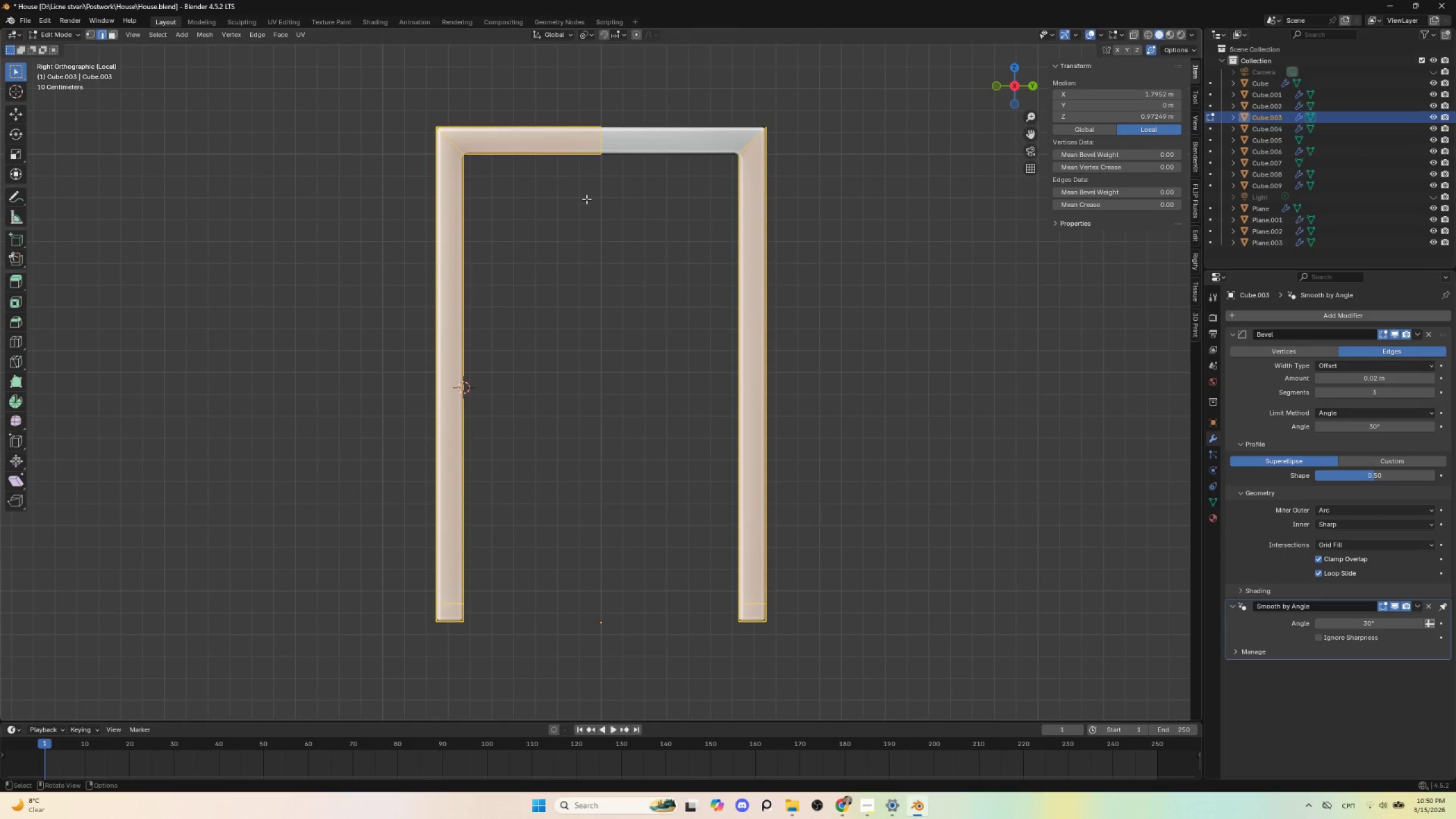 
key(Tab)
 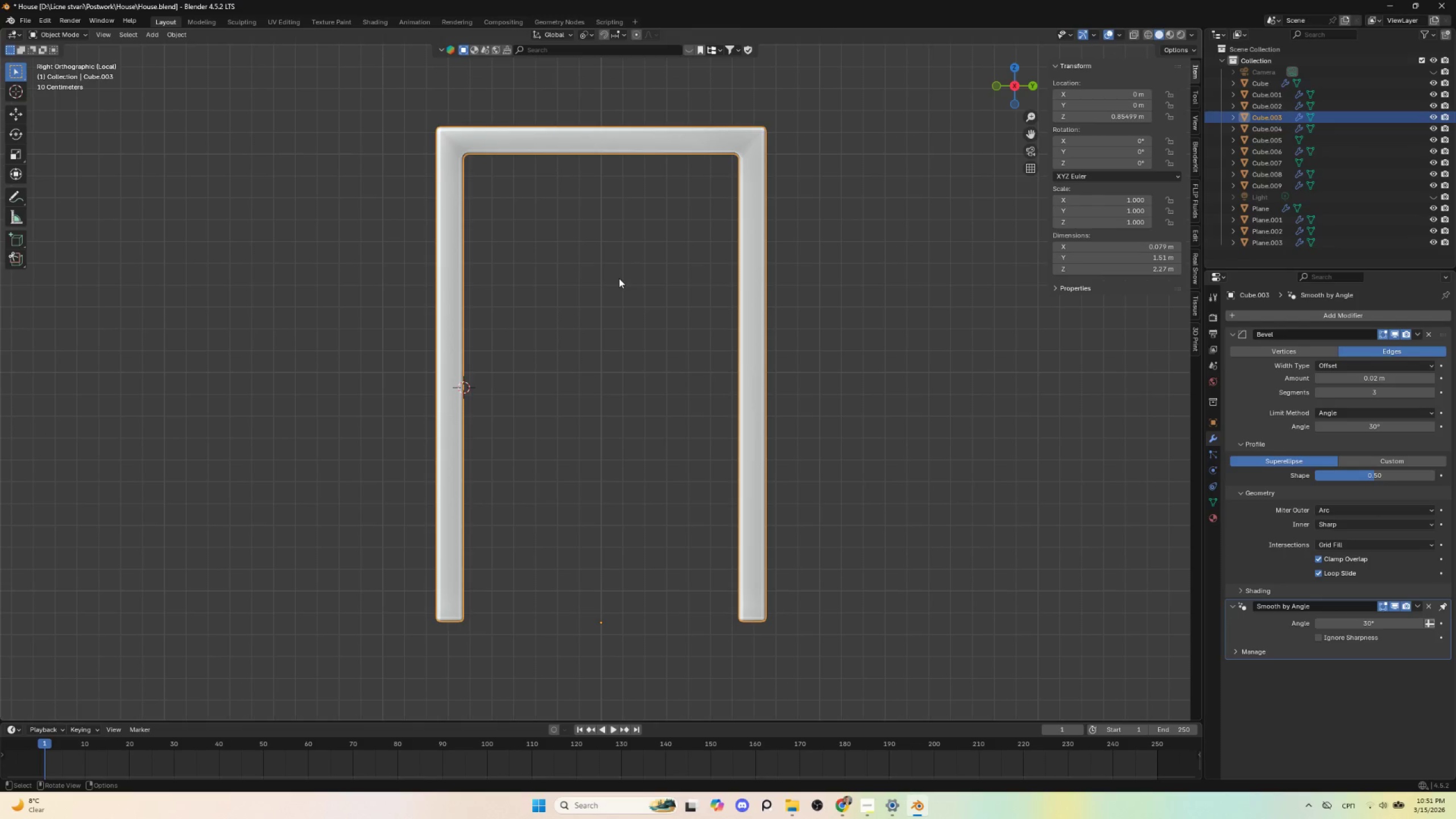 
key(NumpadDivide)
 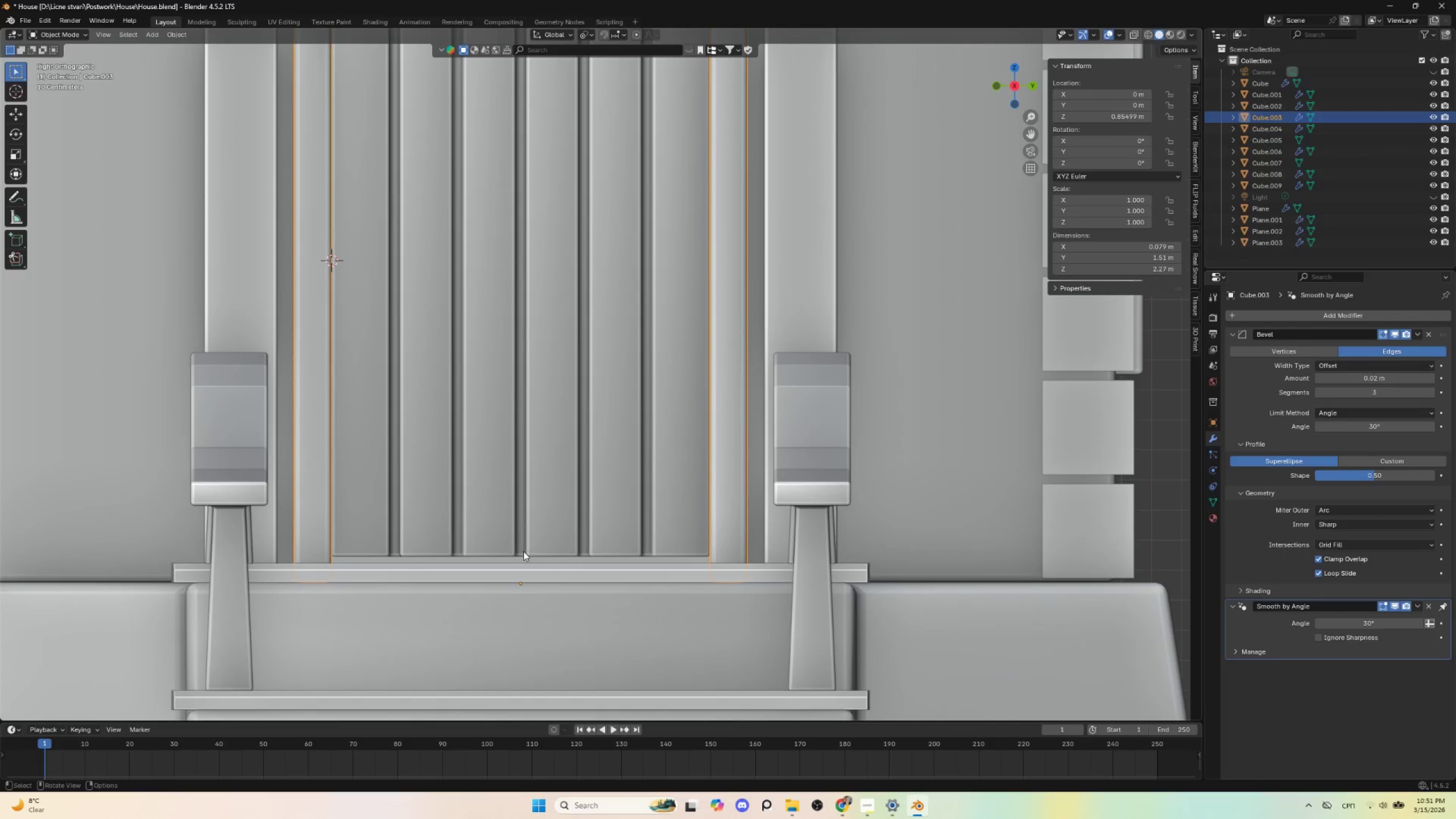 
key(Tab)
 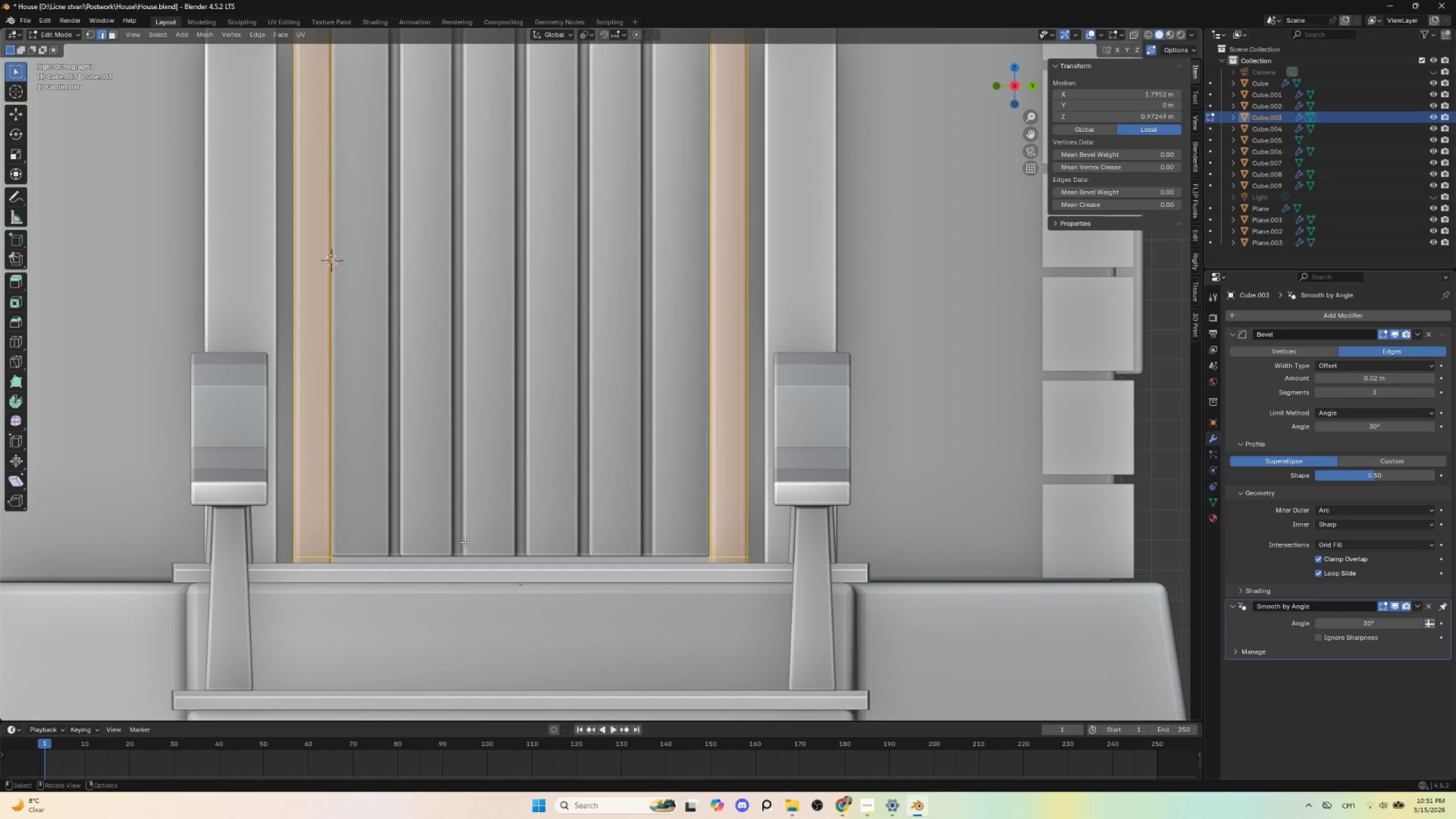 
key(NumpadDivide)
 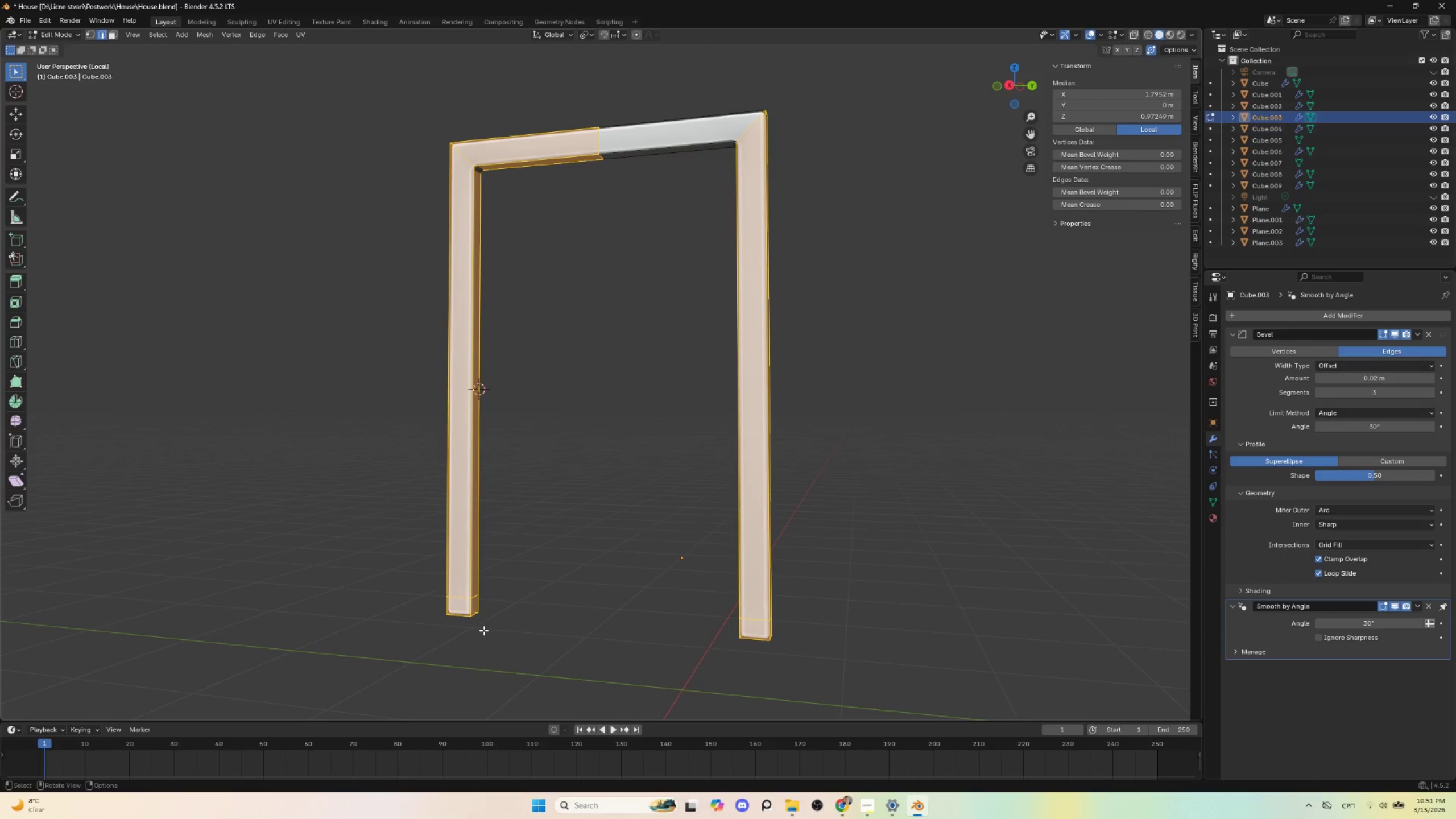 
left_click([476, 615])
 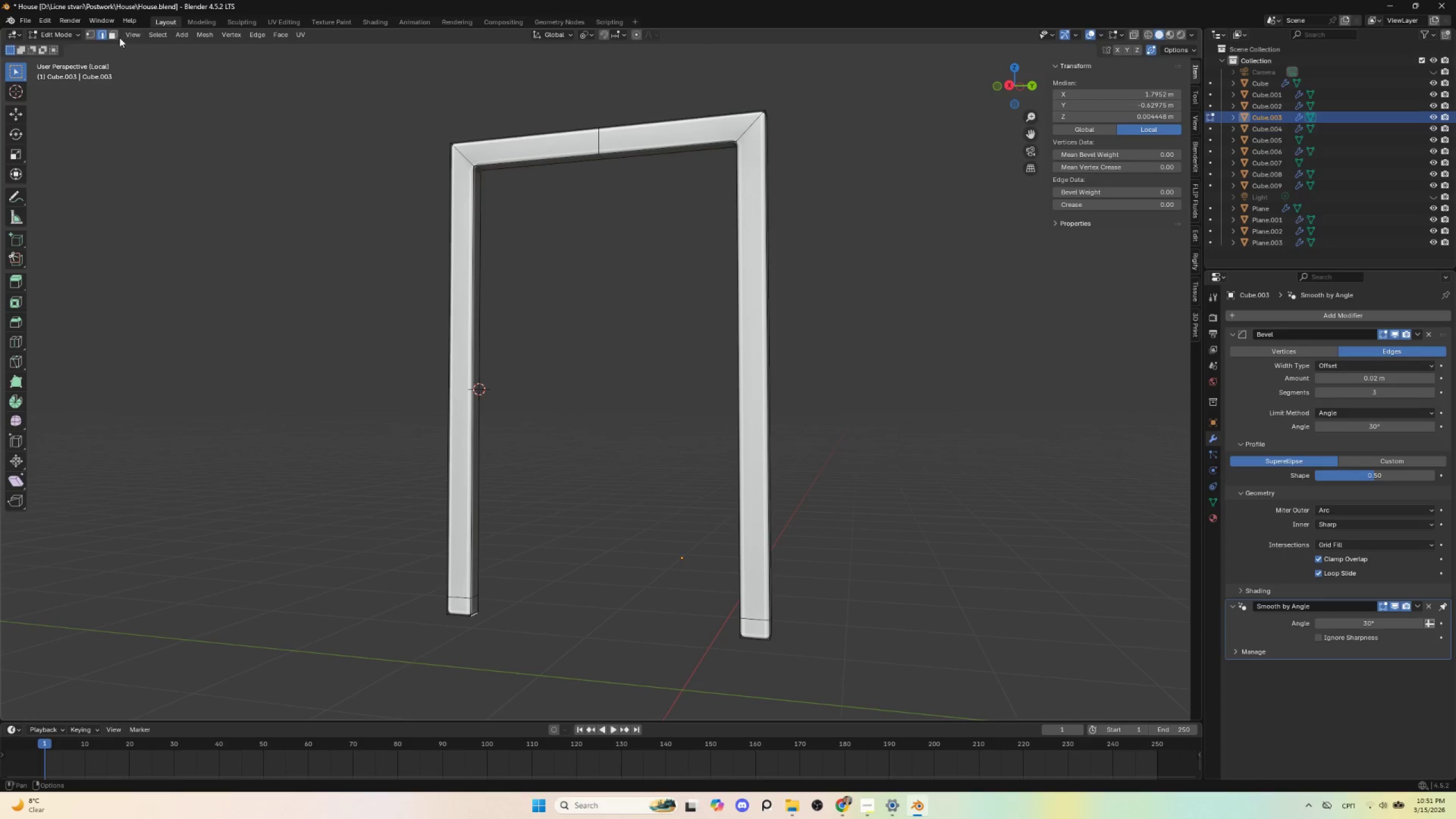 
left_click([112, 34])
 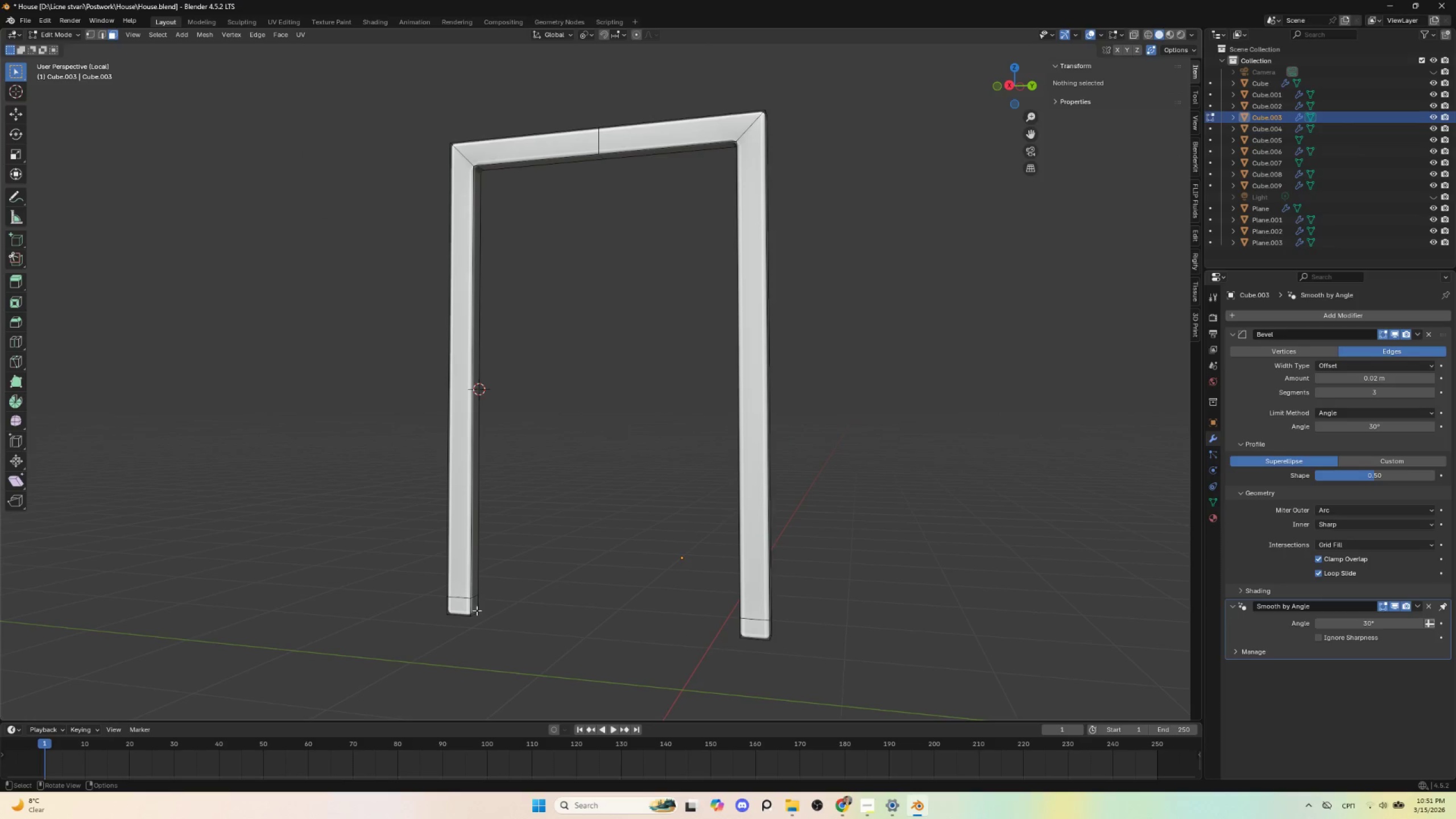 
left_click([474, 611])
 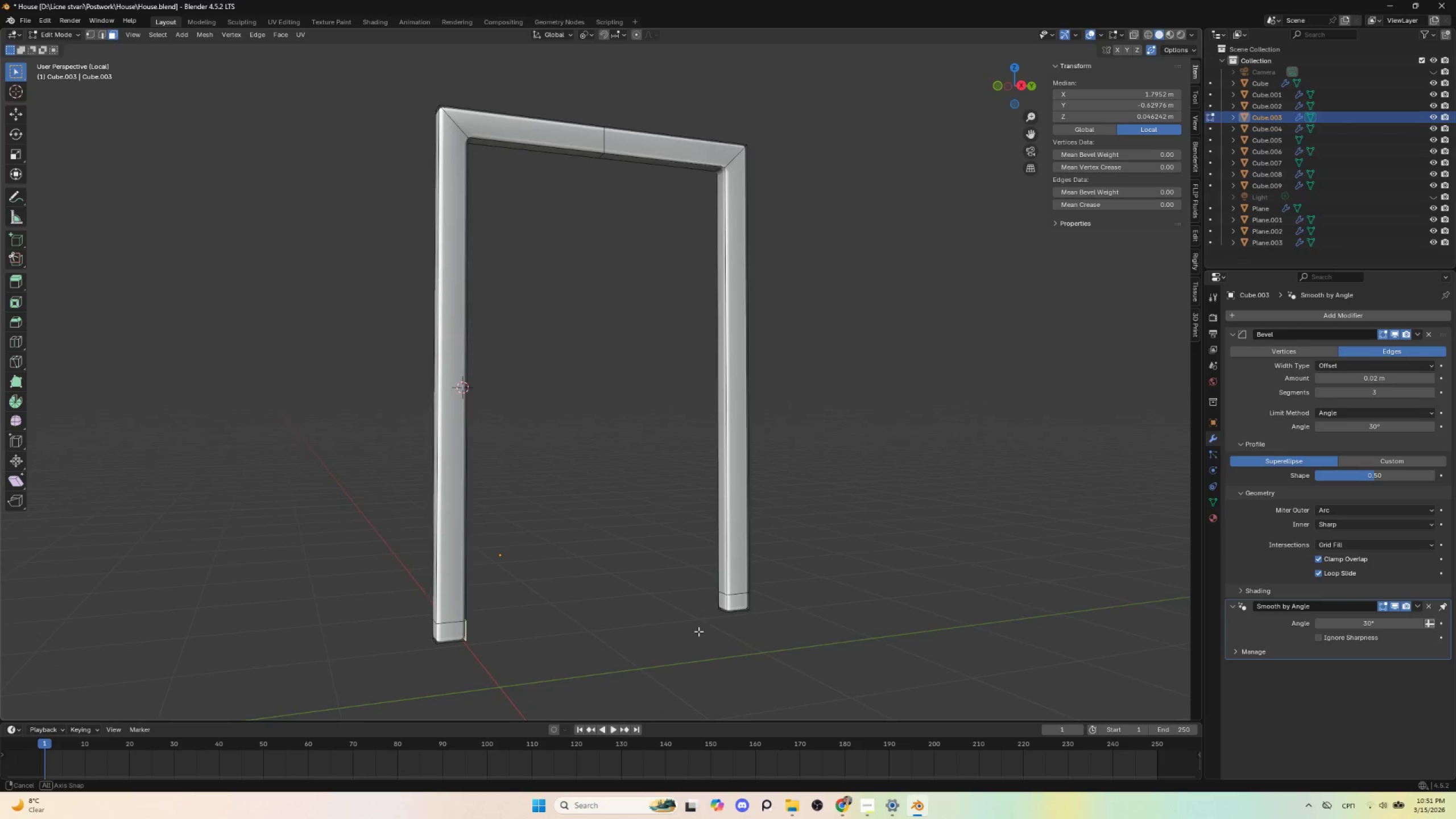 
hold_key(key=ShiftLeft, duration=0.92)
left_click([721, 604])
 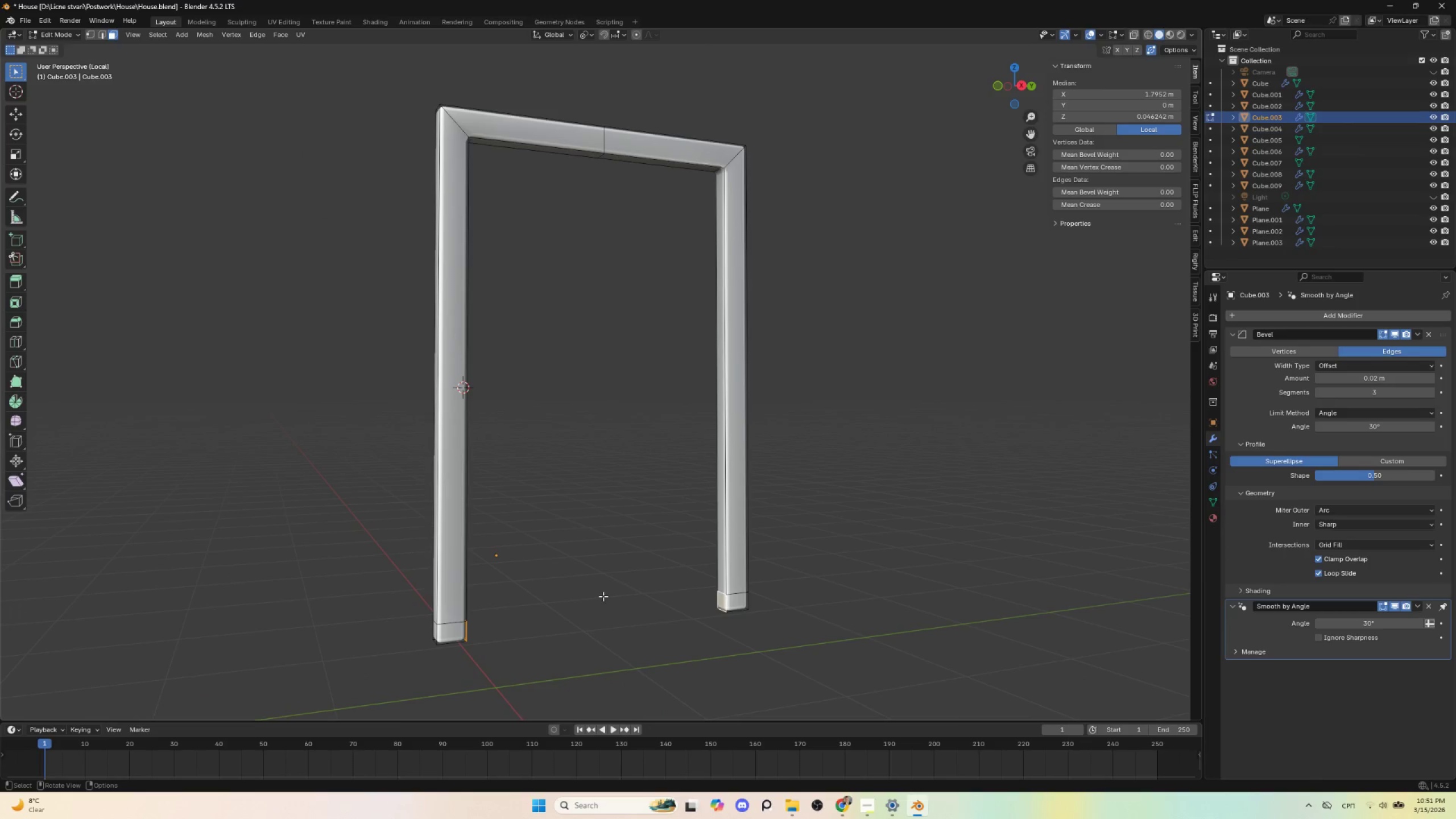 
right_click([603, 596])
 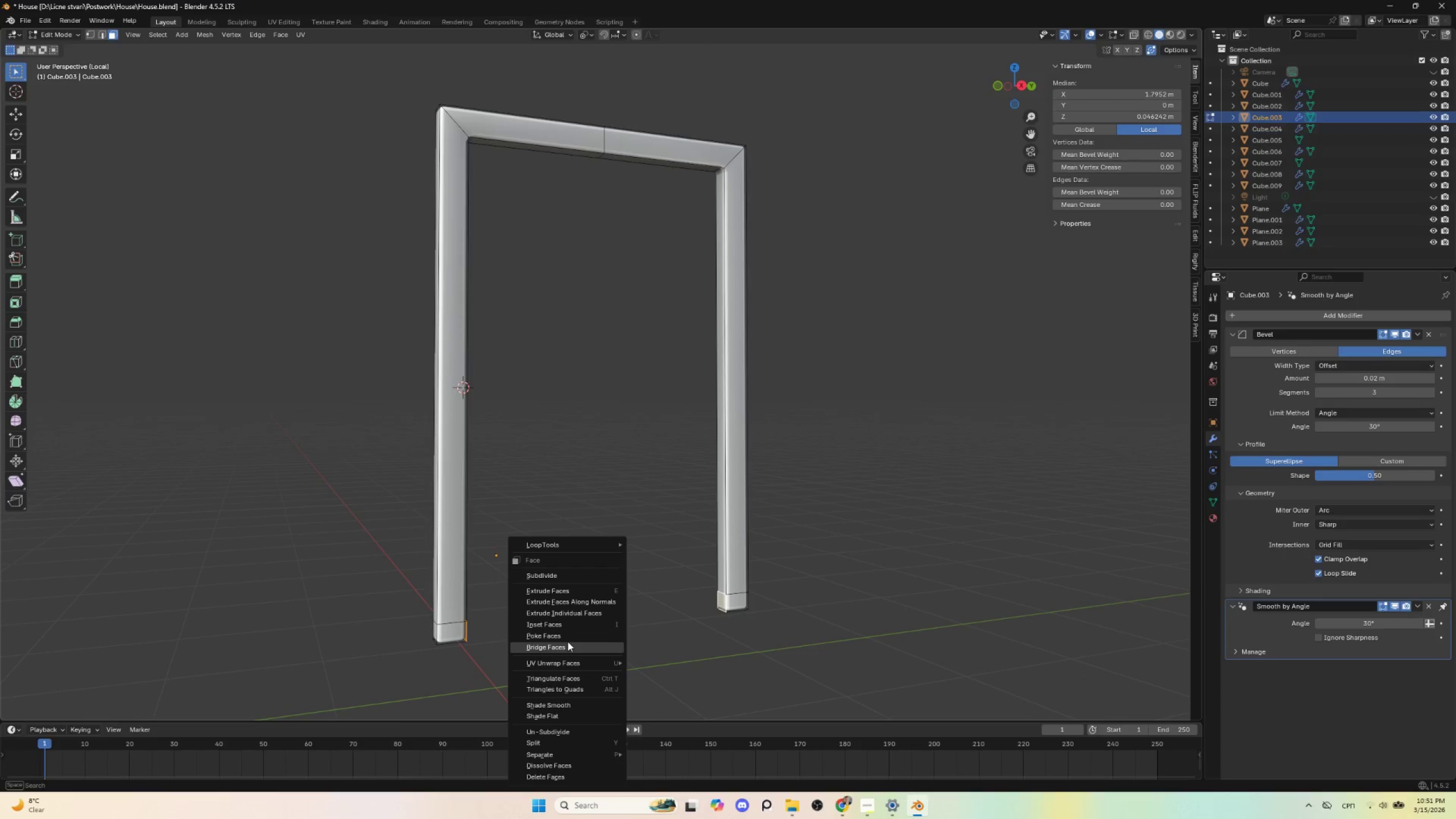 
left_click([566, 646])
 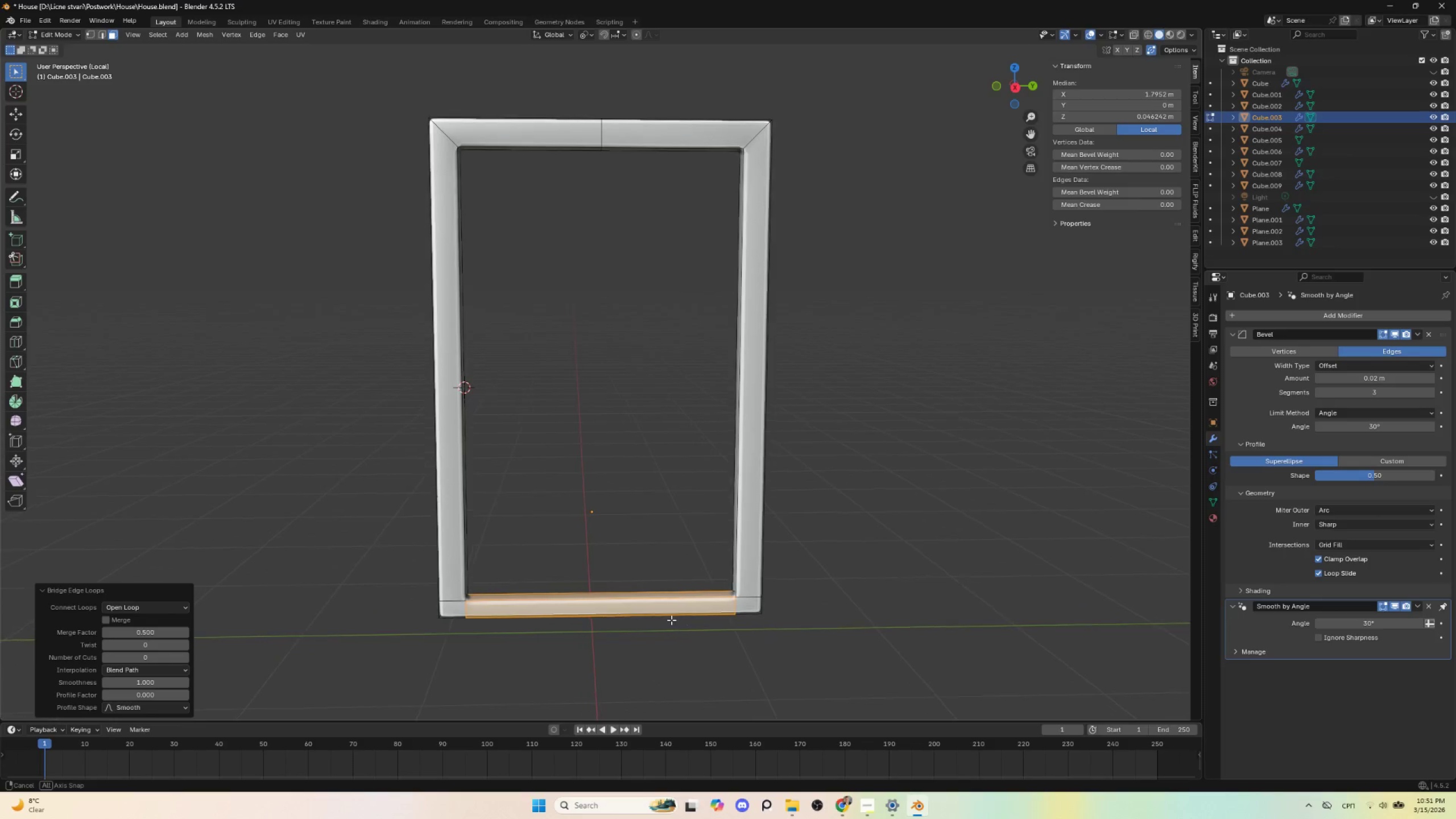 
scroll: coordinate [622, 639], scroll_direction: up, amount: 3.0
 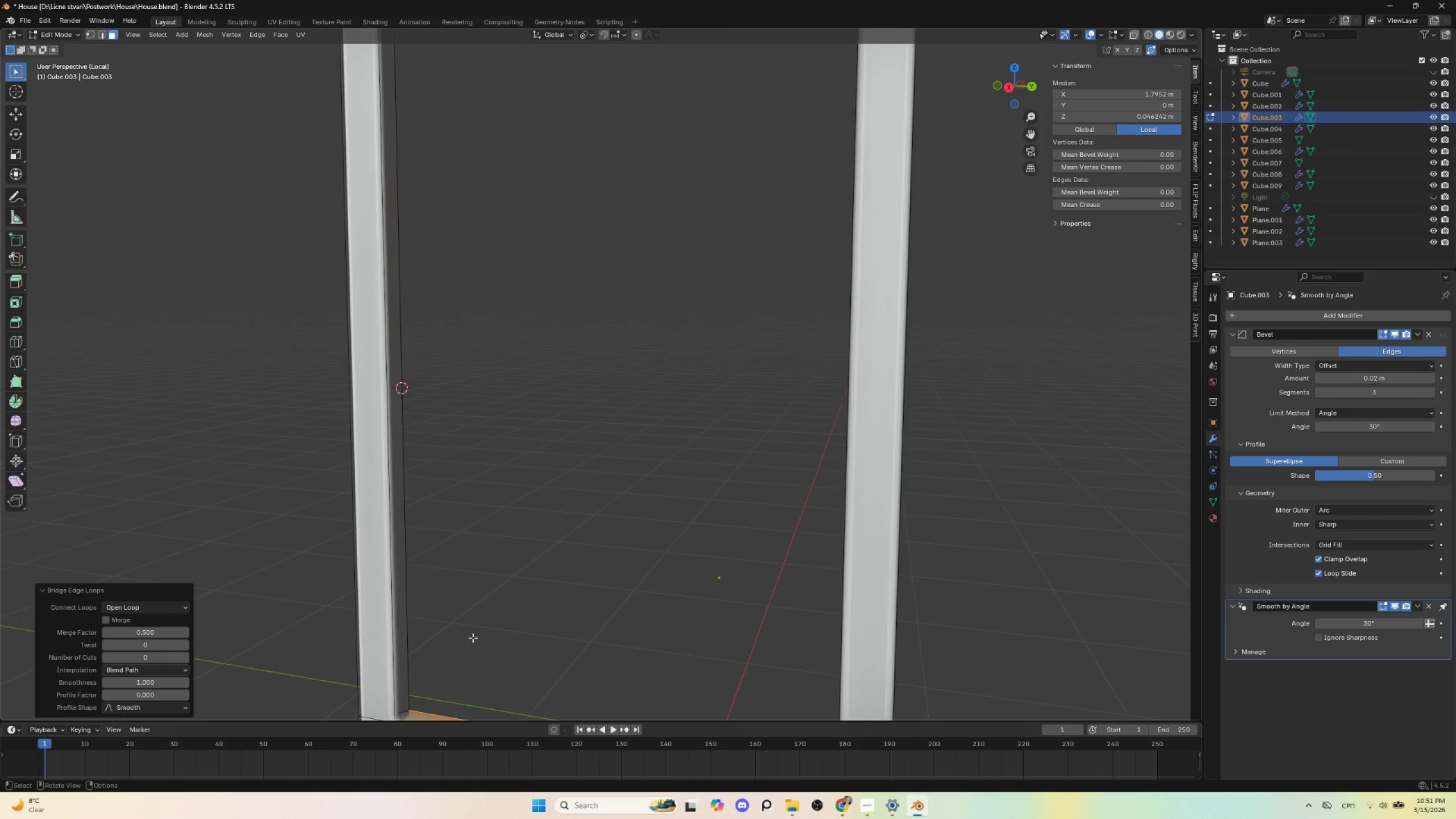 
scroll: coordinate [473, 638], scroll_direction: down, amount: 1.0
 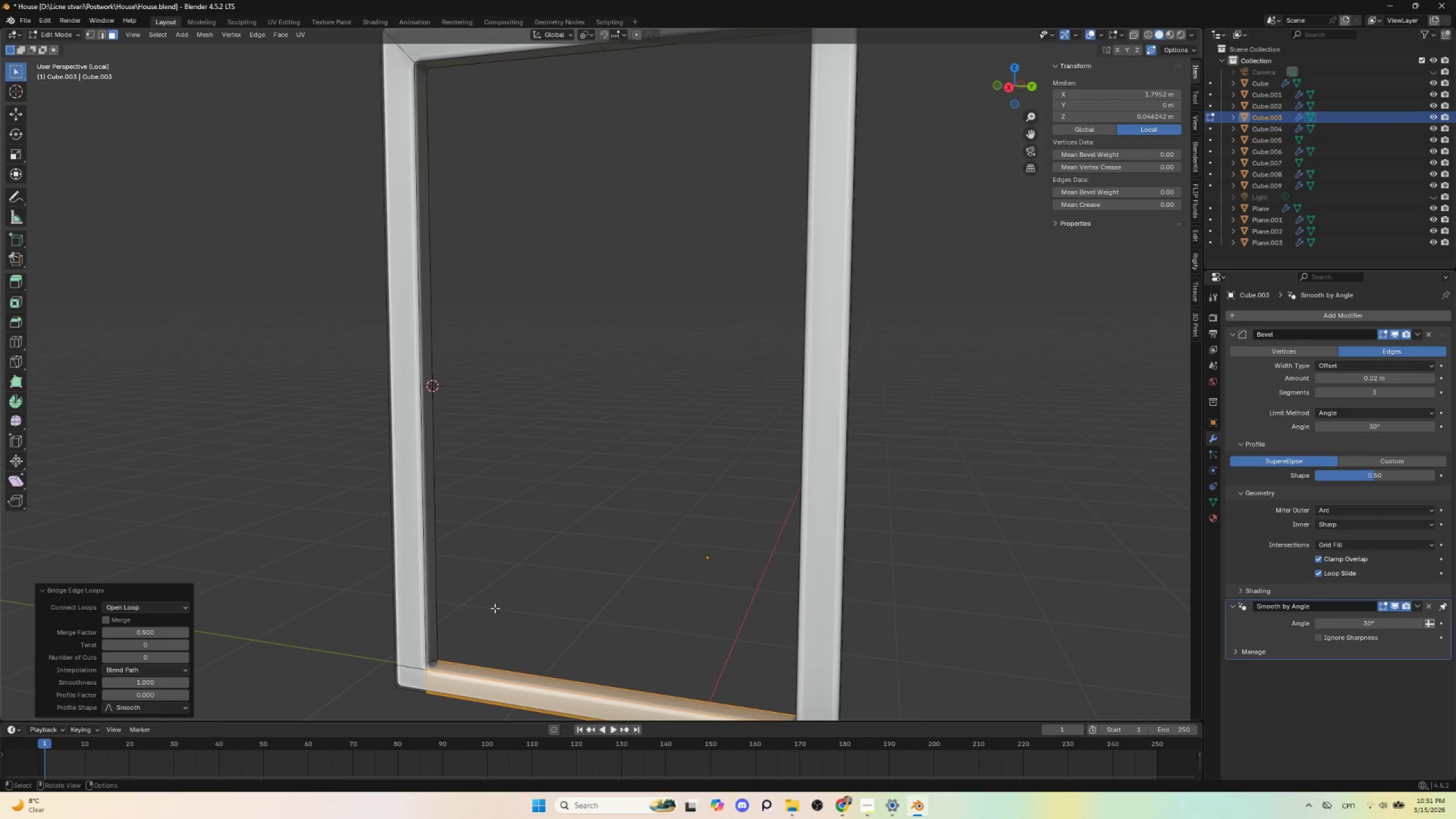 
key(Tab)
 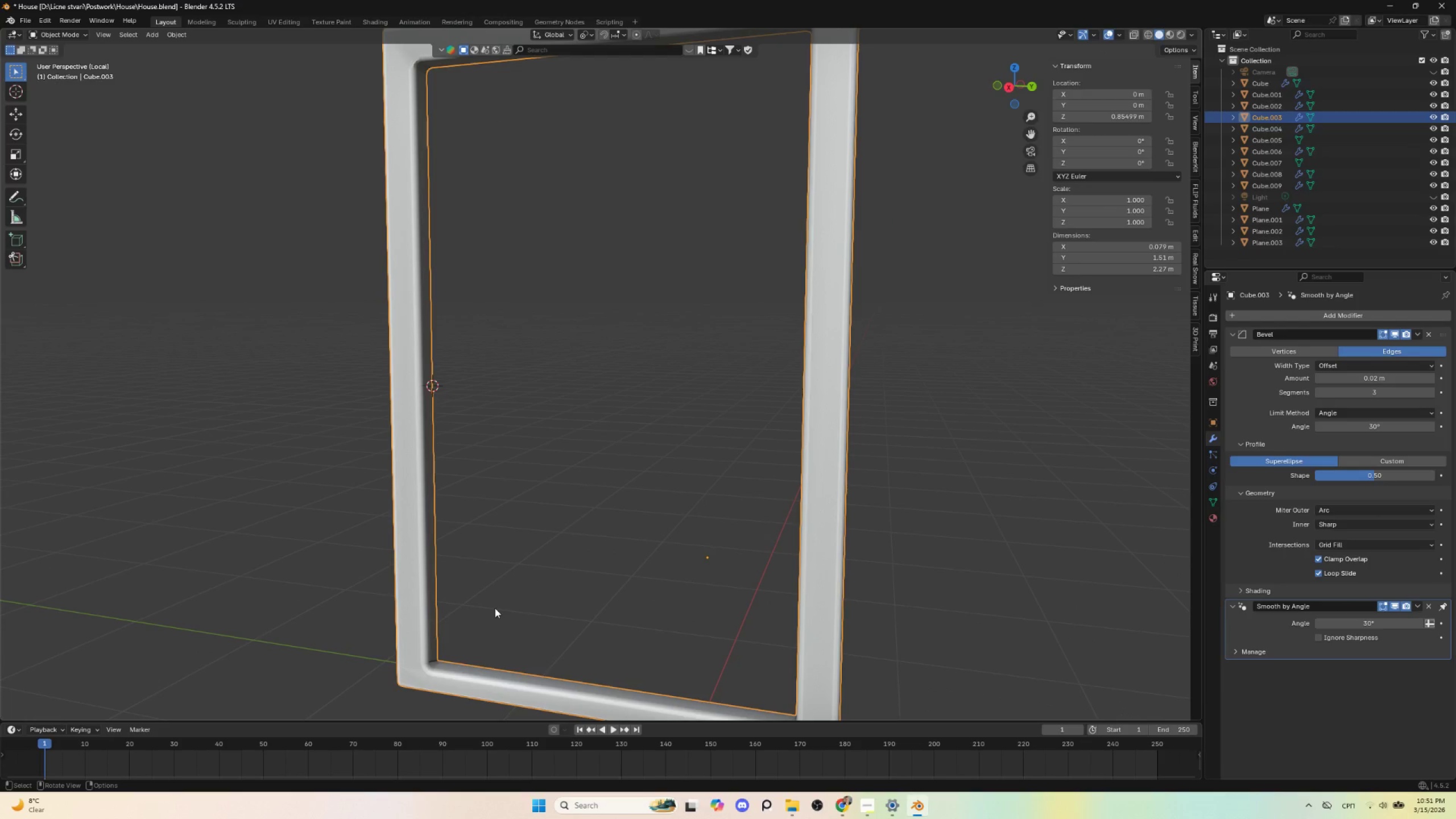 
key(Tab)
 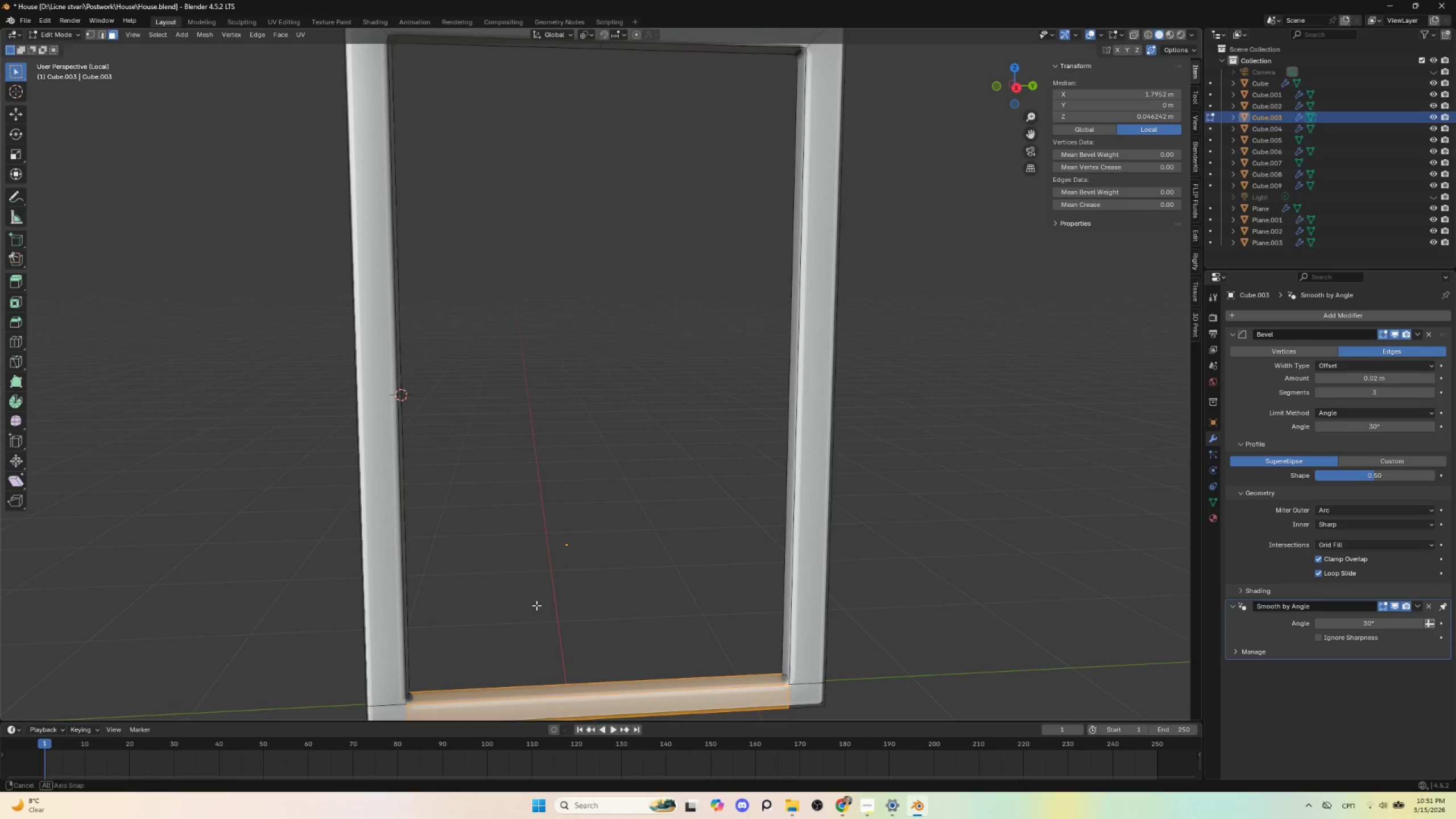 
hold_key(key=ShiftLeft, duration=0.61)
 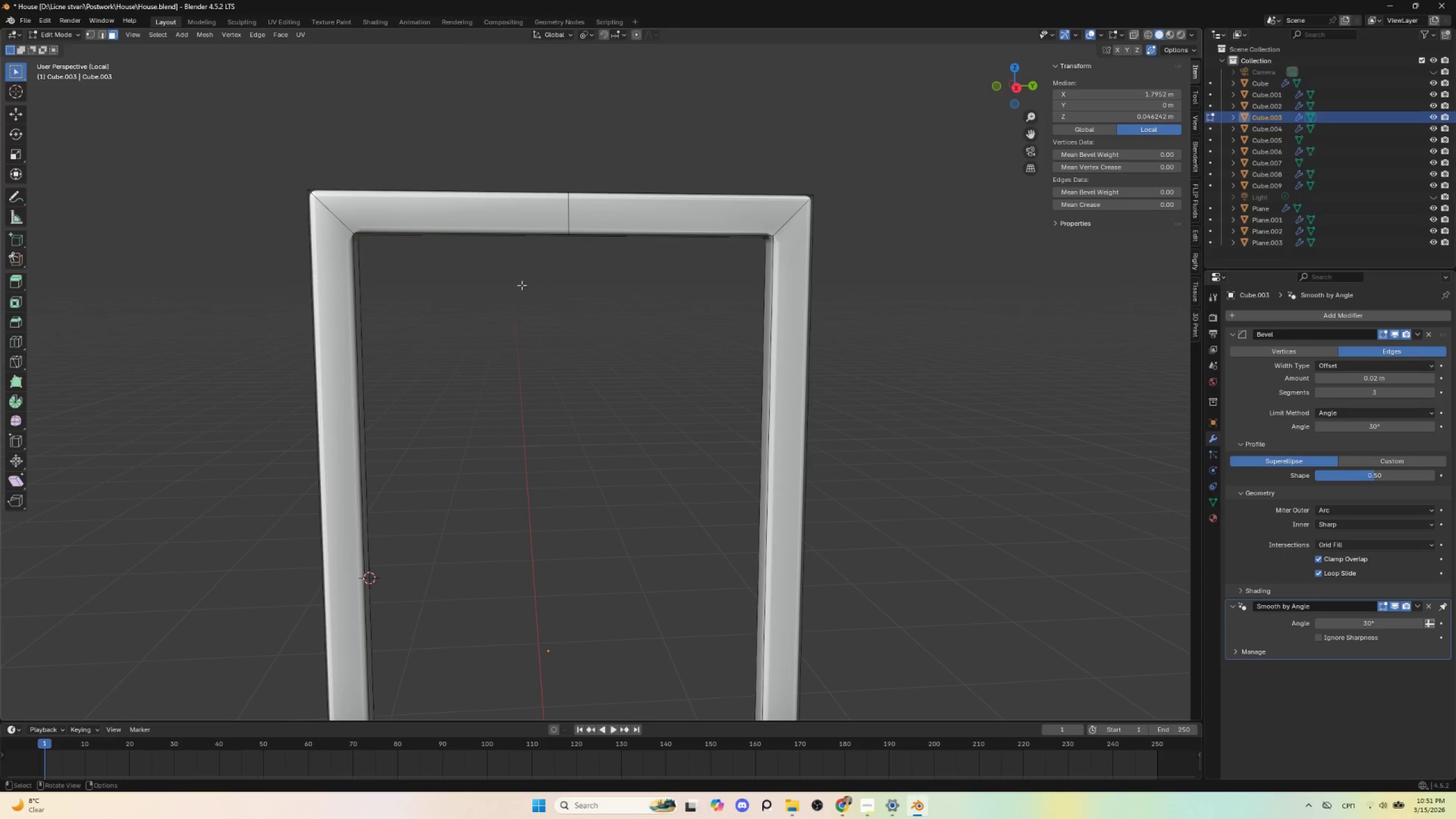 
hold_key(key=ShiftLeft, duration=9.14)
left_click([100, 36])
 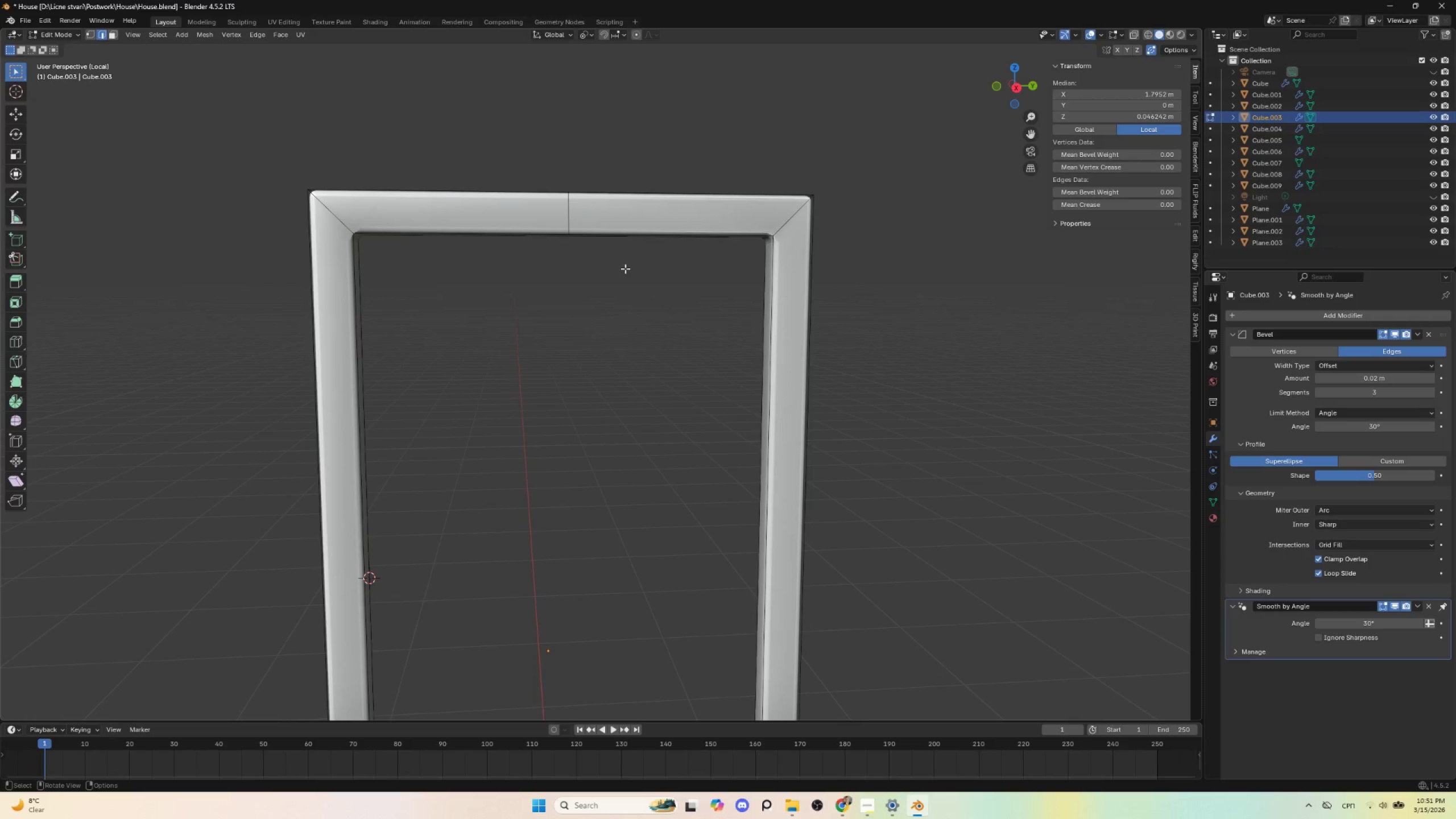 
hold_key(key=AltLeft, duration=0.83)
left_click([573, 213])
 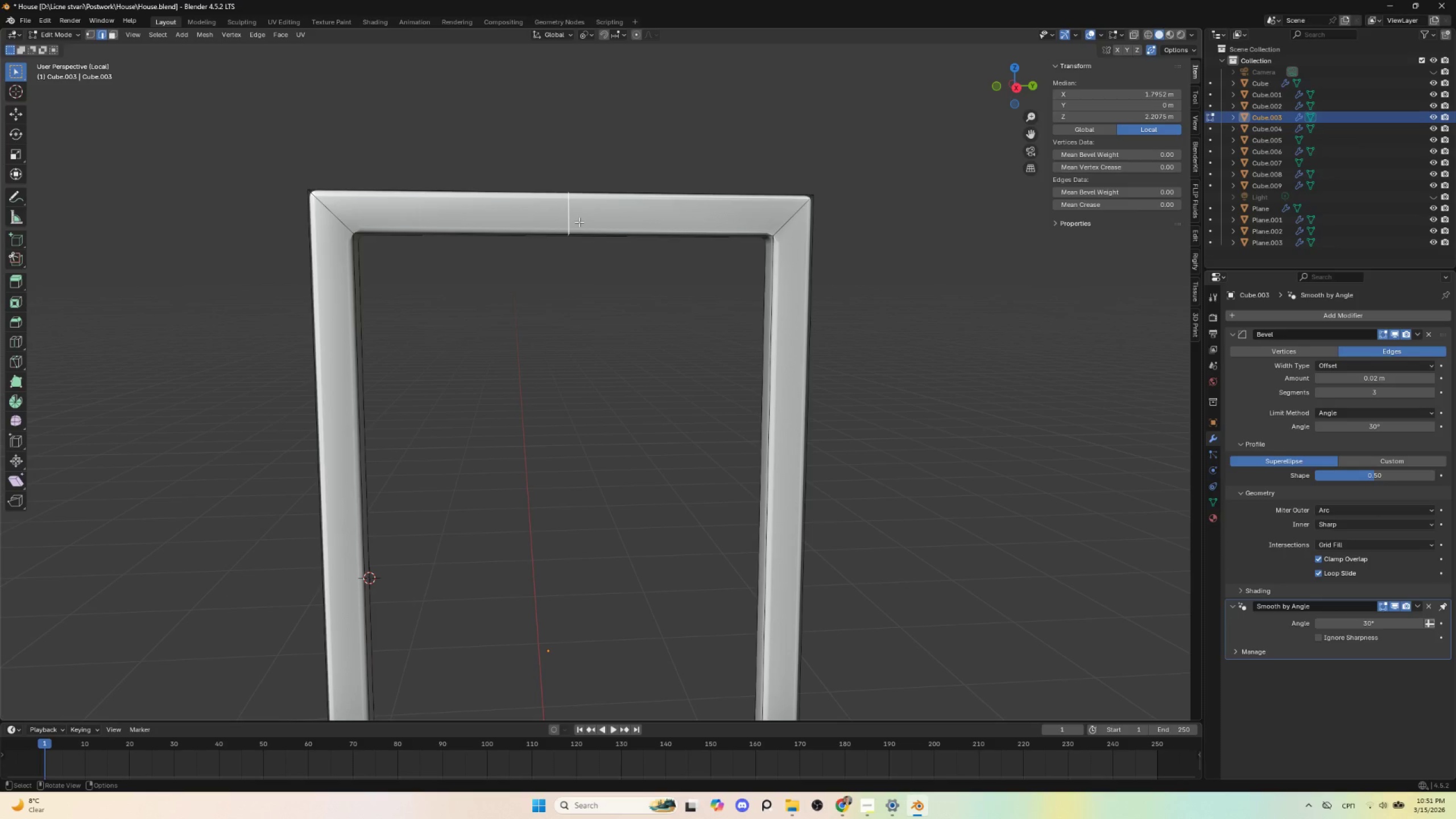 
key(Delete)
 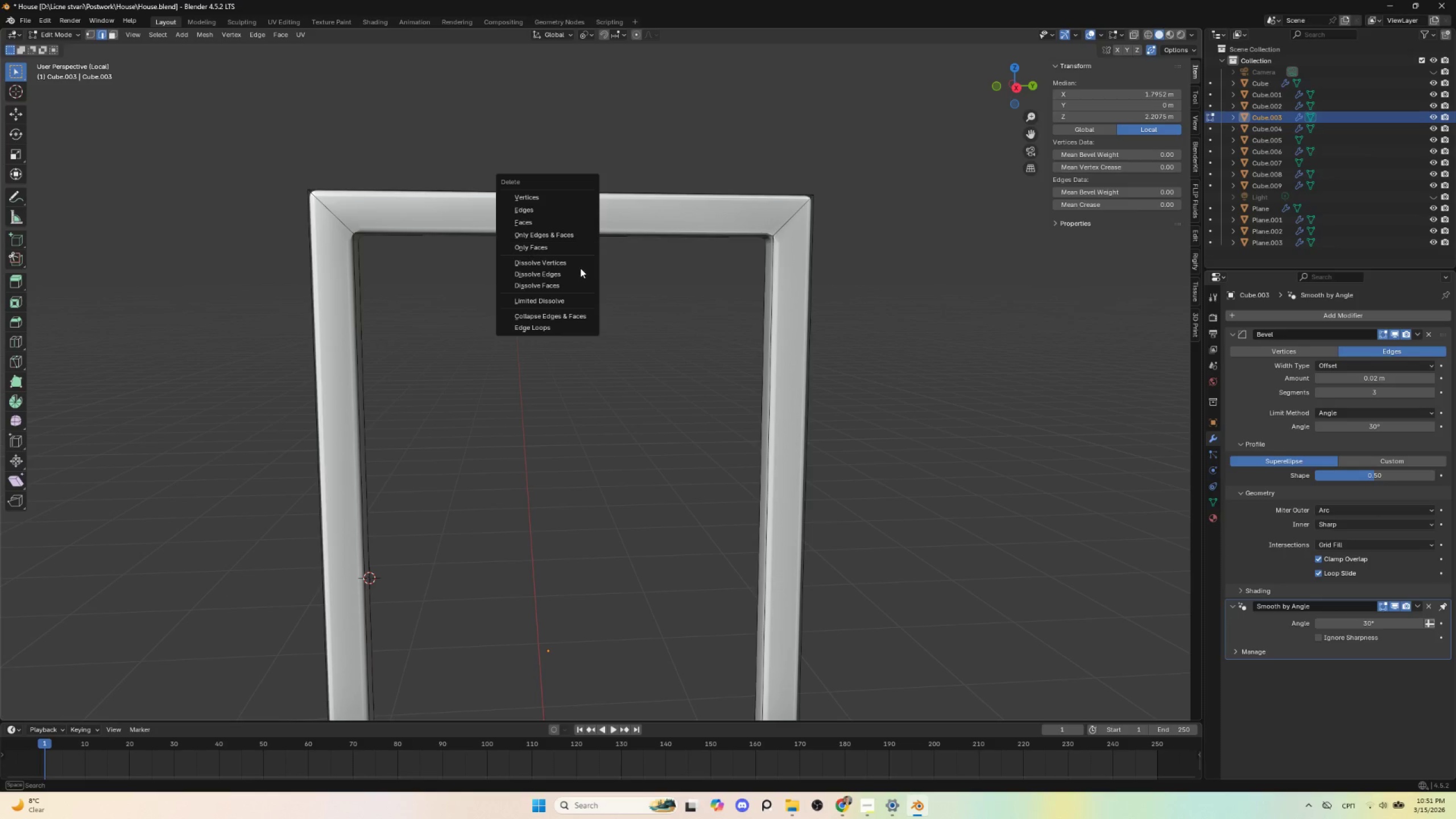 
left_click([580, 268])
 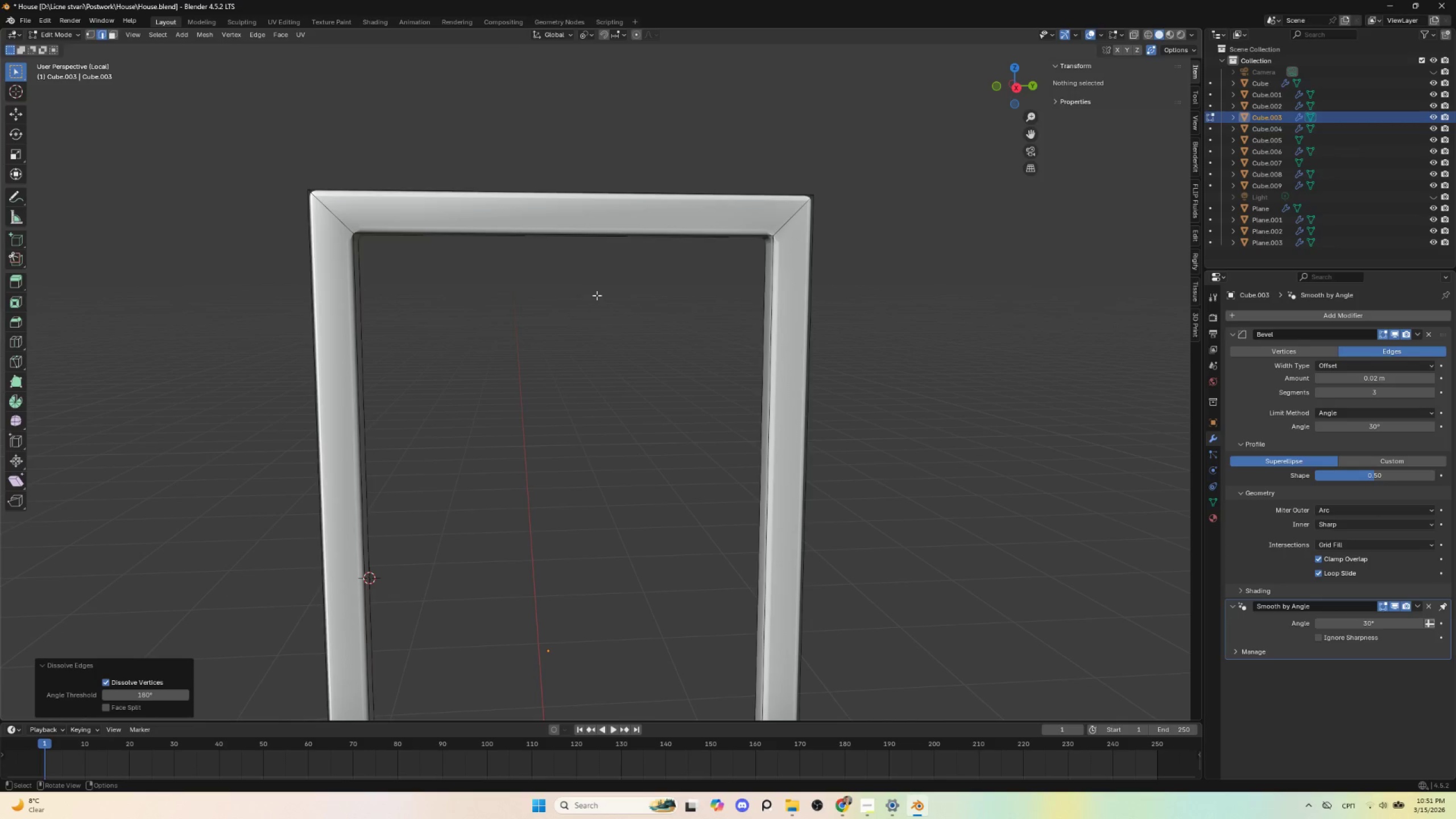 
key(Tab)
 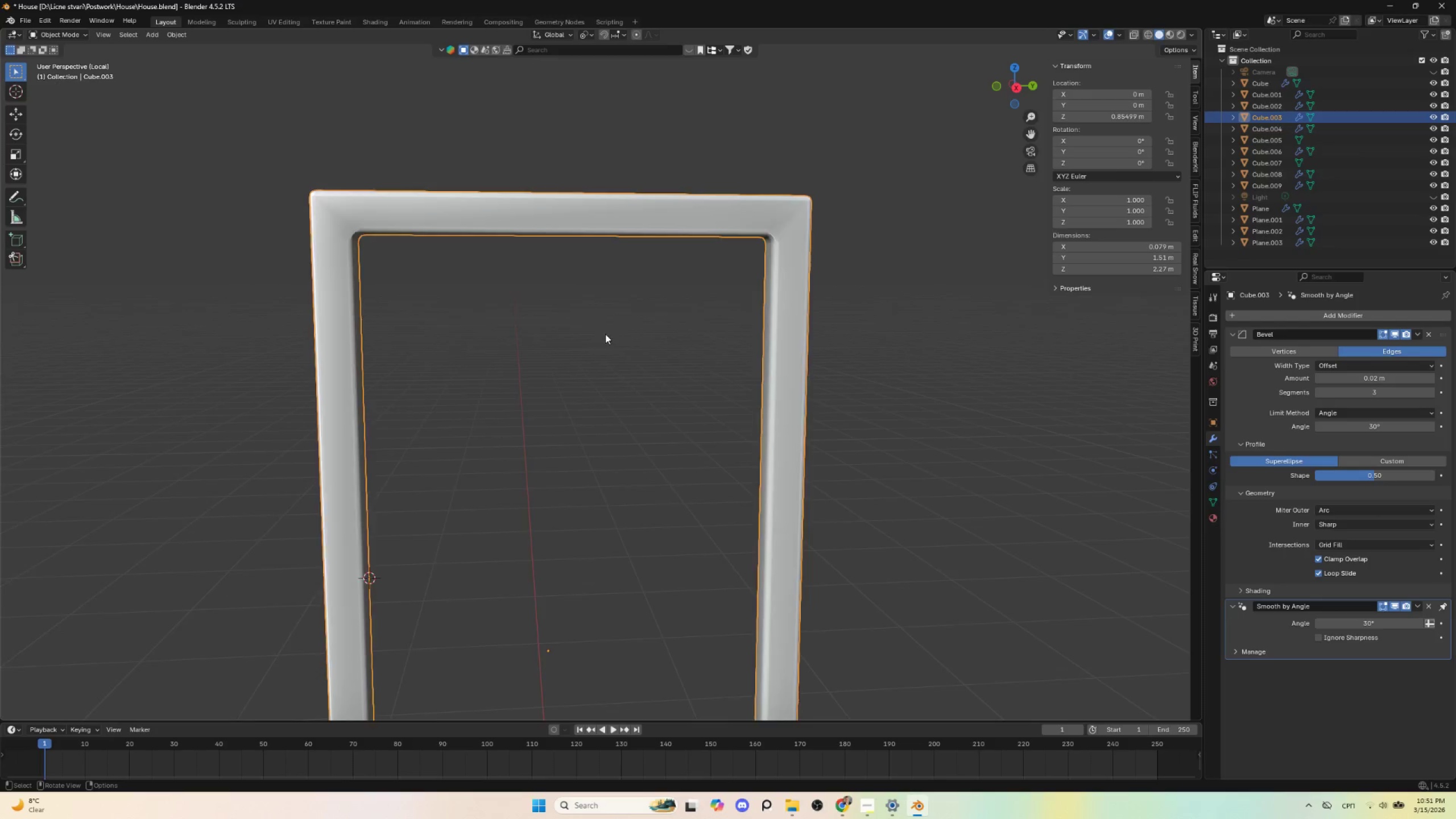 
scroll: coordinate [606, 366], scroll_direction: down, amount: 4.0
 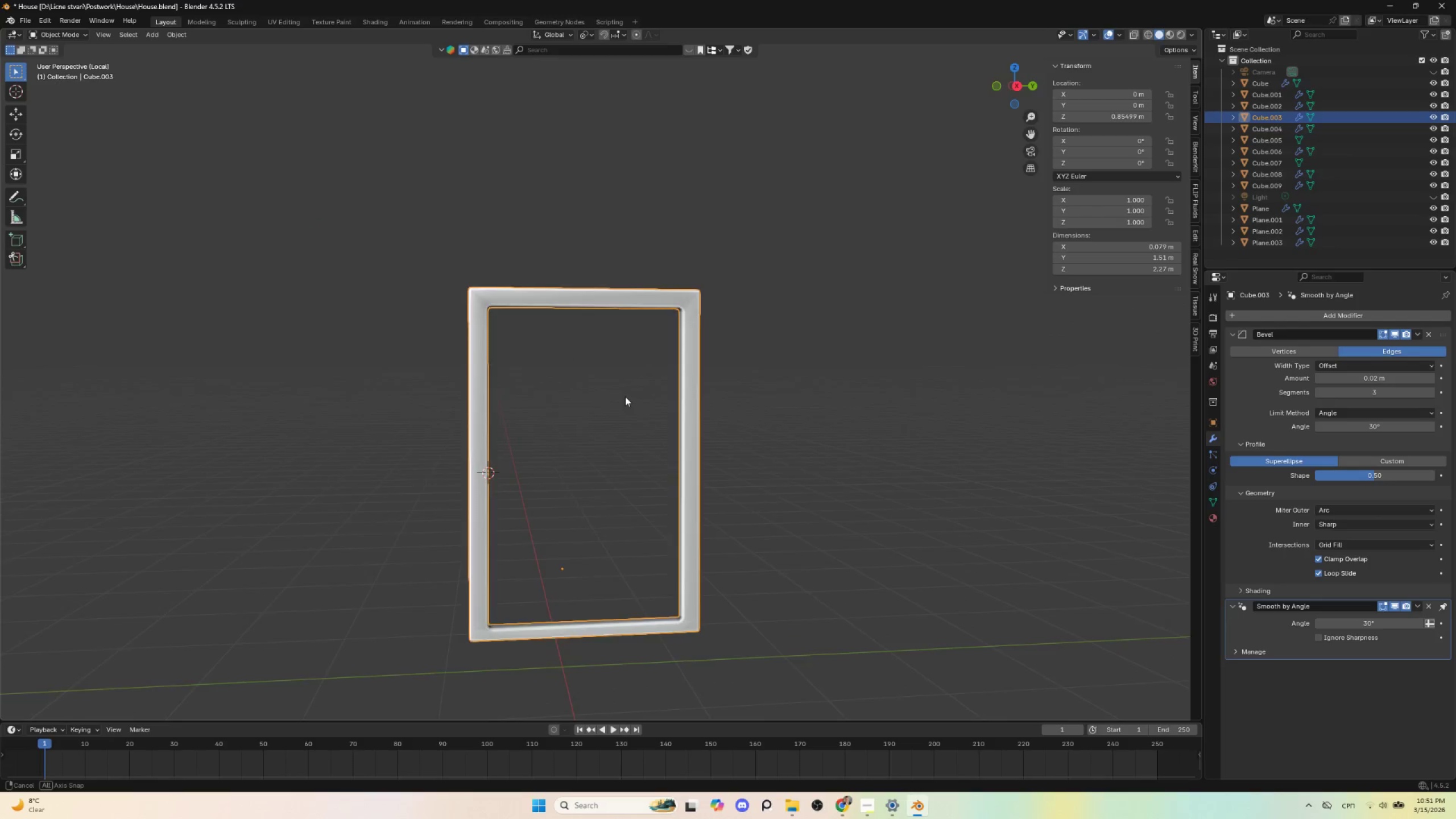 
hold_key(key=AltLeft, duration=0.48)
 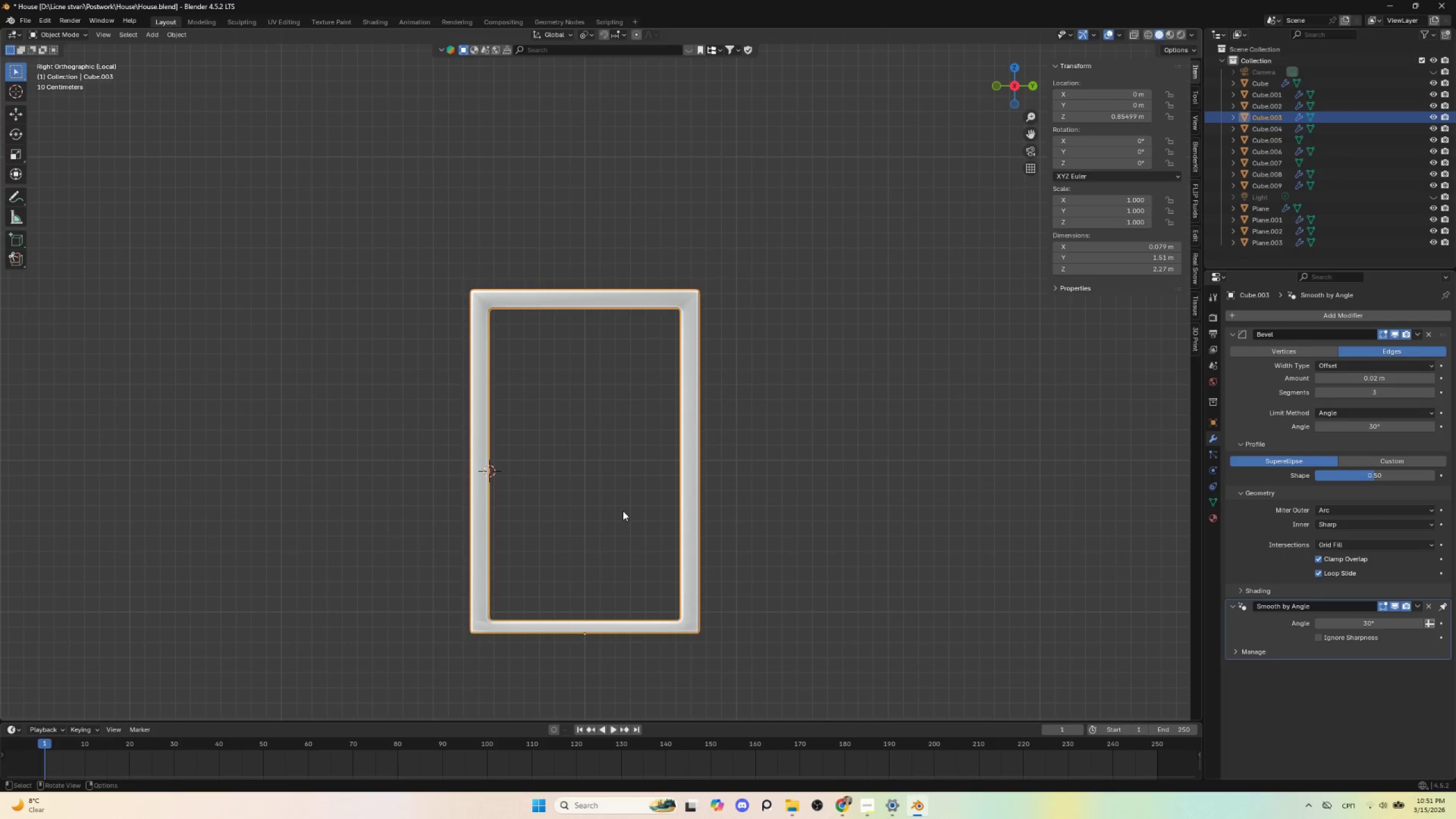 
hold_key(key=ShiftLeft, duration=0.58)
 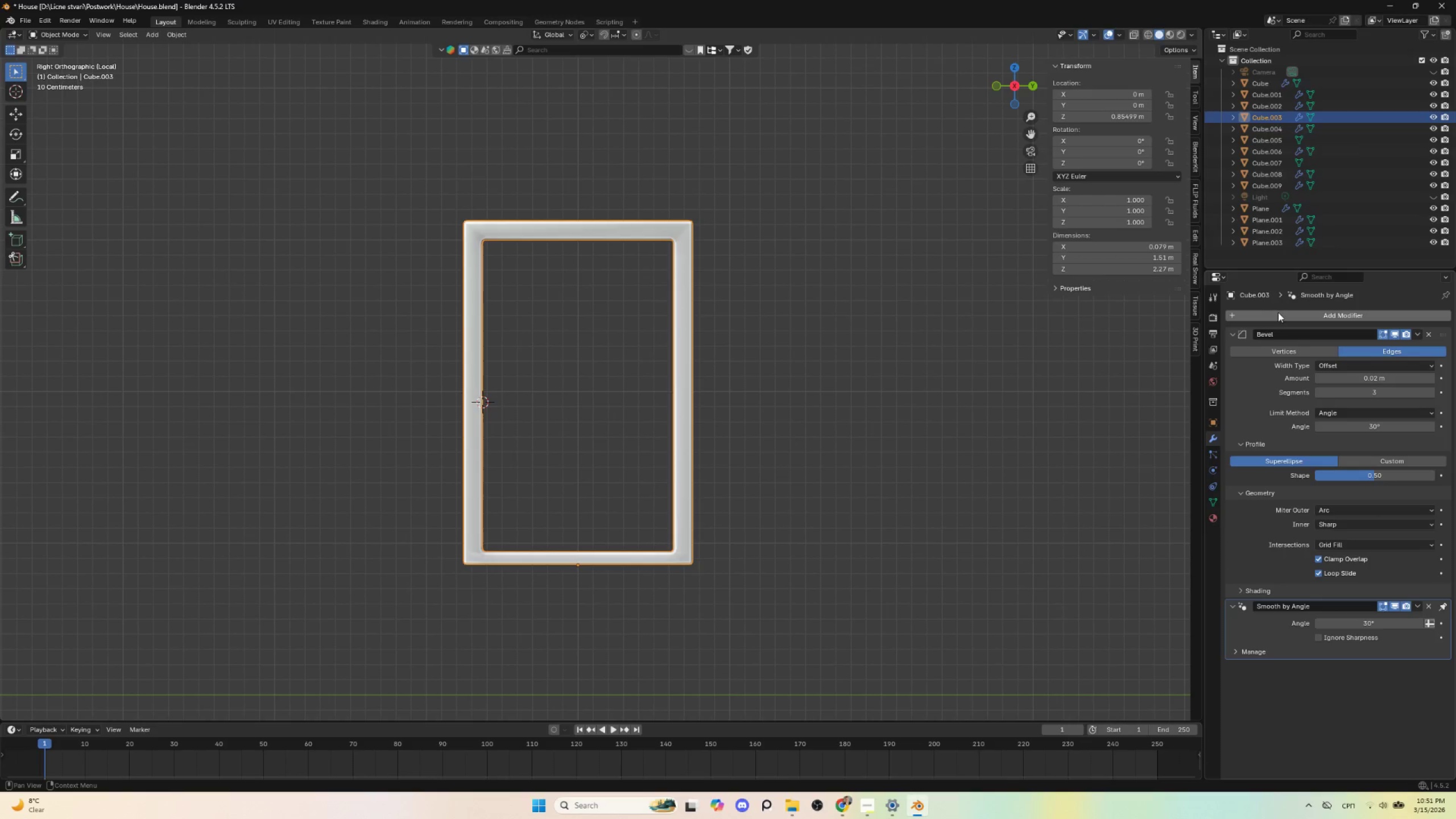 
left_click([1283, 310])
 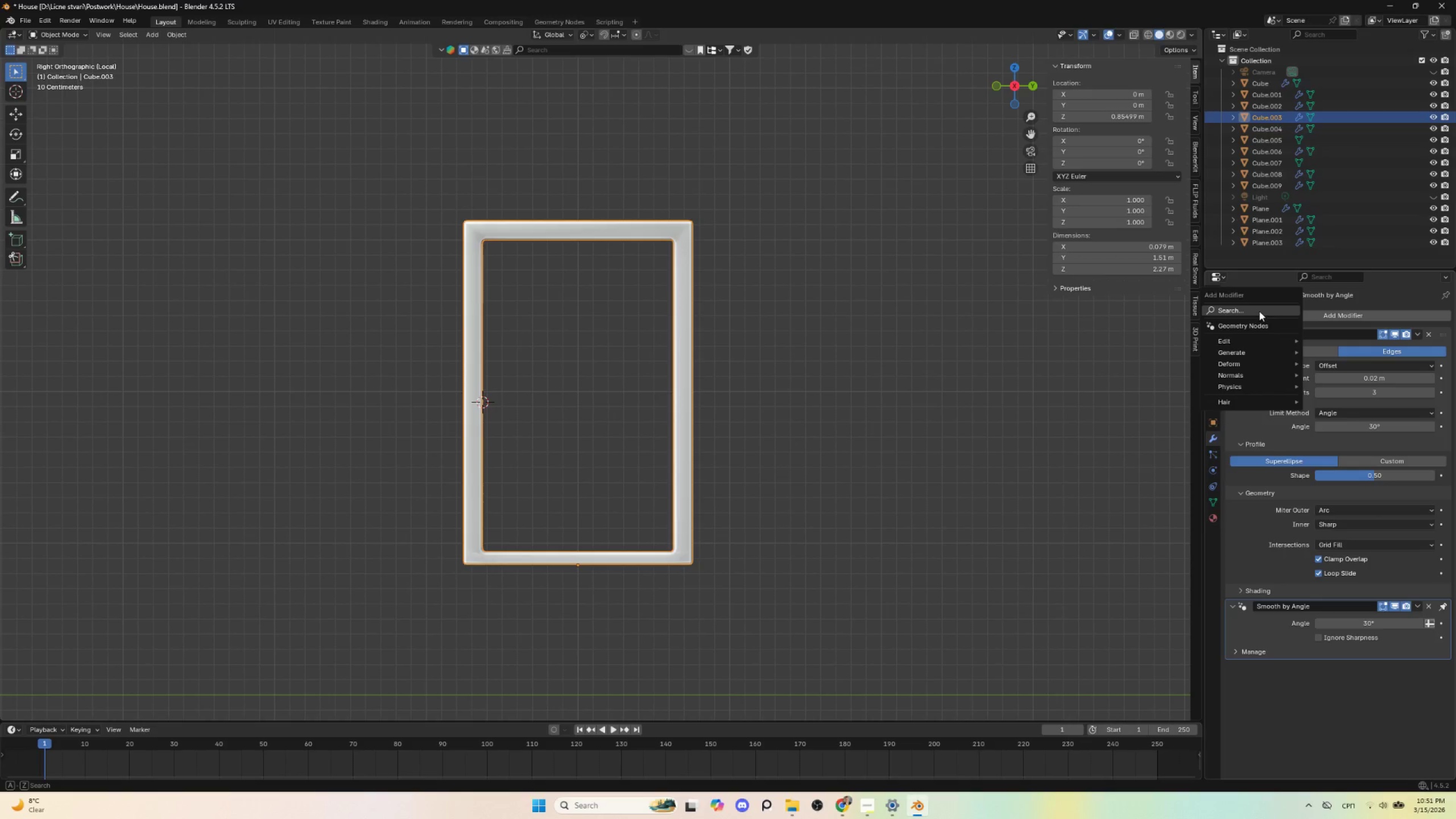 
left_click([1259, 311])
 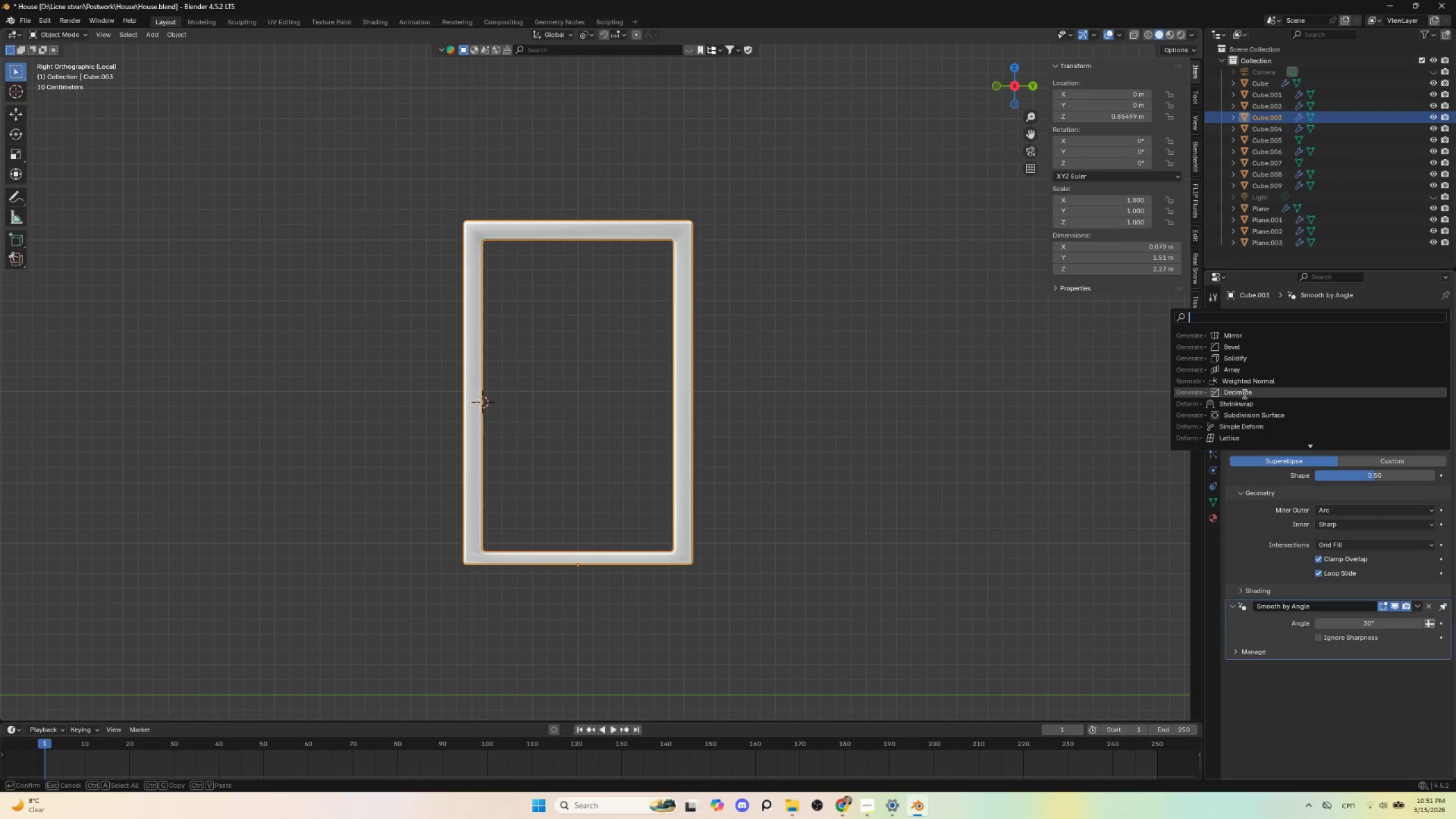 
left_click([1243, 382])
 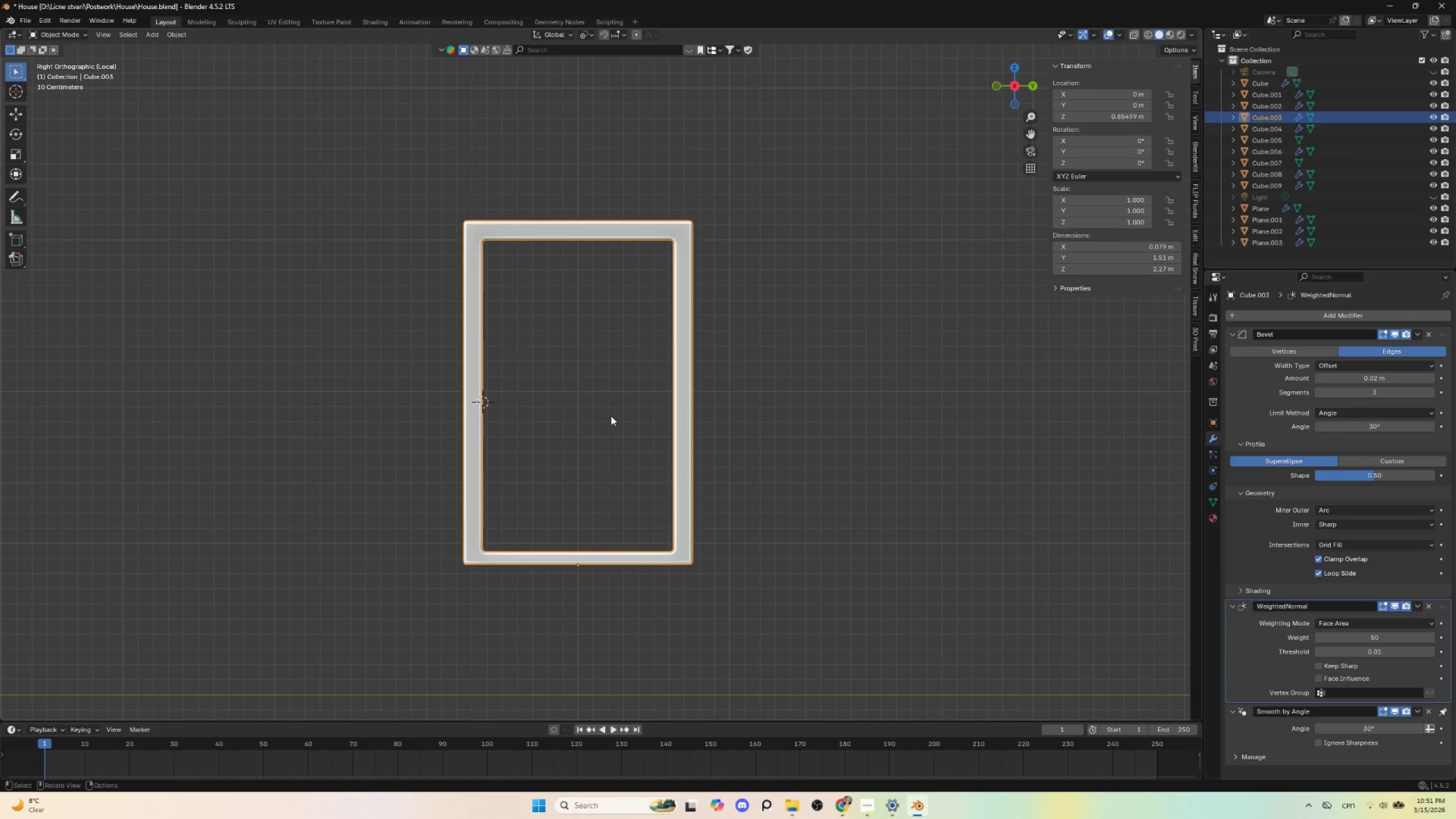 
scroll: coordinate [609, 424], scroll_direction: up, amount: 4.0
 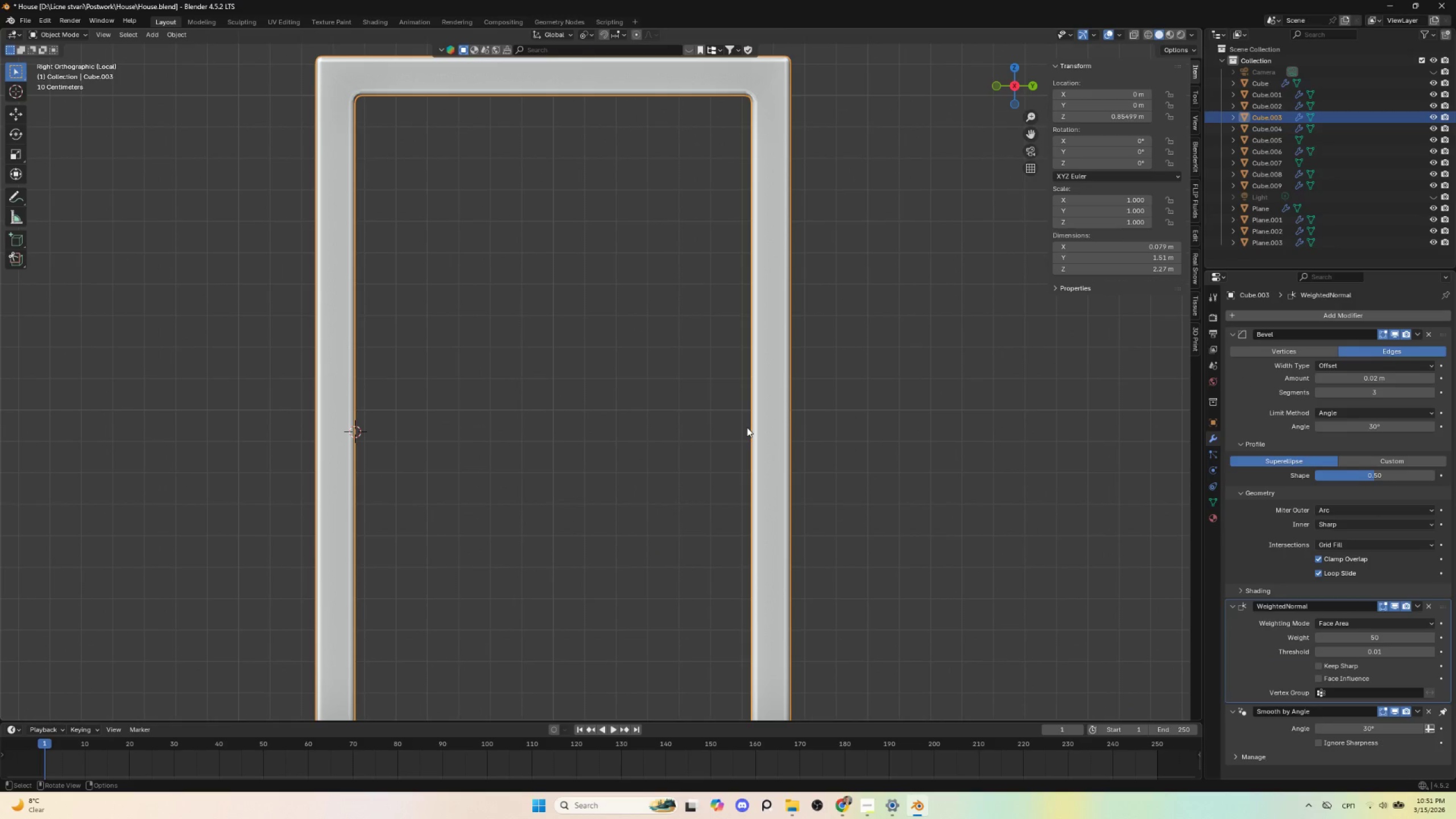 
scroll: coordinate [747, 426], scroll_direction: down, amount: 3.0
 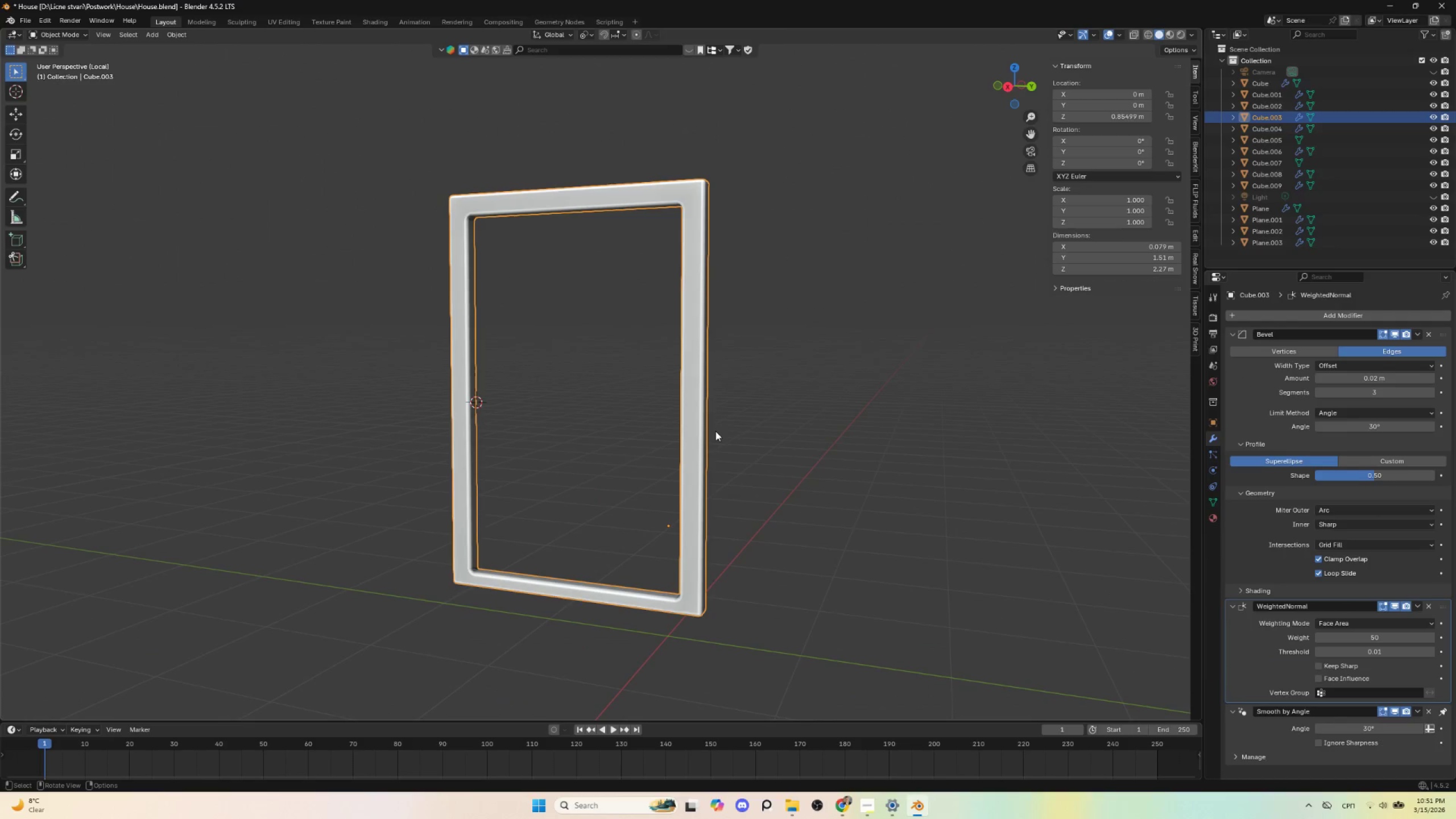 
key(NumpadDivide)
 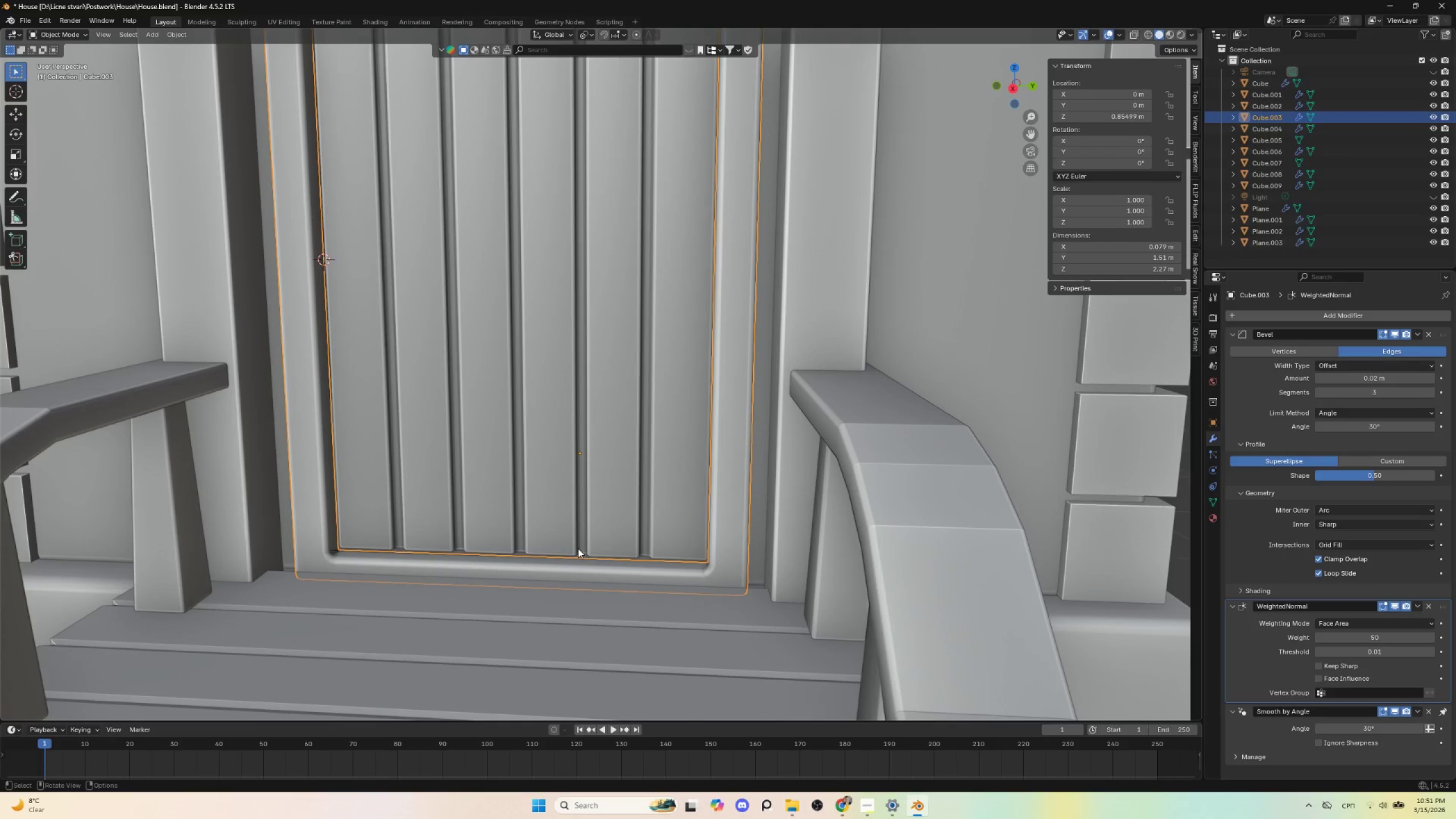 
scroll: coordinate [483, 529], scroll_direction: down, amount: 4.0
 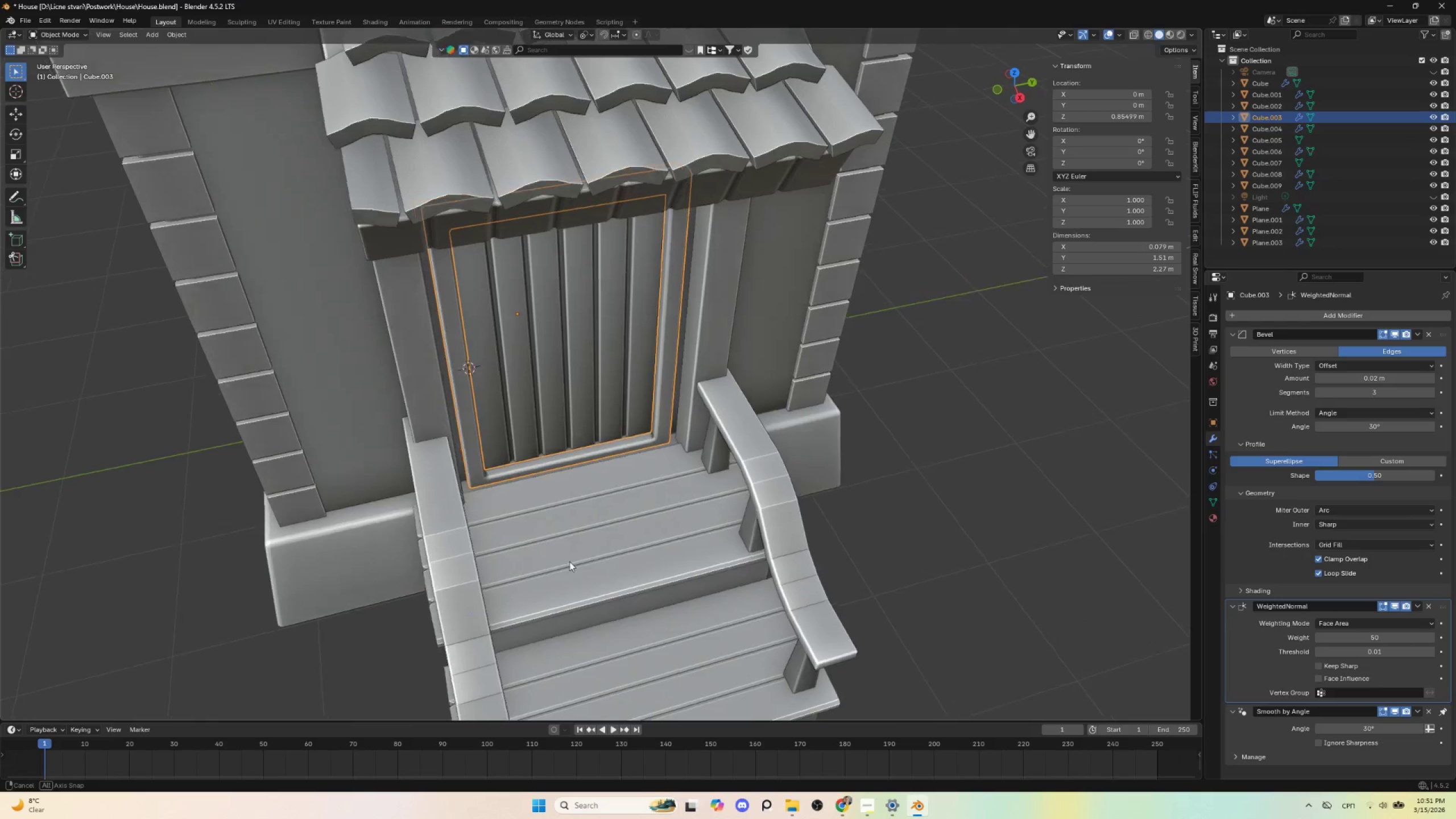 
left_click([595, 400])
 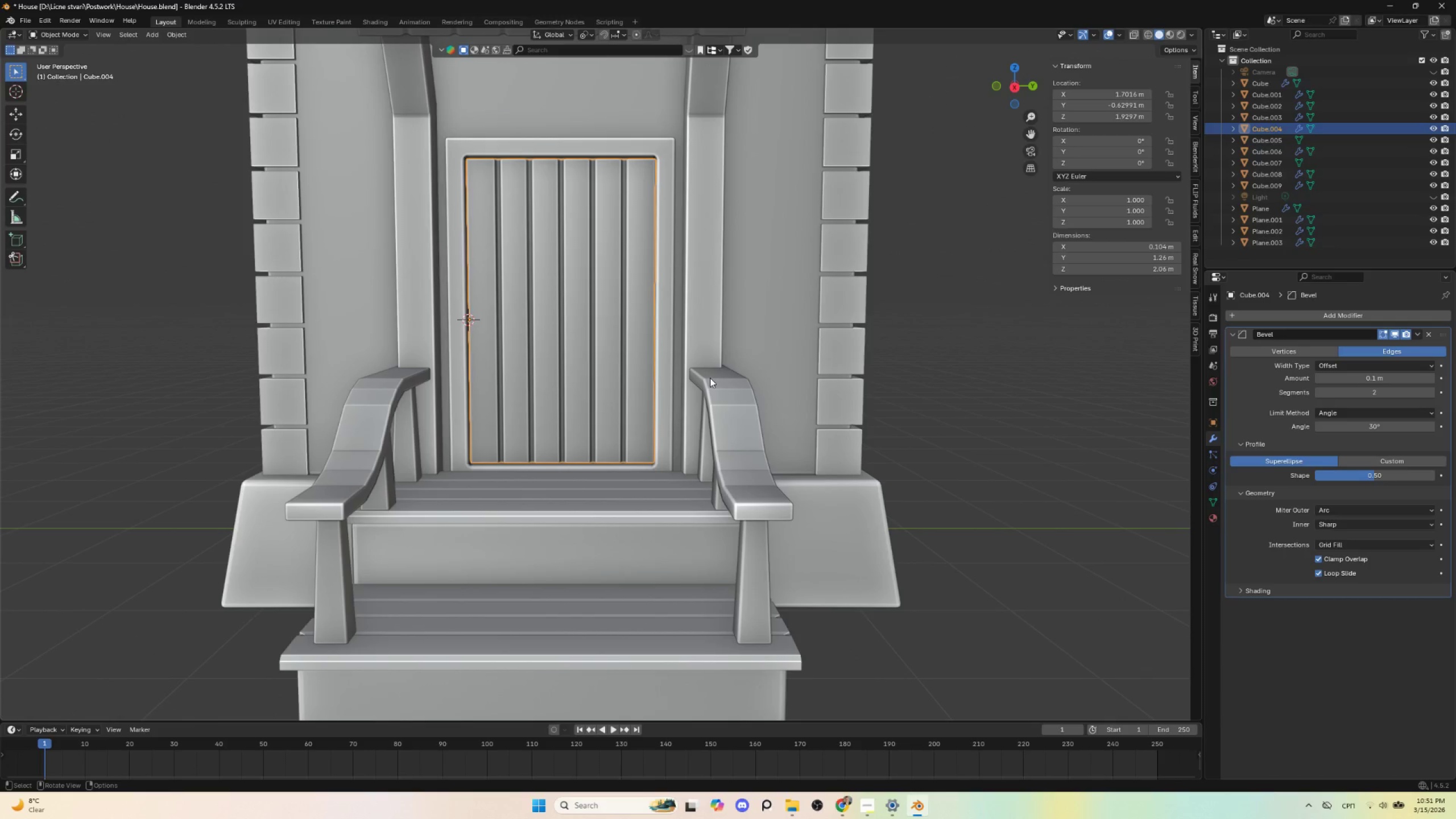 
key(R)
 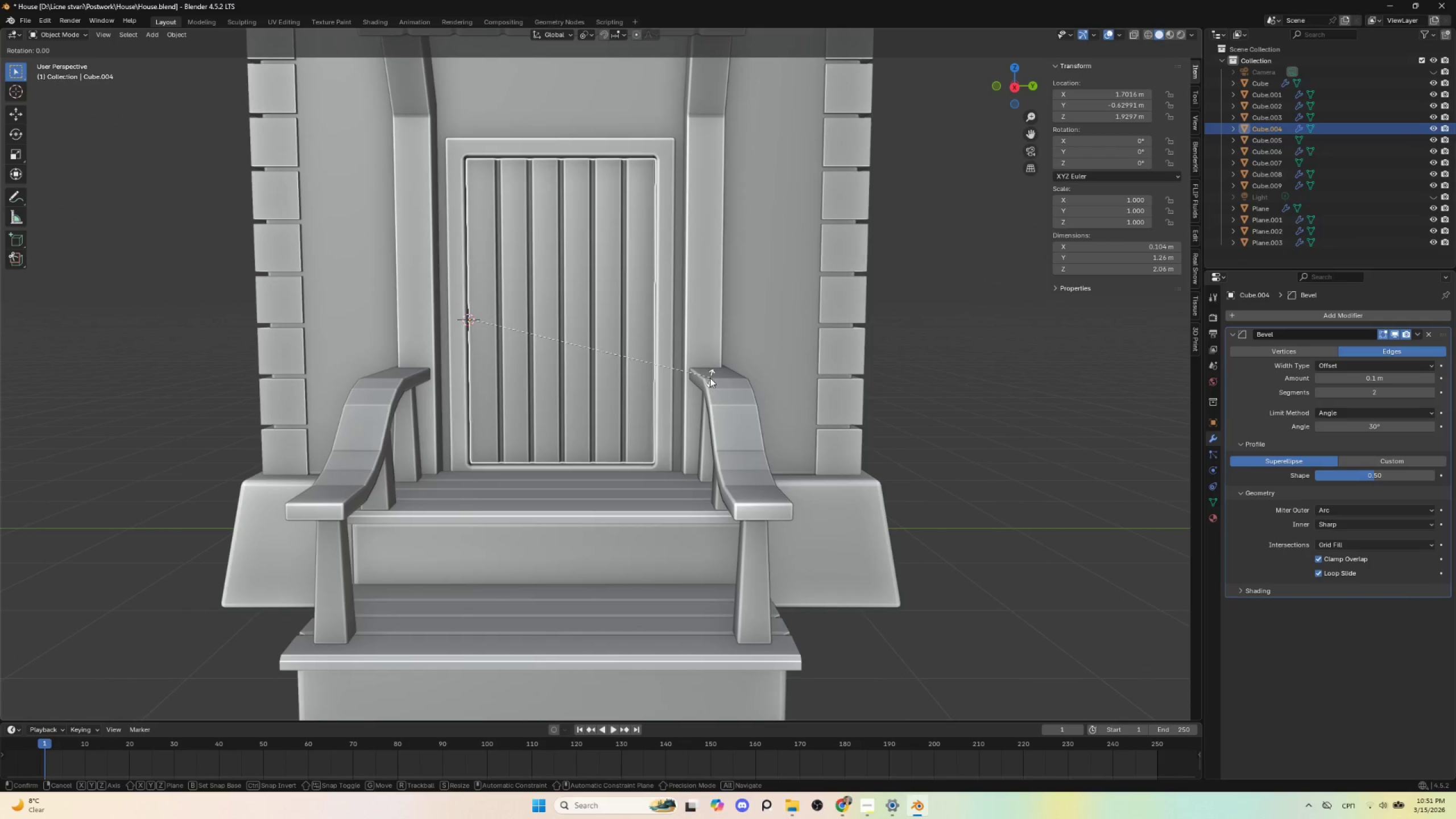 
key(Z)
 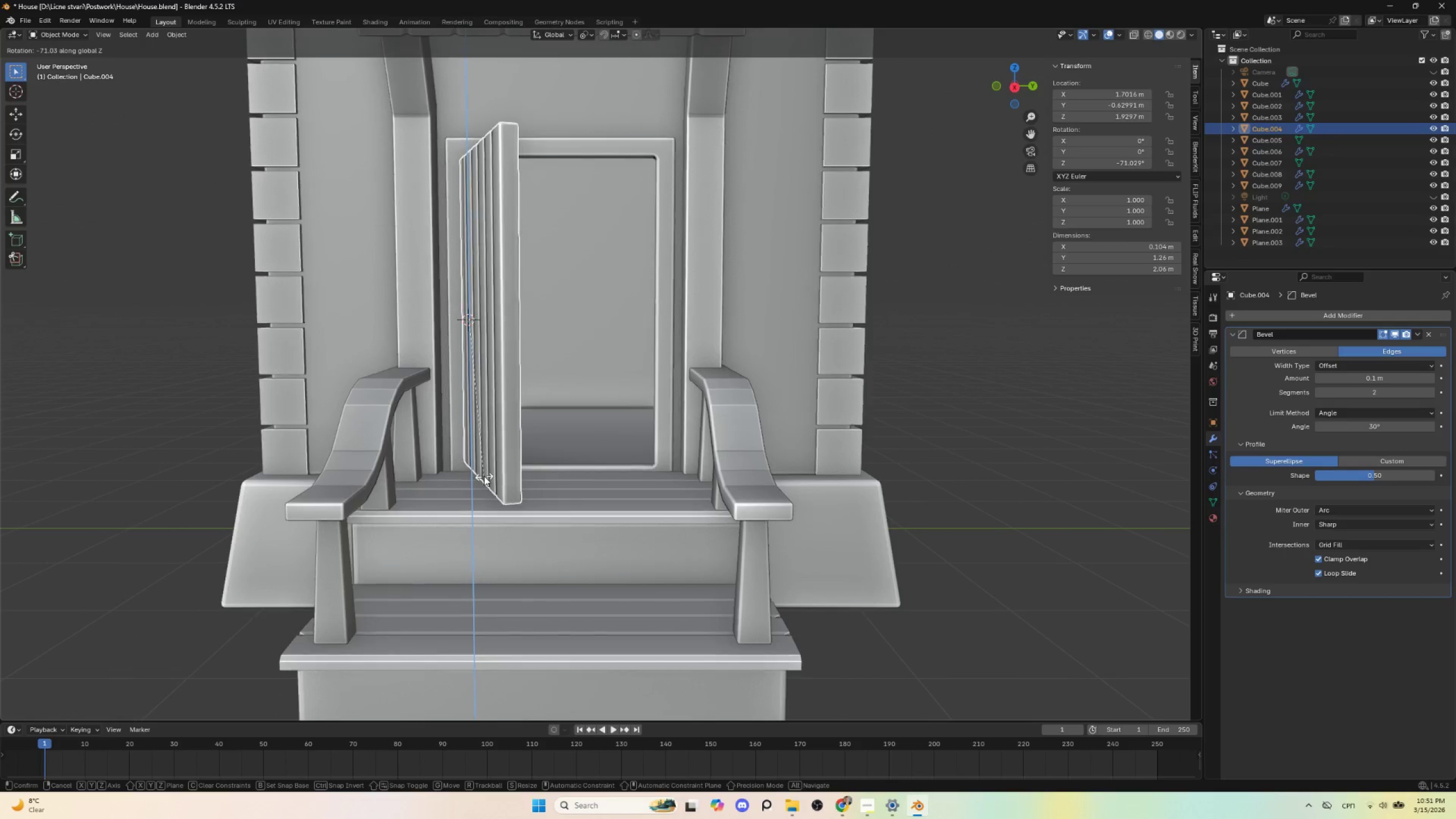 
wait(7.5)
 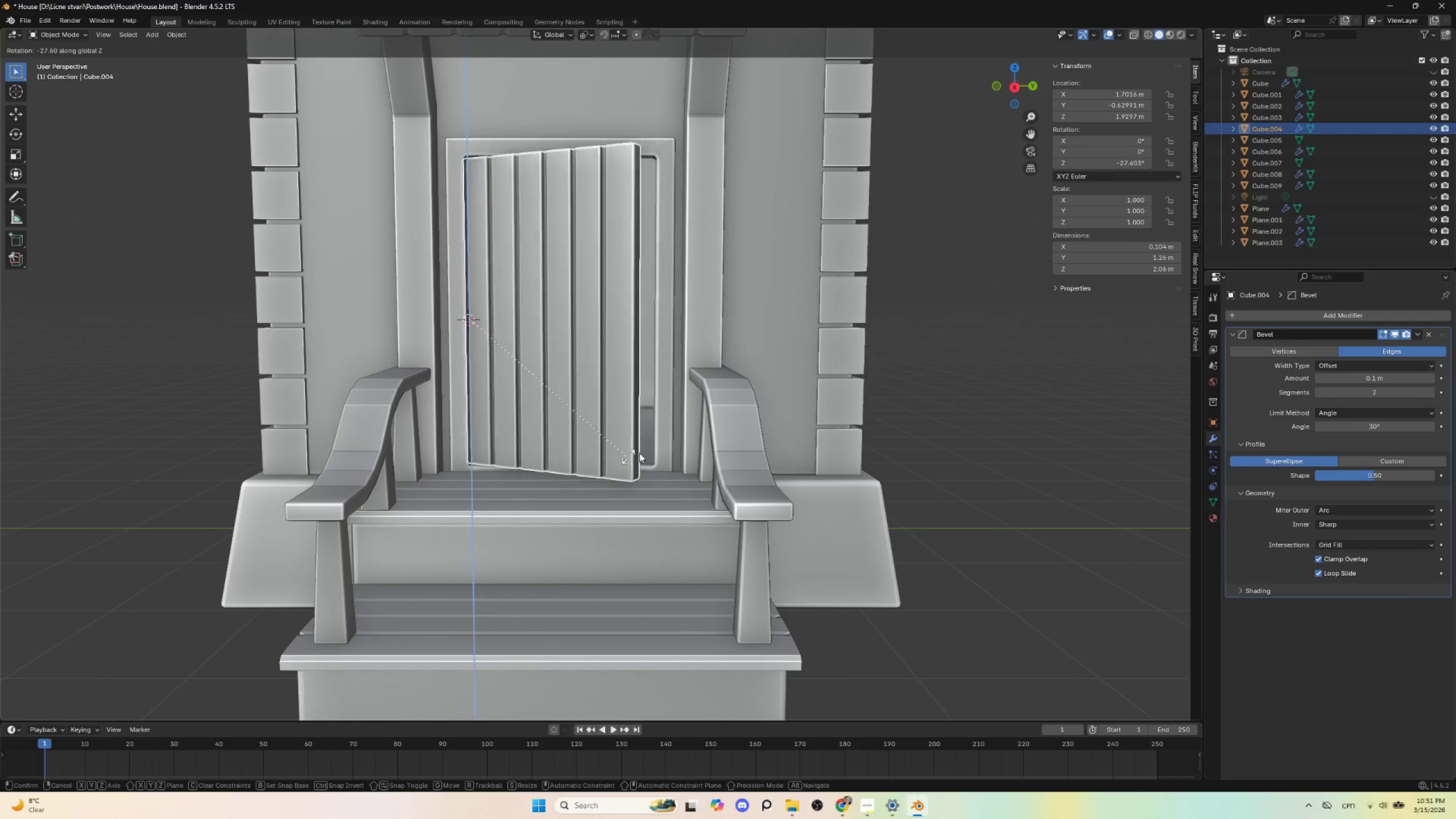 
key(Escape)
 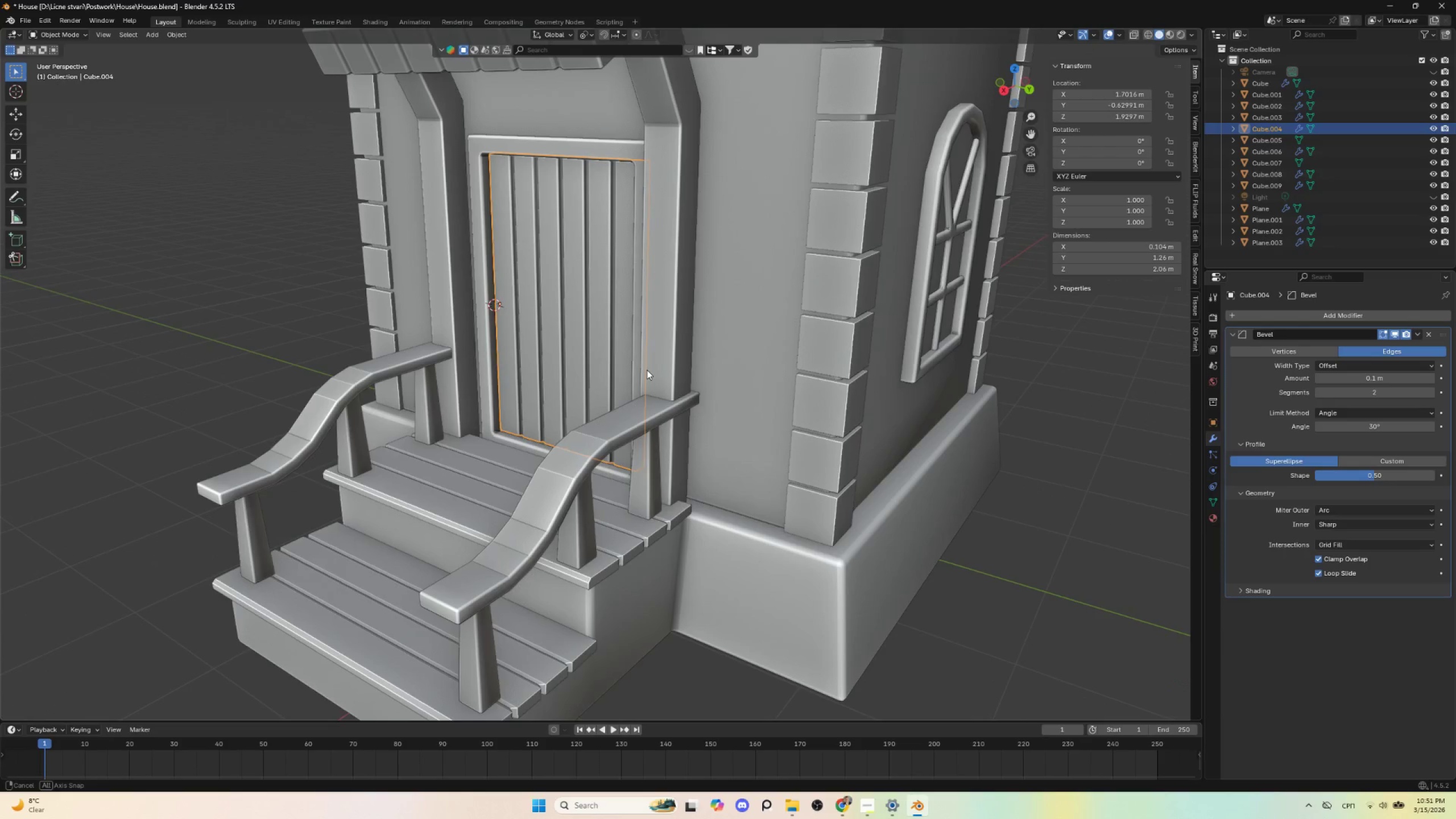 
type(gyx)
 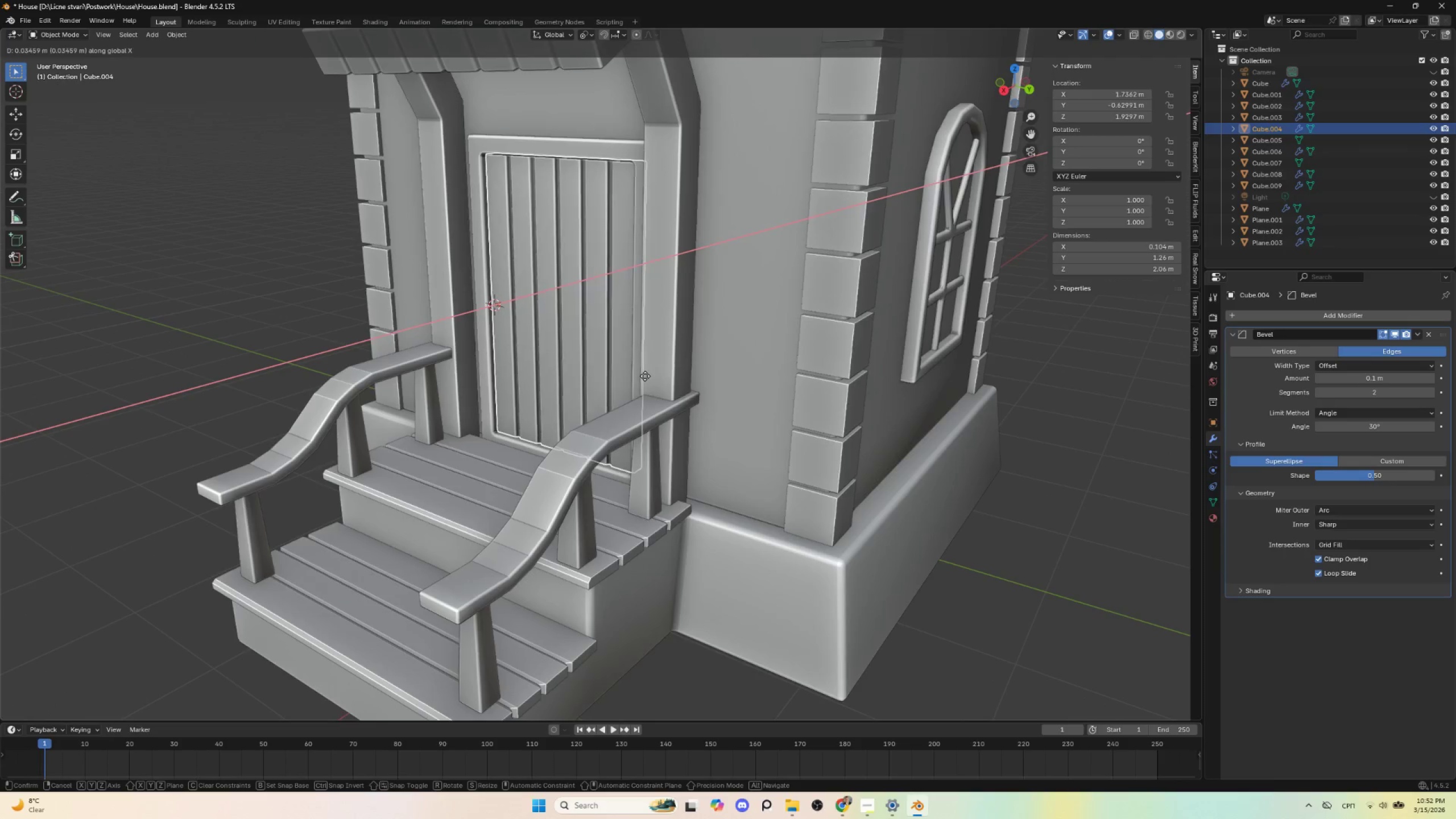 
left_click([644, 377])
 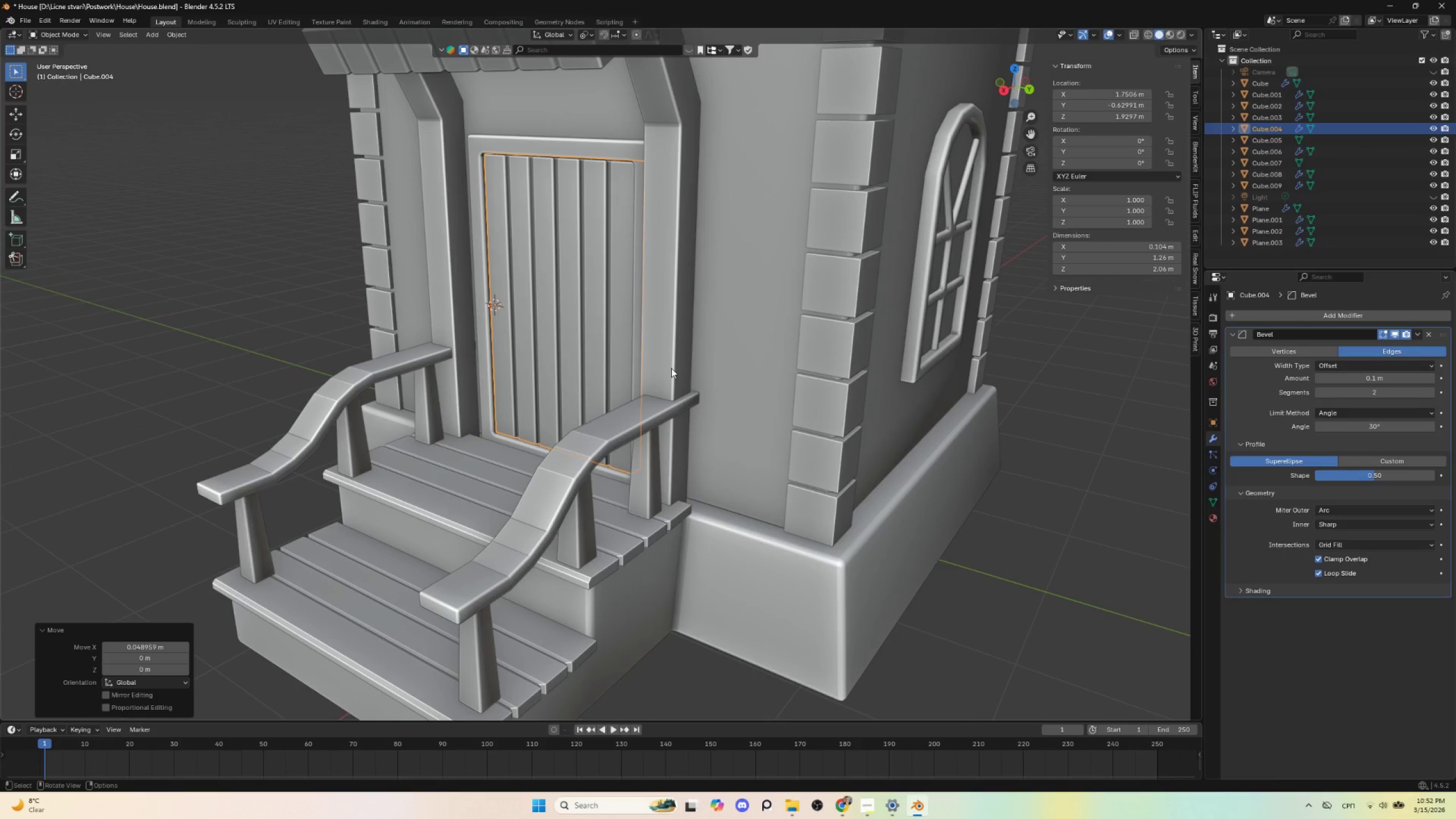 
key(R)
 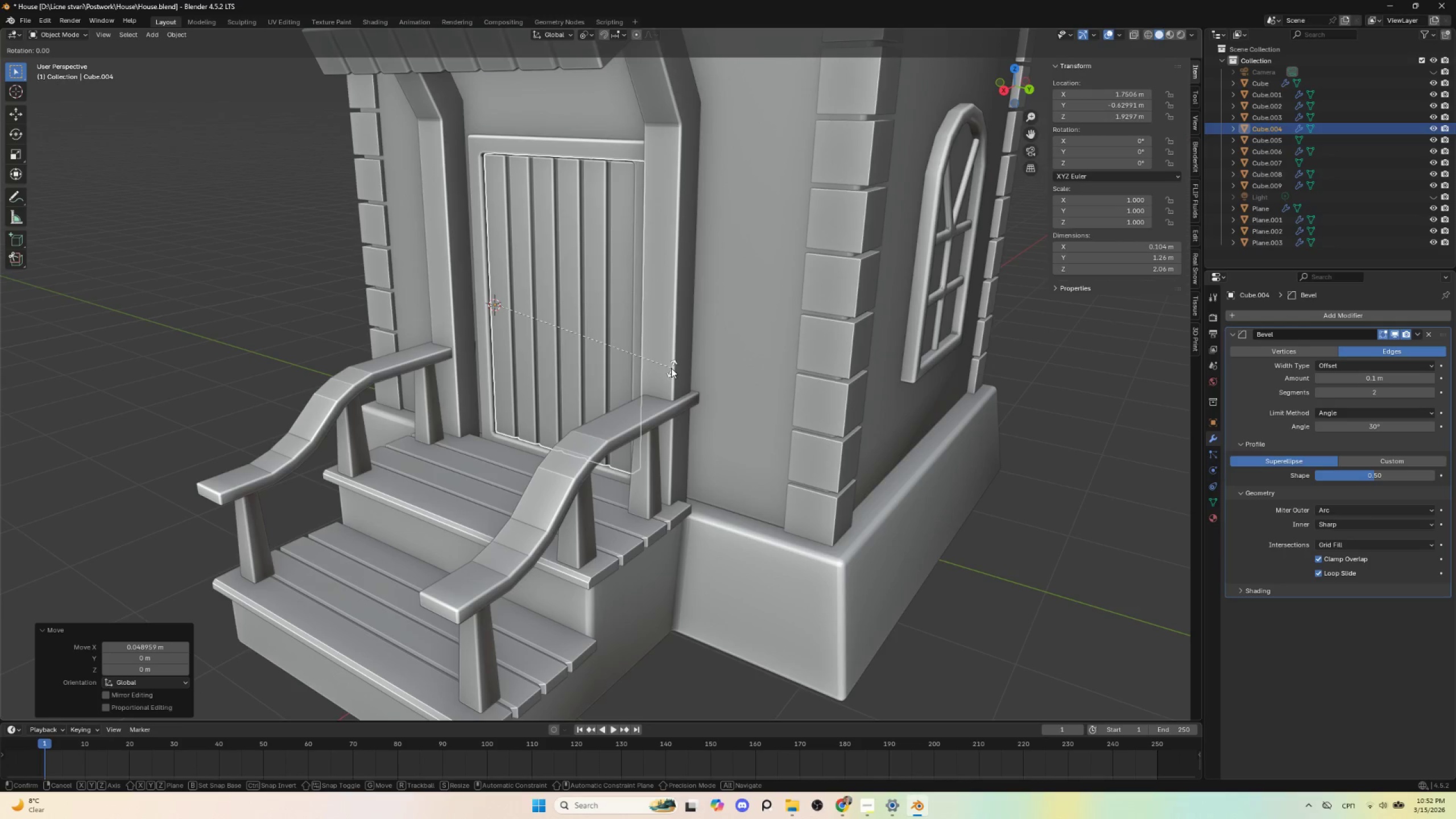 
key(Z)
 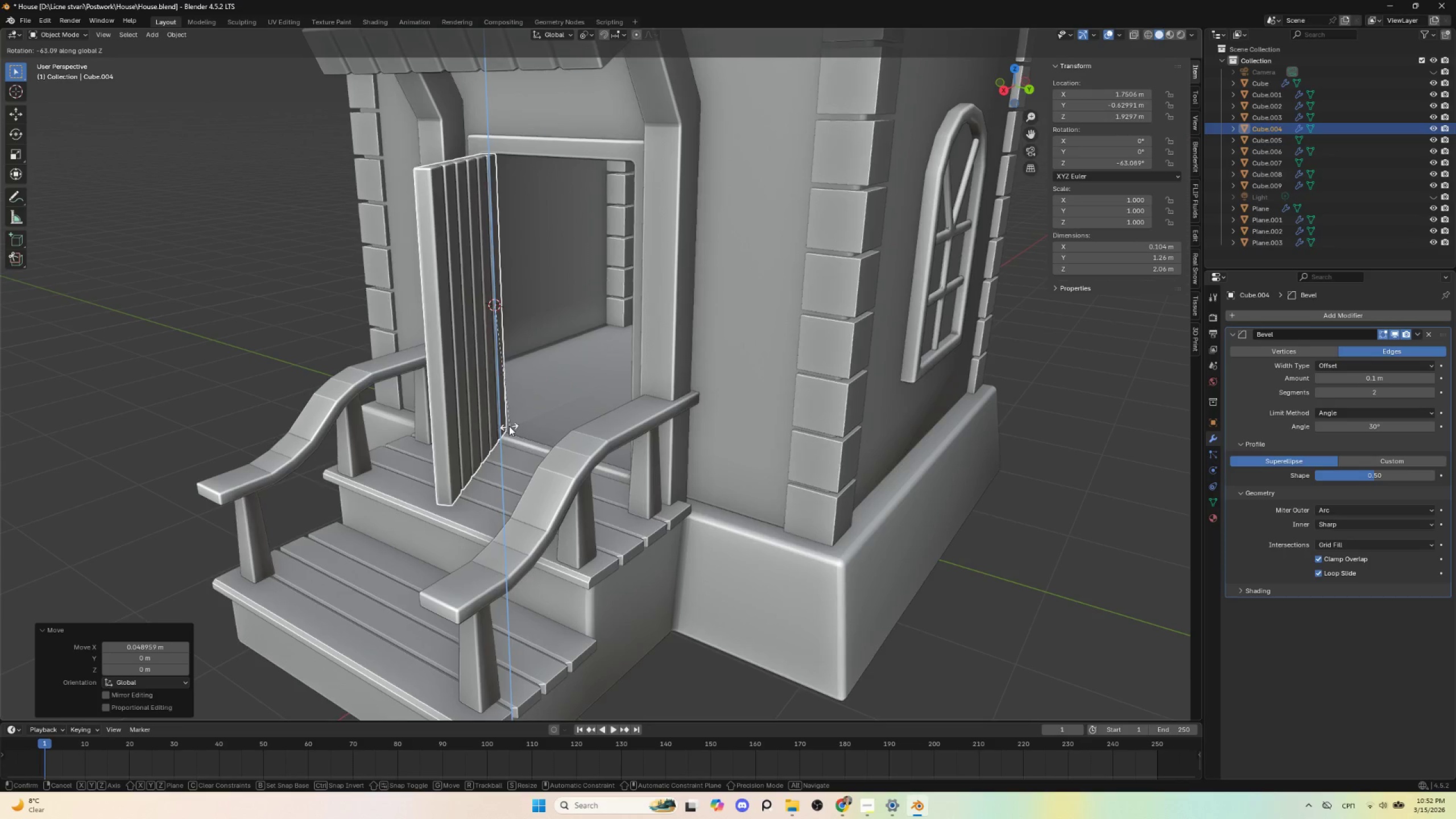 
left_click([505, 426])
 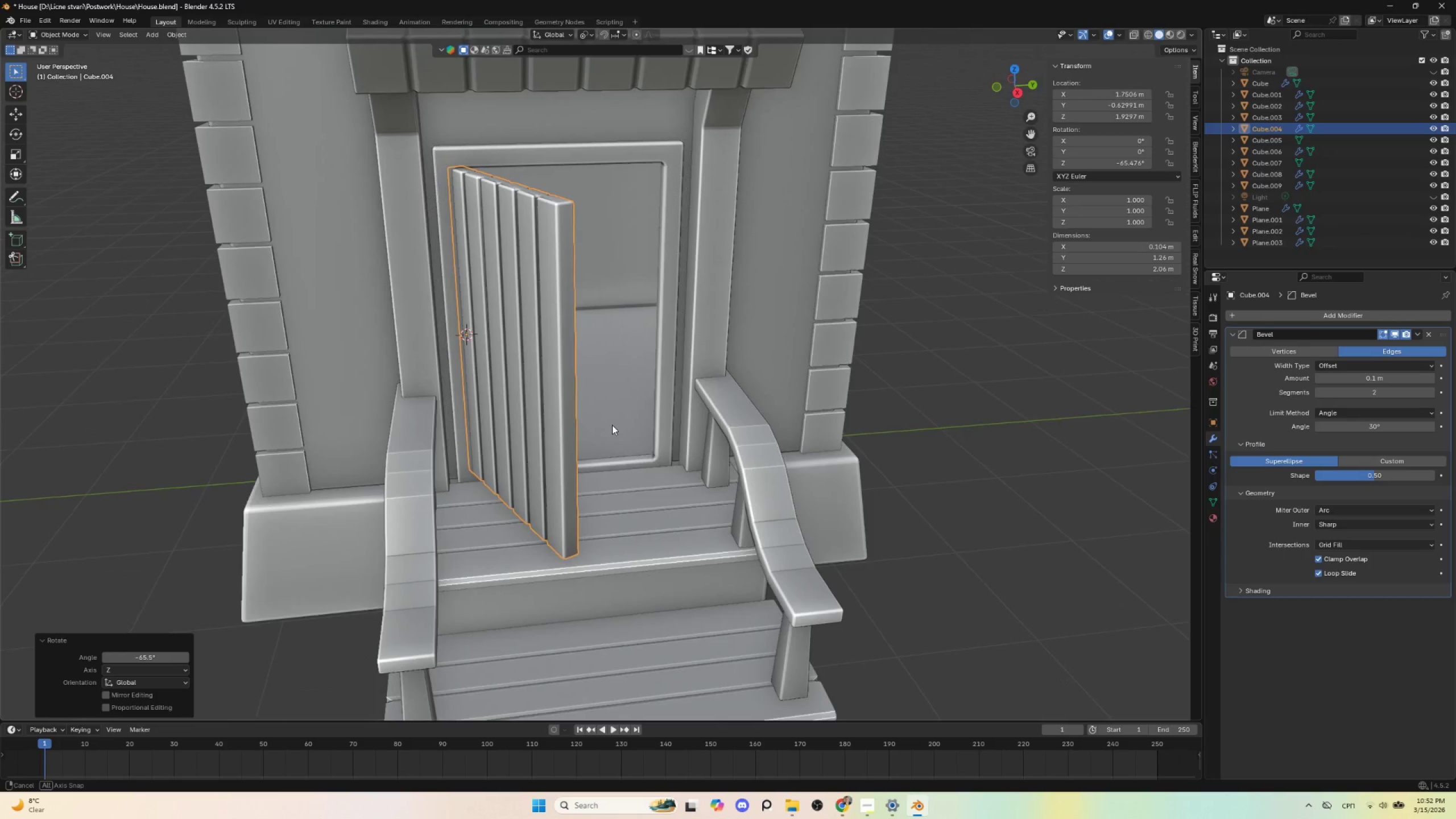 
key(Control+Z)
 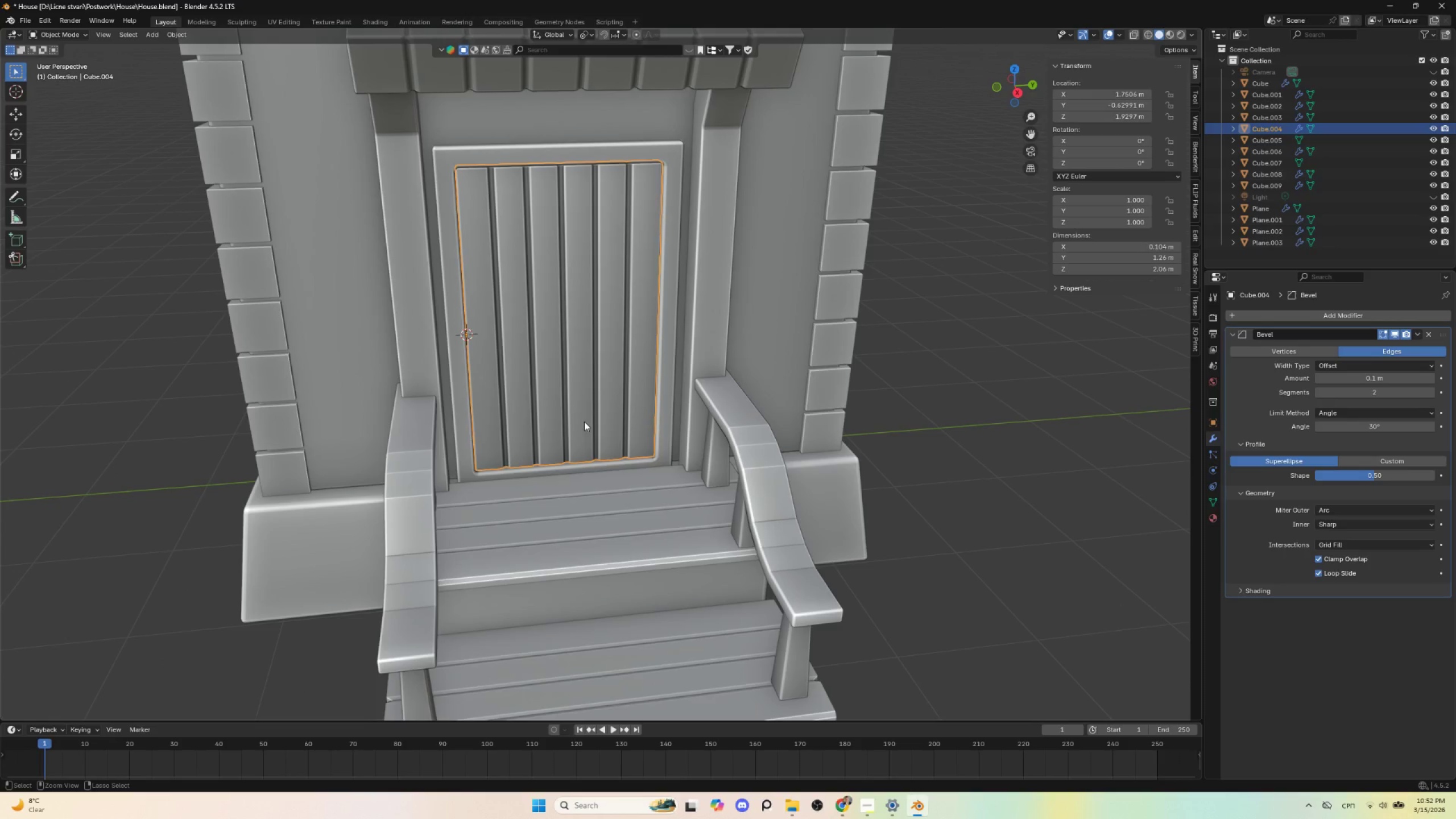 
key(Control+Z)
 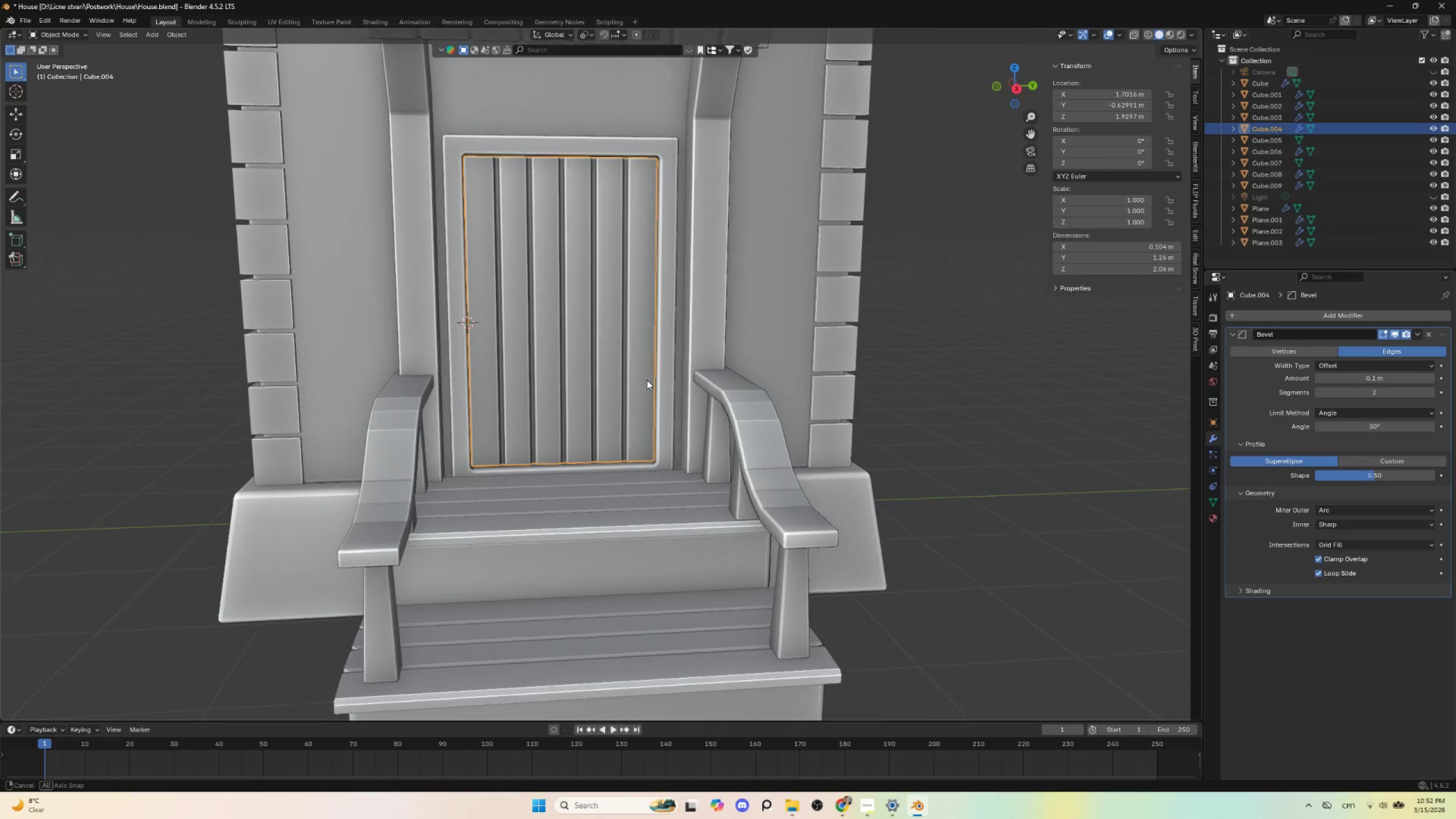 
hold_key(key=AltLeft, duration=0.45)
 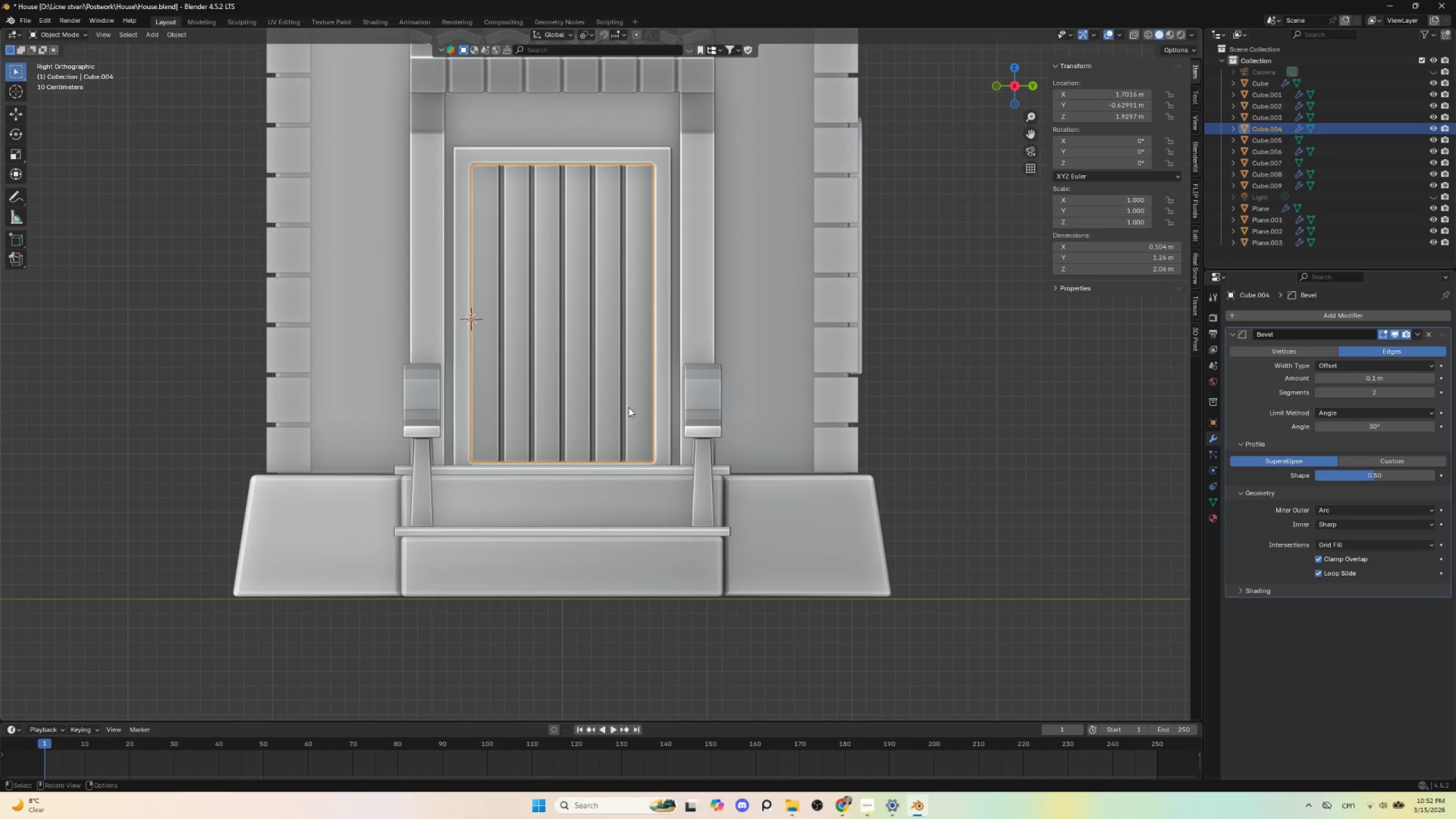 
scroll: coordinate [619, 424], scroll_direction: up, amount: 1.0
 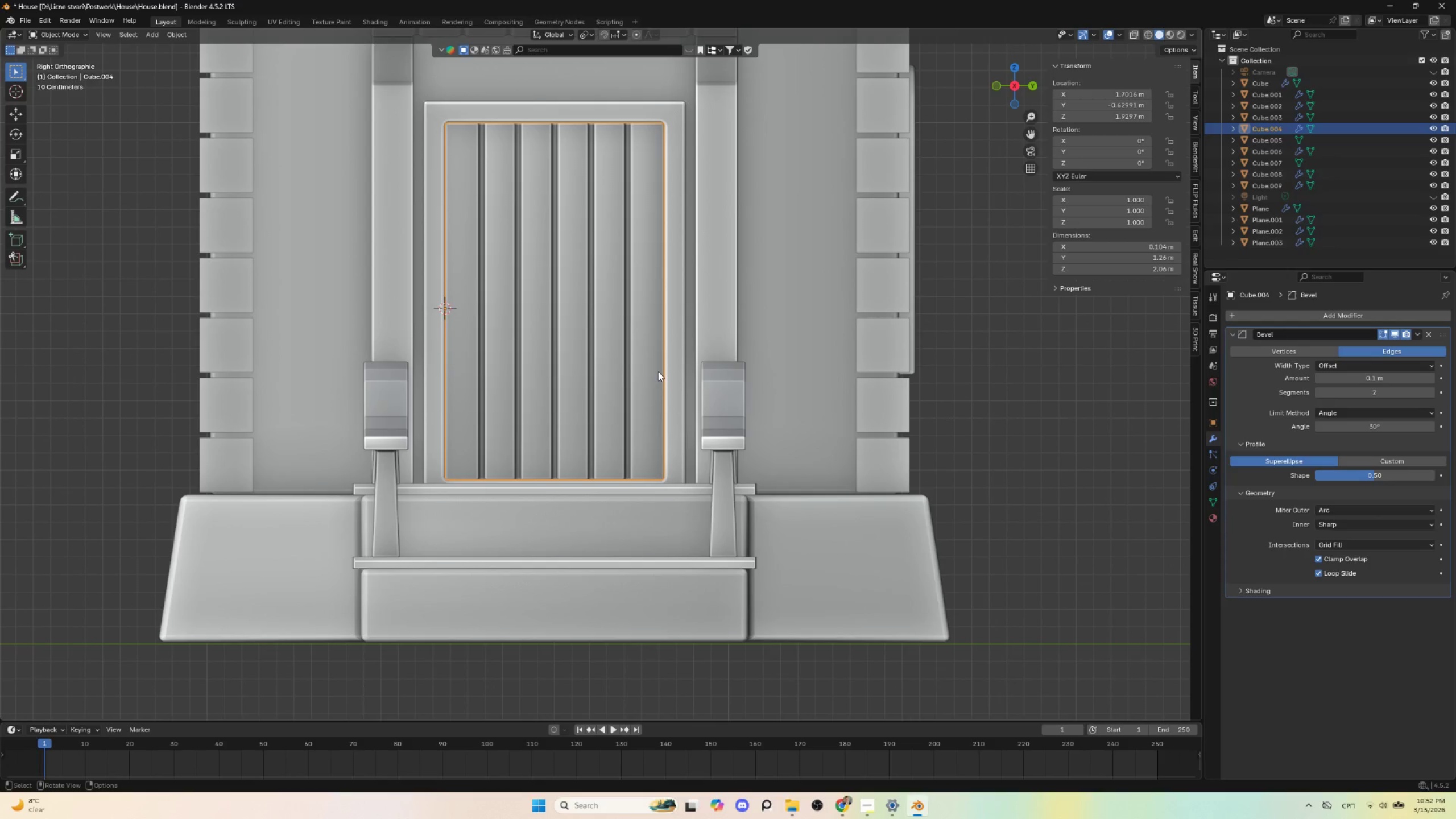 
key(R)
 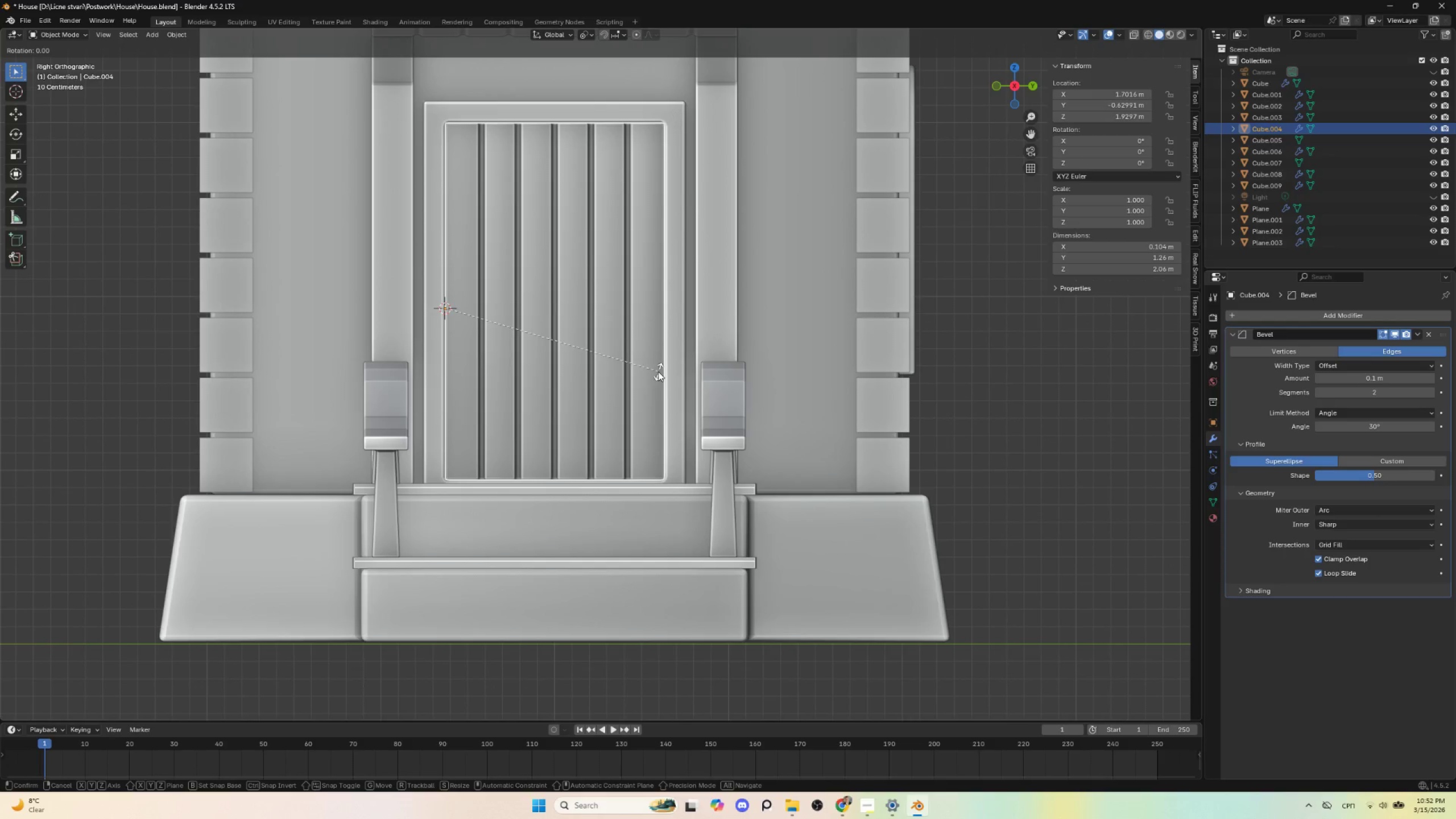 
key(Z)
 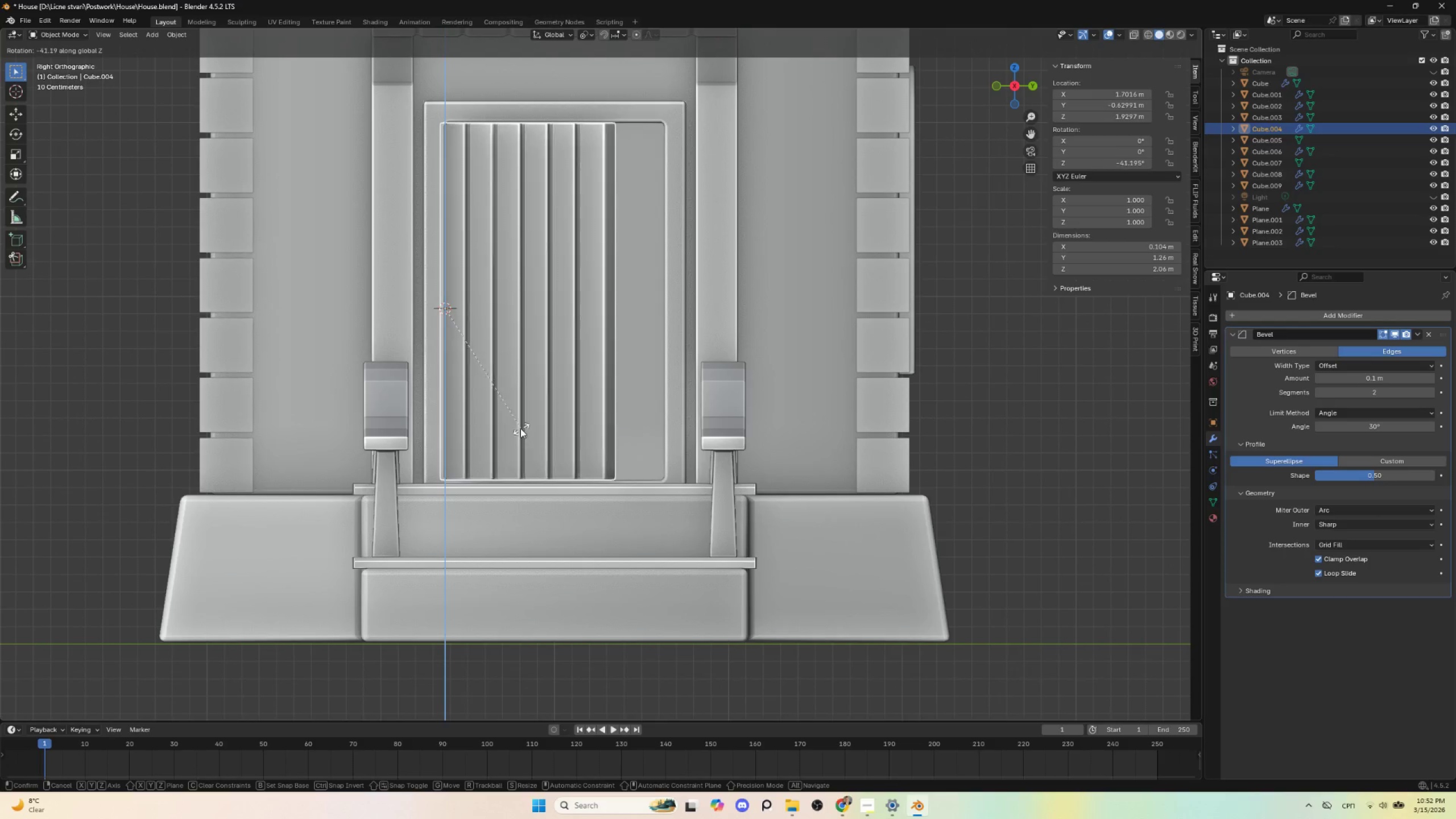 
key(Escape)
 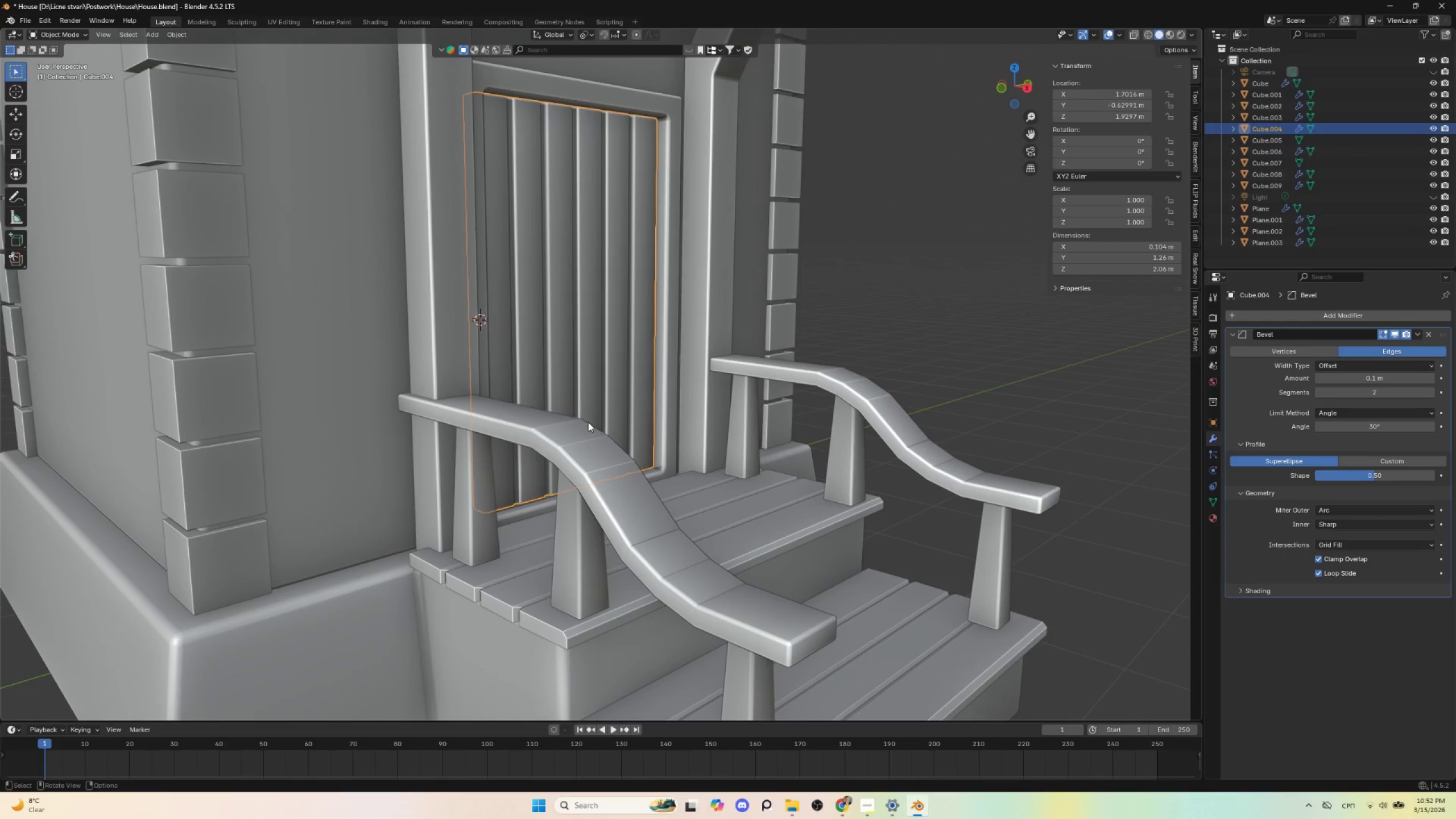 
key(NumpadDivide)
 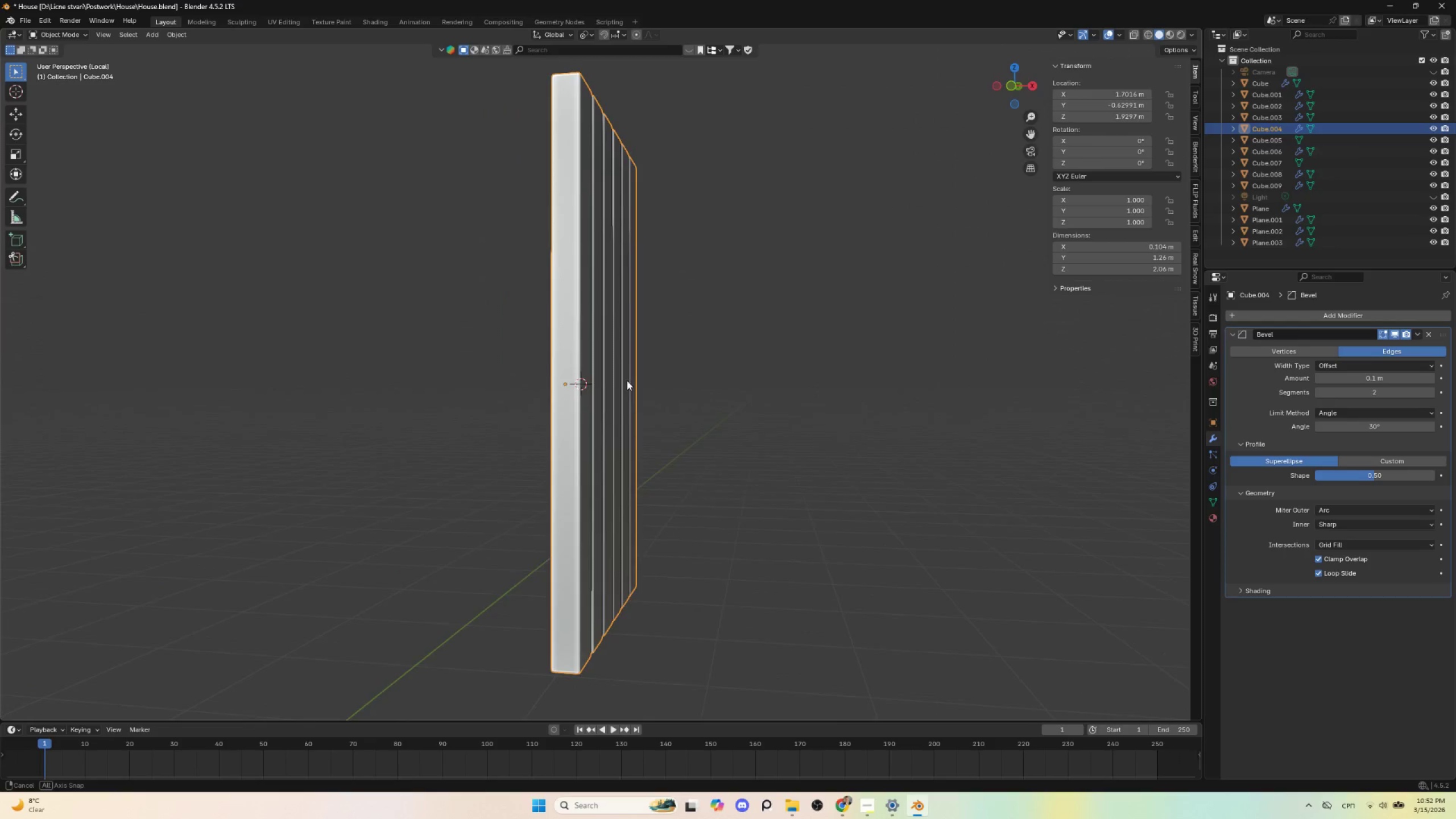 
key(Alt+AltLeft)
 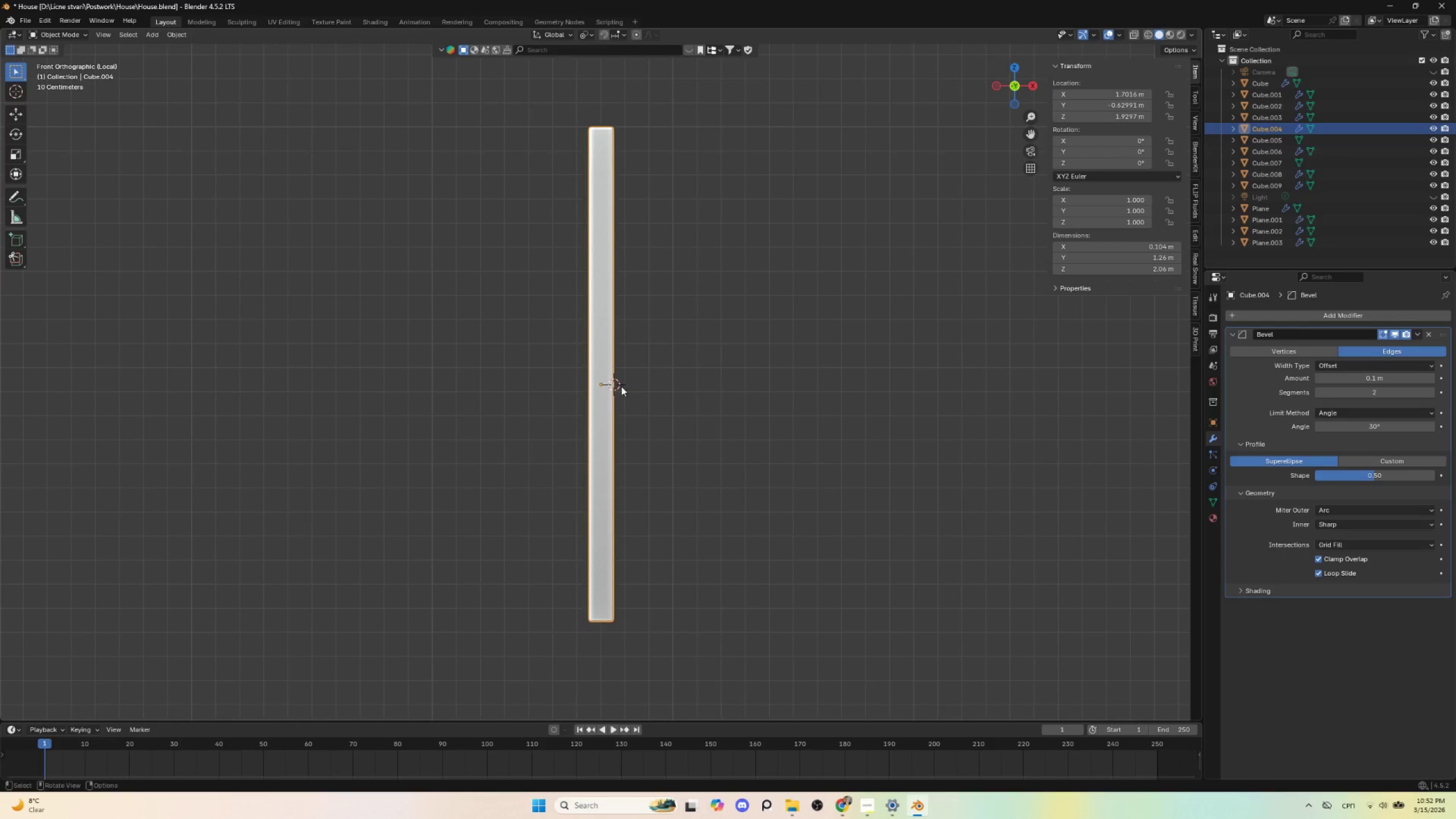 
key(Tab)
 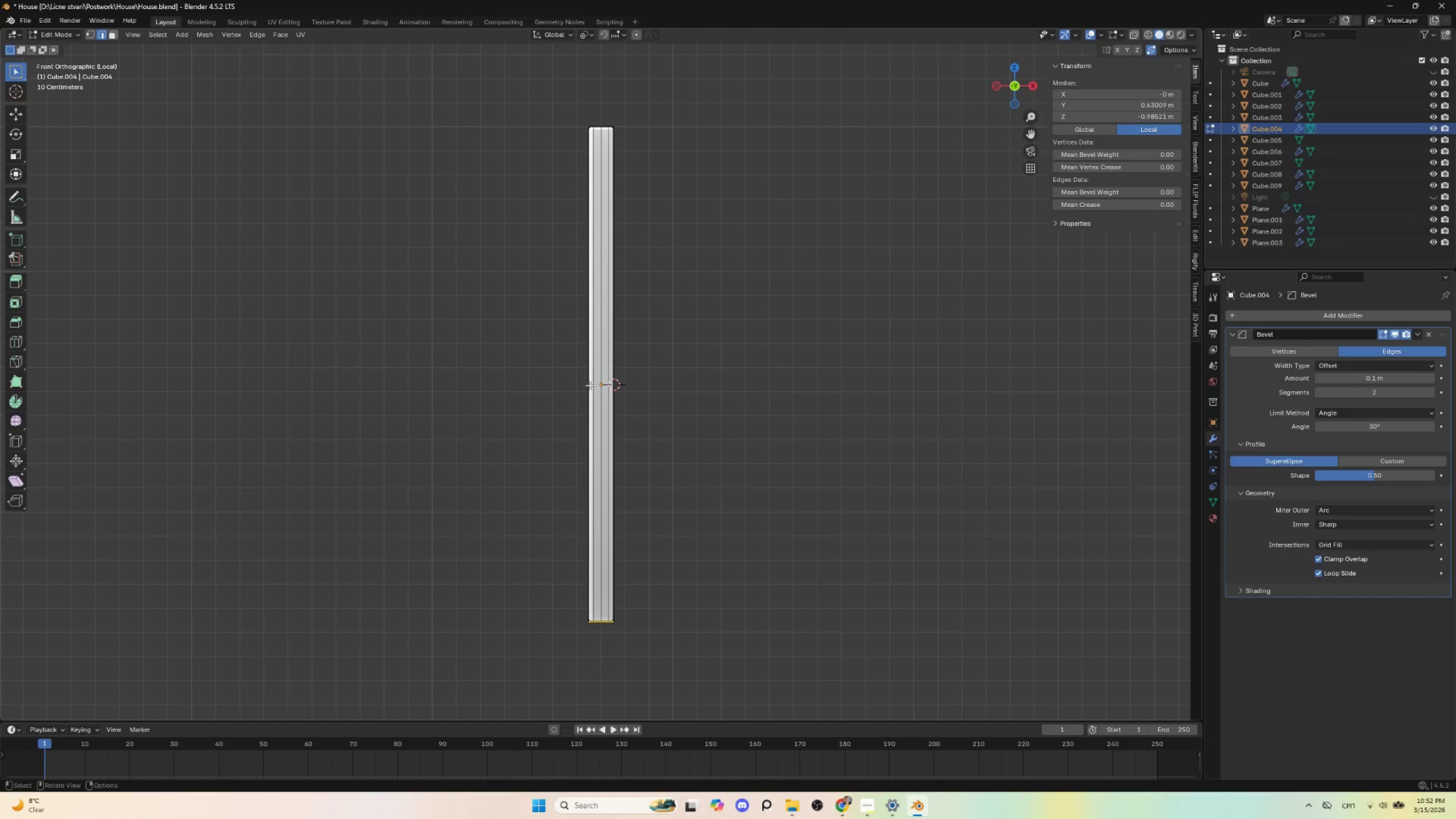 
left_click([590, 385])
 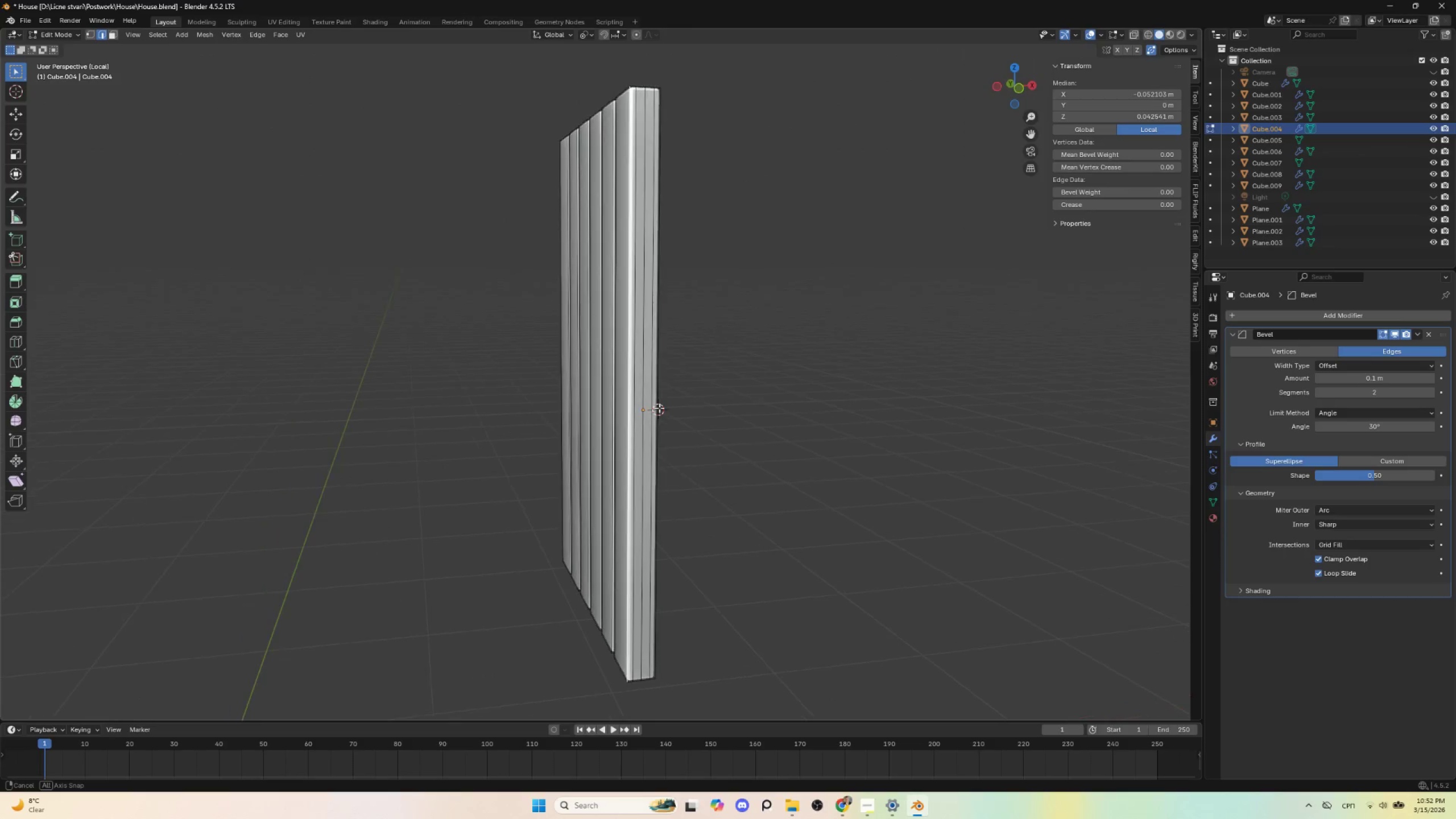 
scroll: coordinate [644, 419], scroll_direction: up, amount: 2.0
 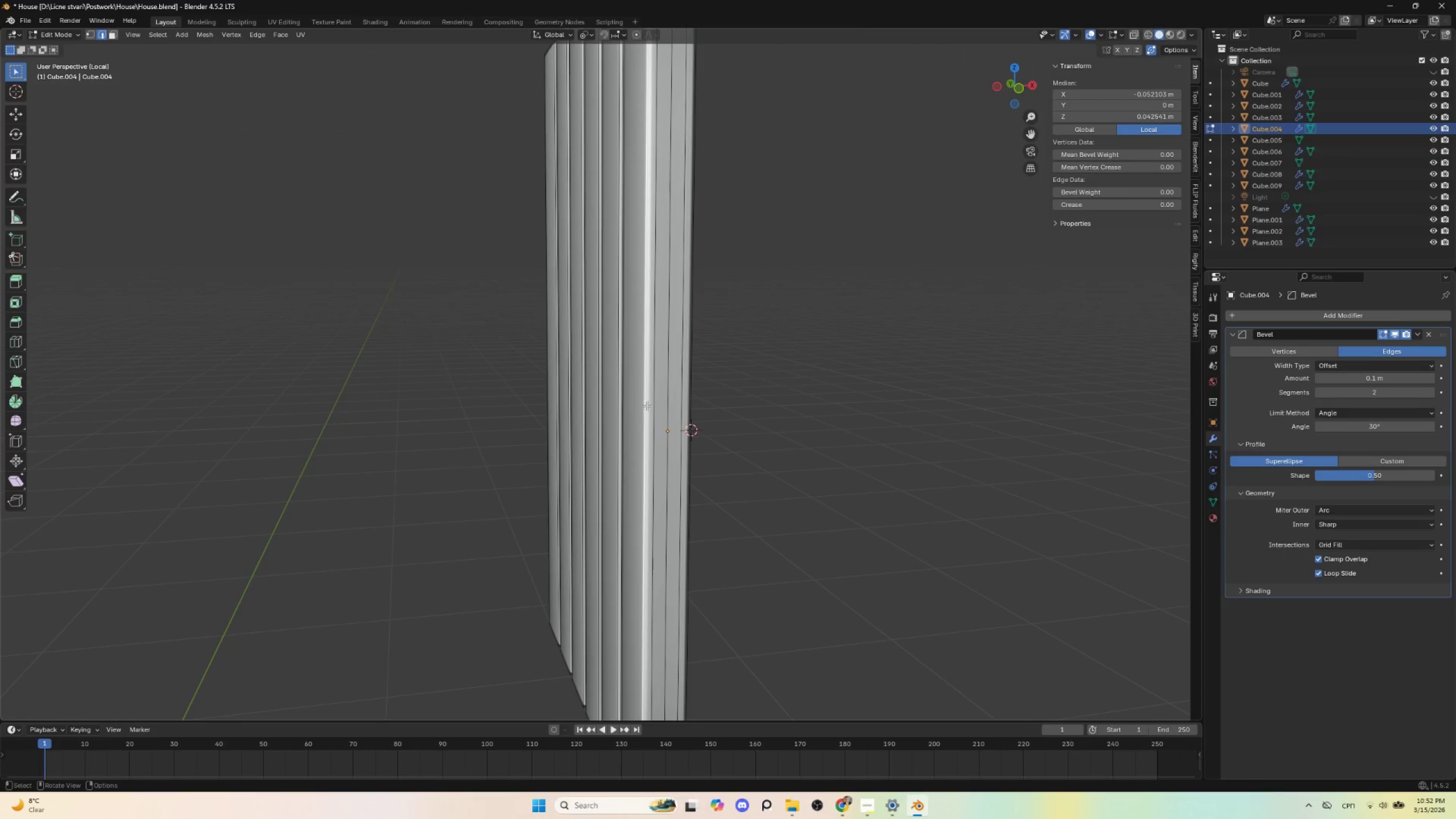 
left_click([653, 399])
 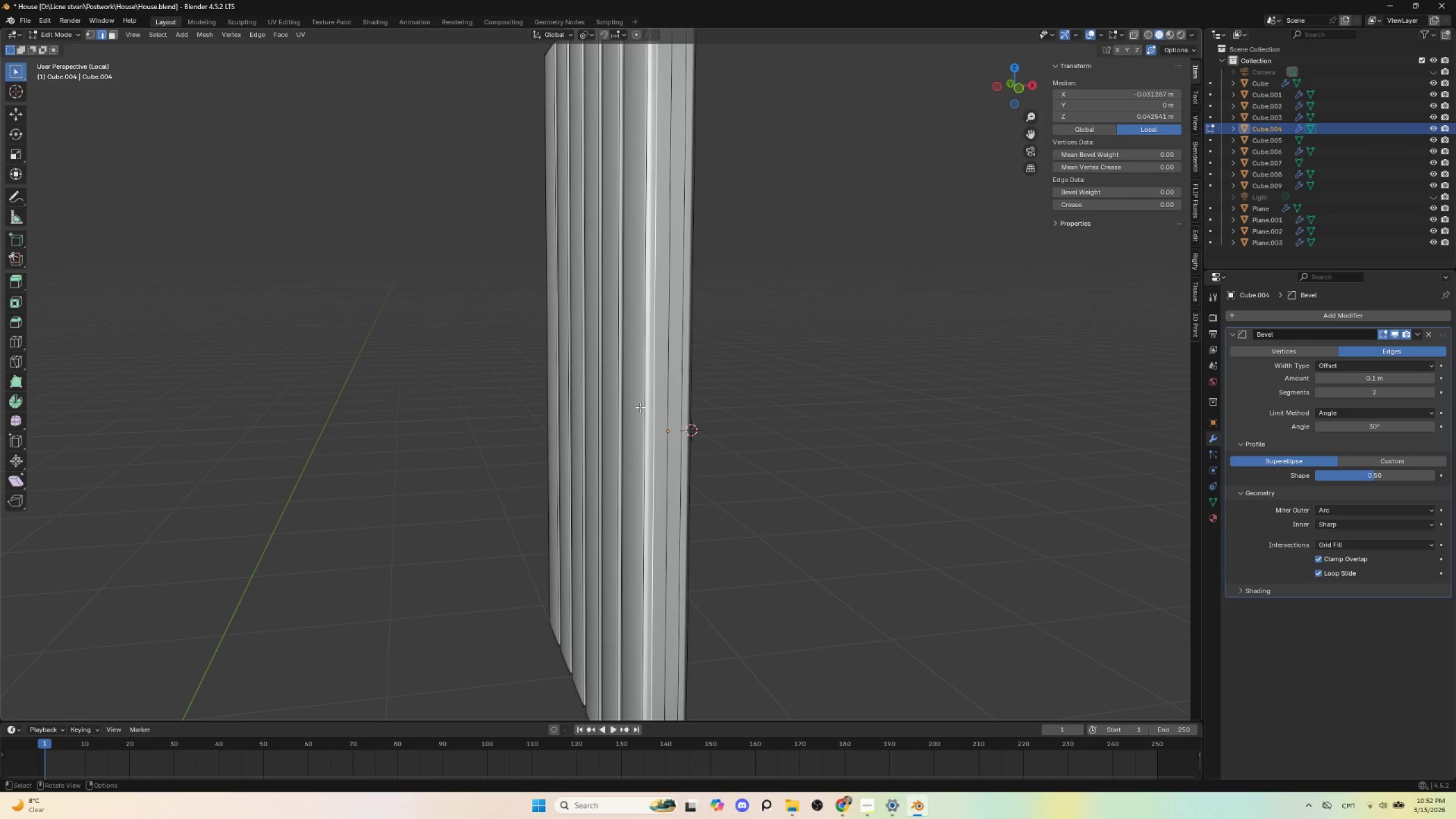 
left_click([640, 407])
 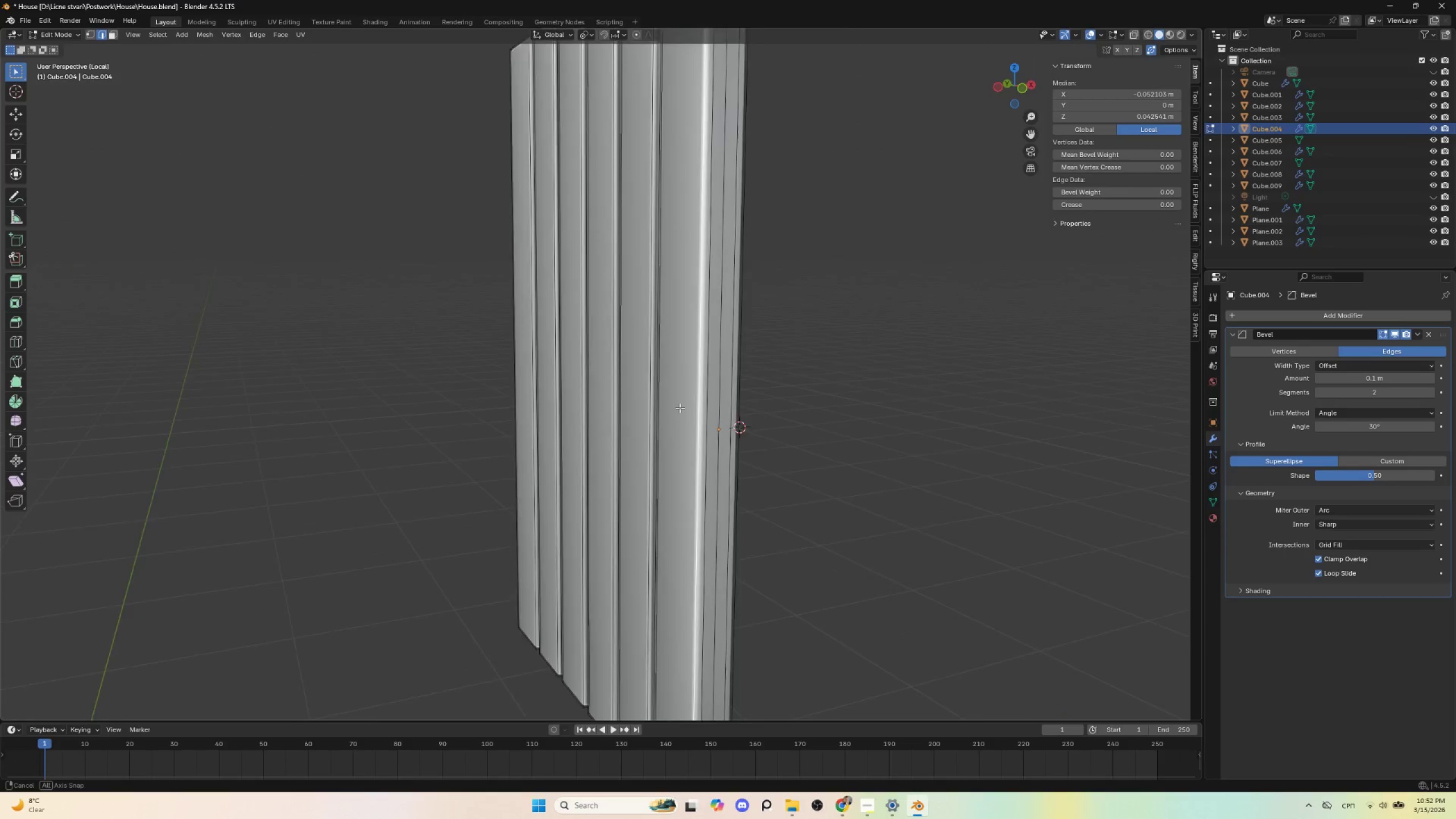 
hold_key(key=AltLeft, duration=0.39)
 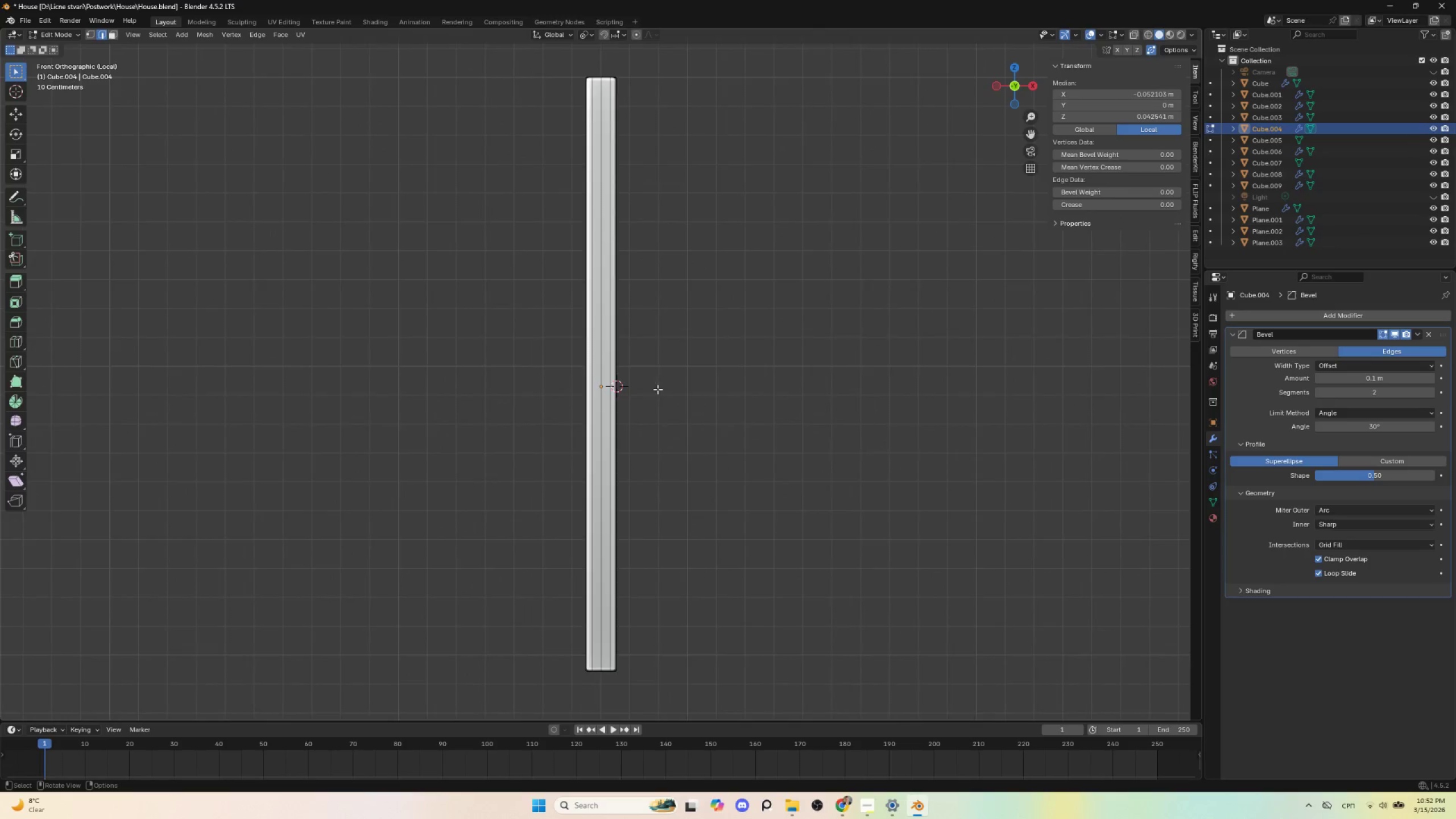 
scroll: coordinate [656, 392], scroll_direction: down, amount: 3.0
 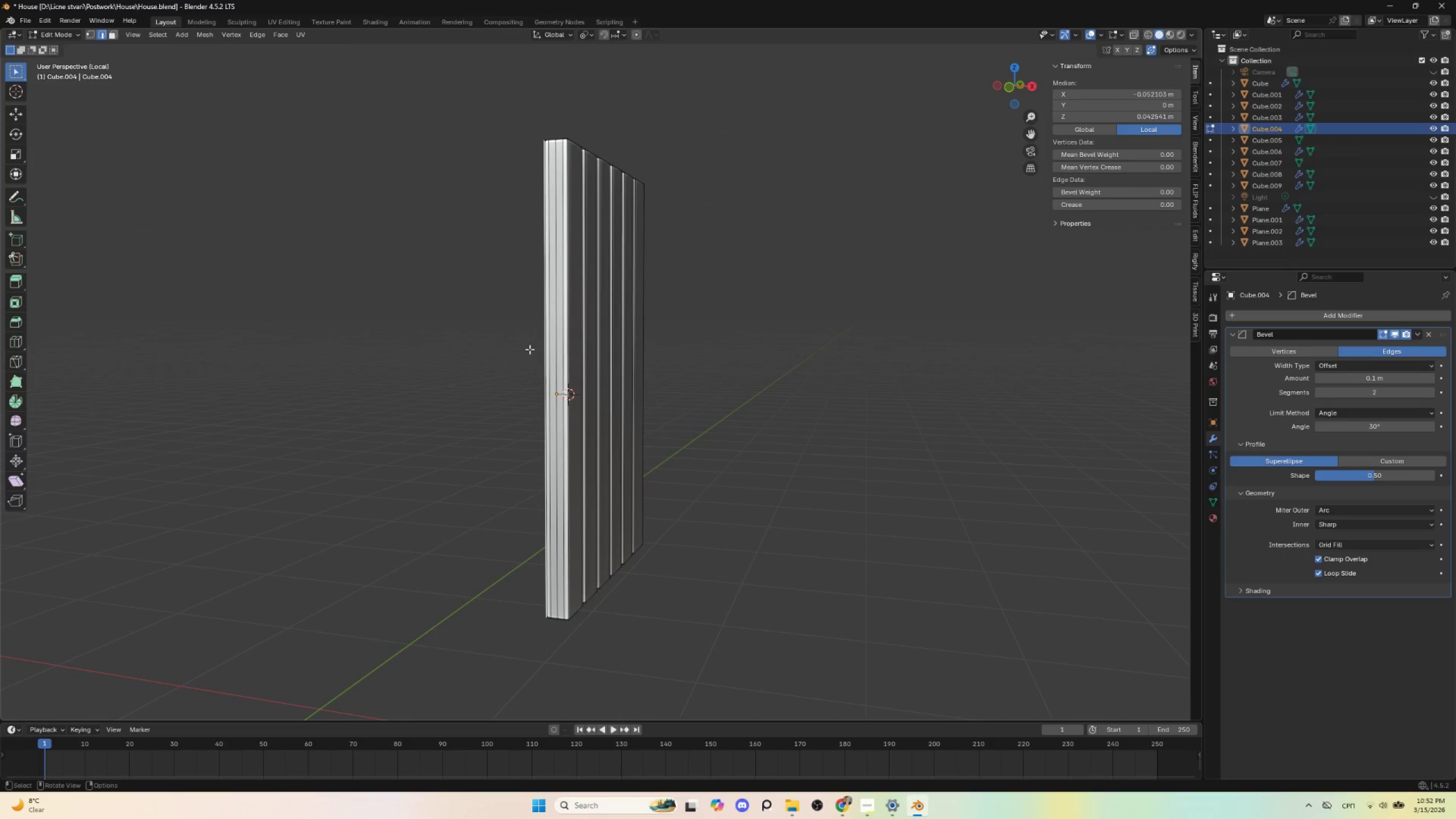 
key(Shift+S)
 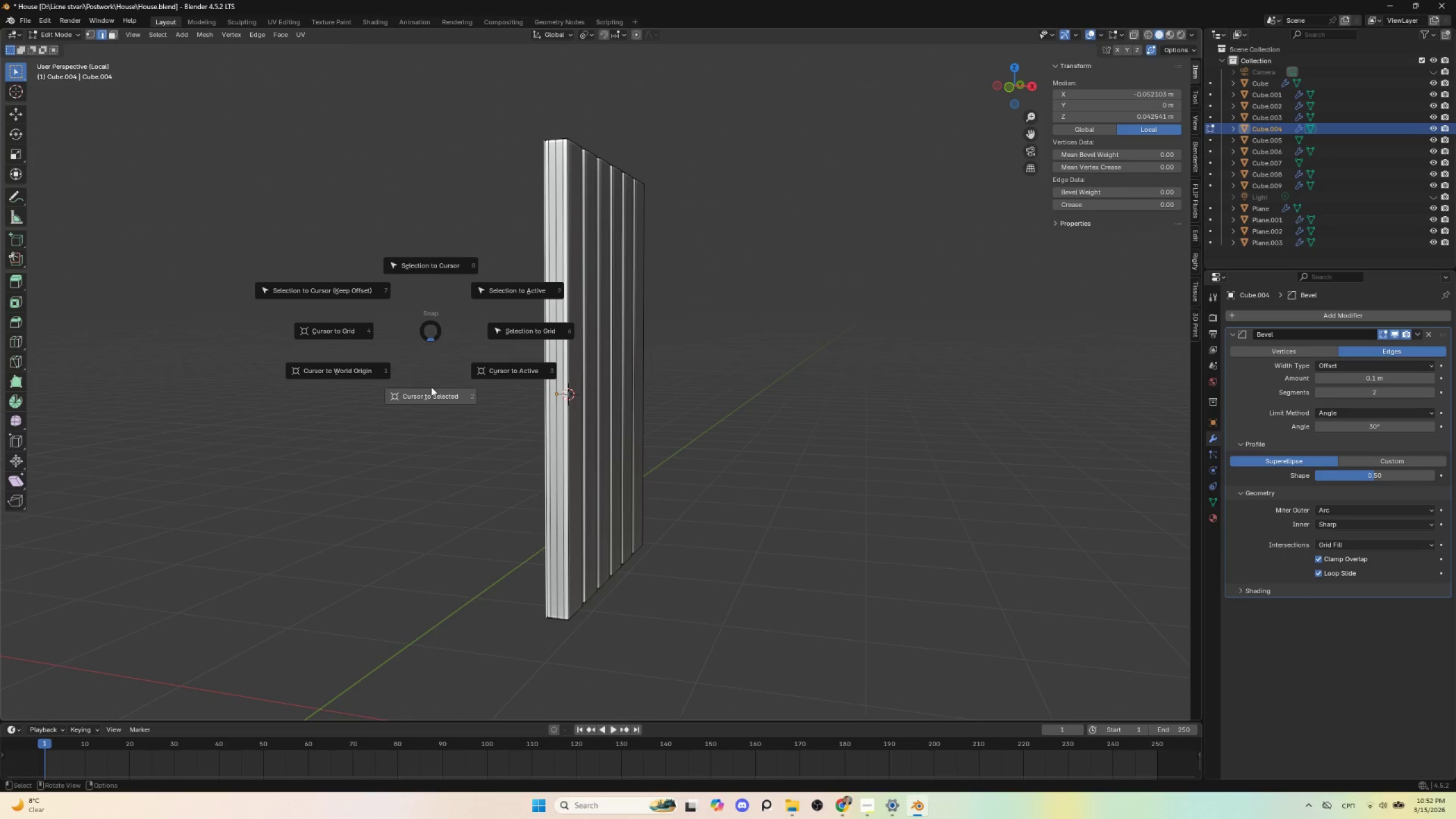 
left_click([431, 387])
 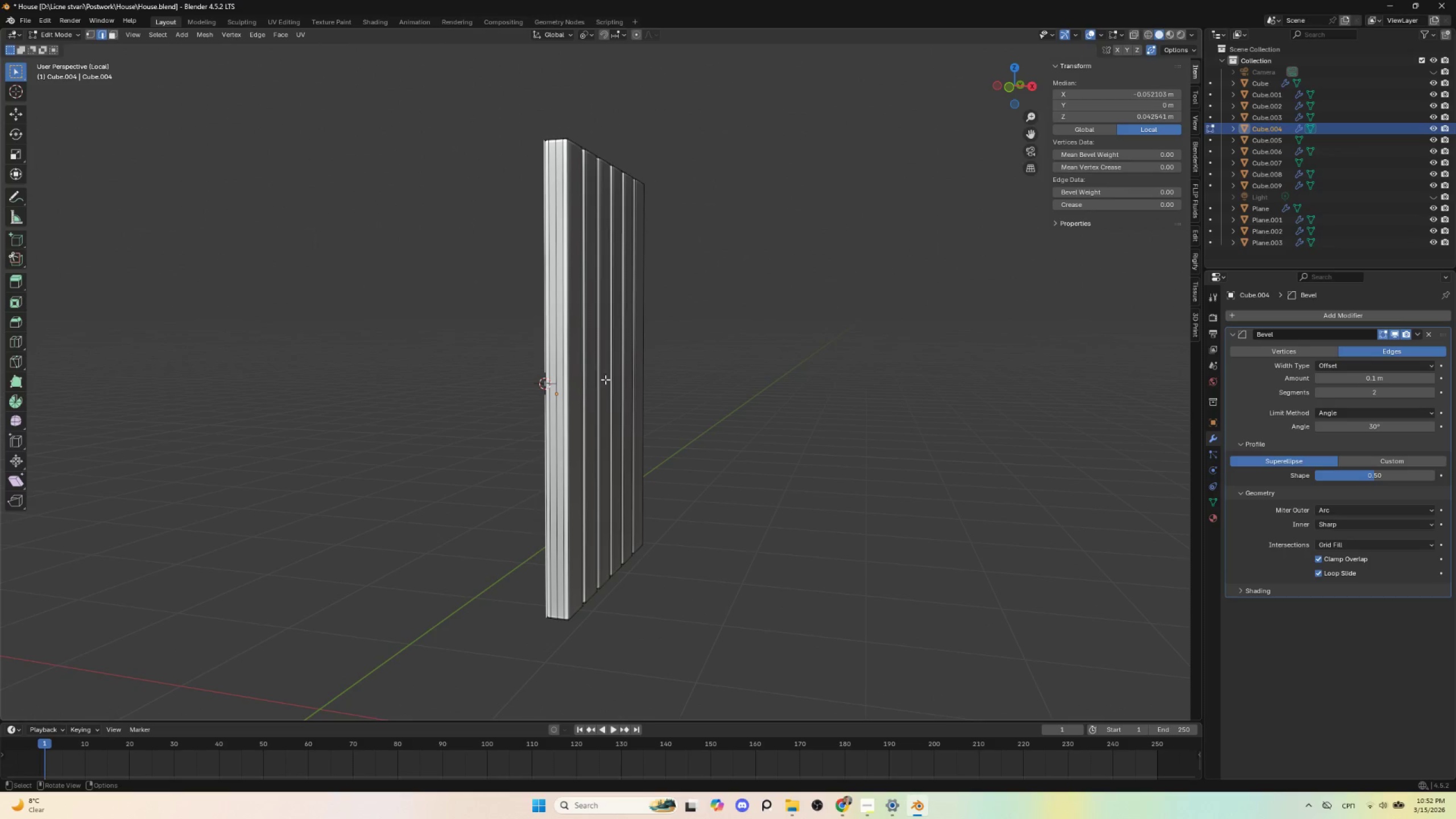 
key(Tab)
 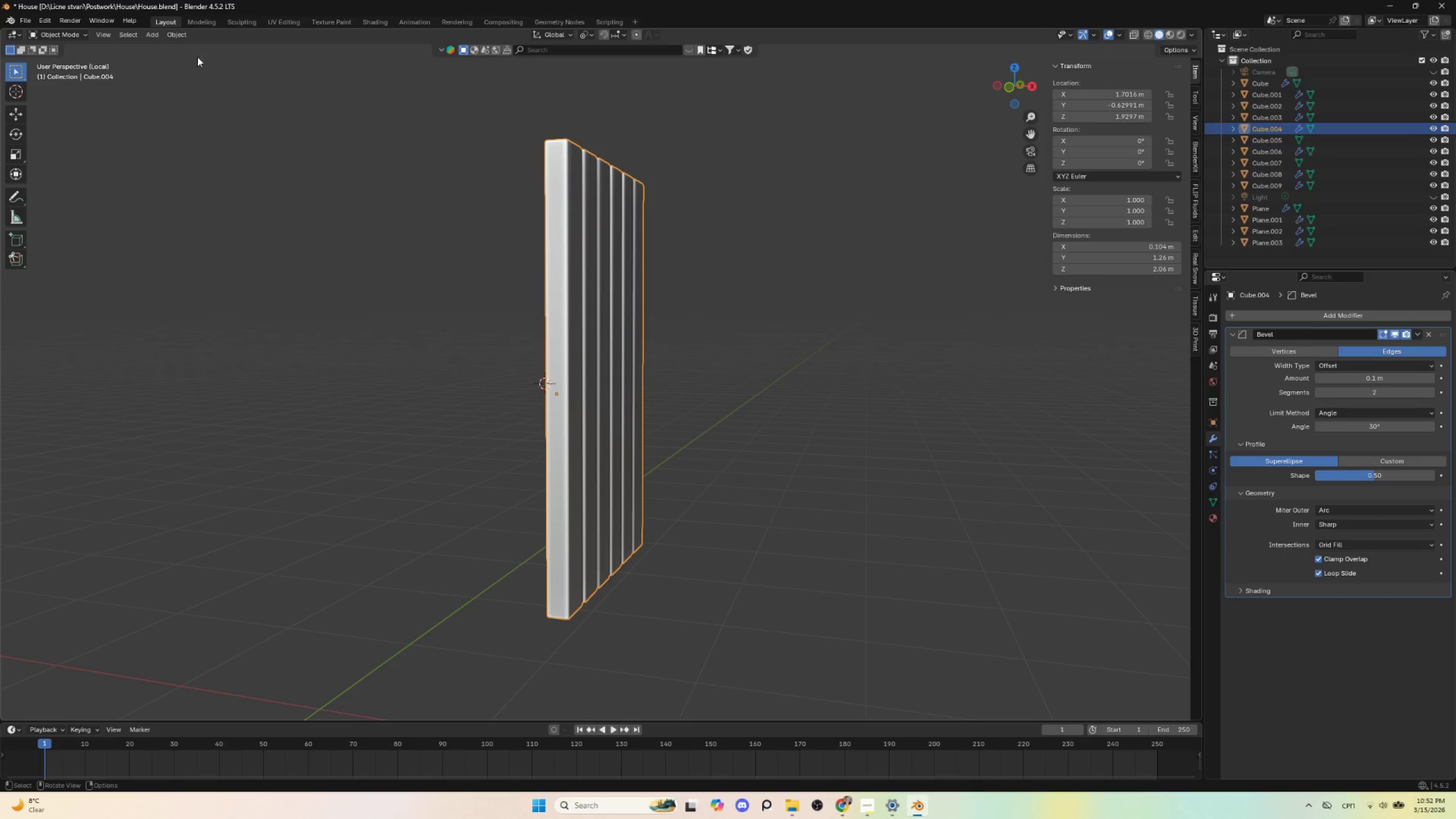 
left_click([180, 31])
 